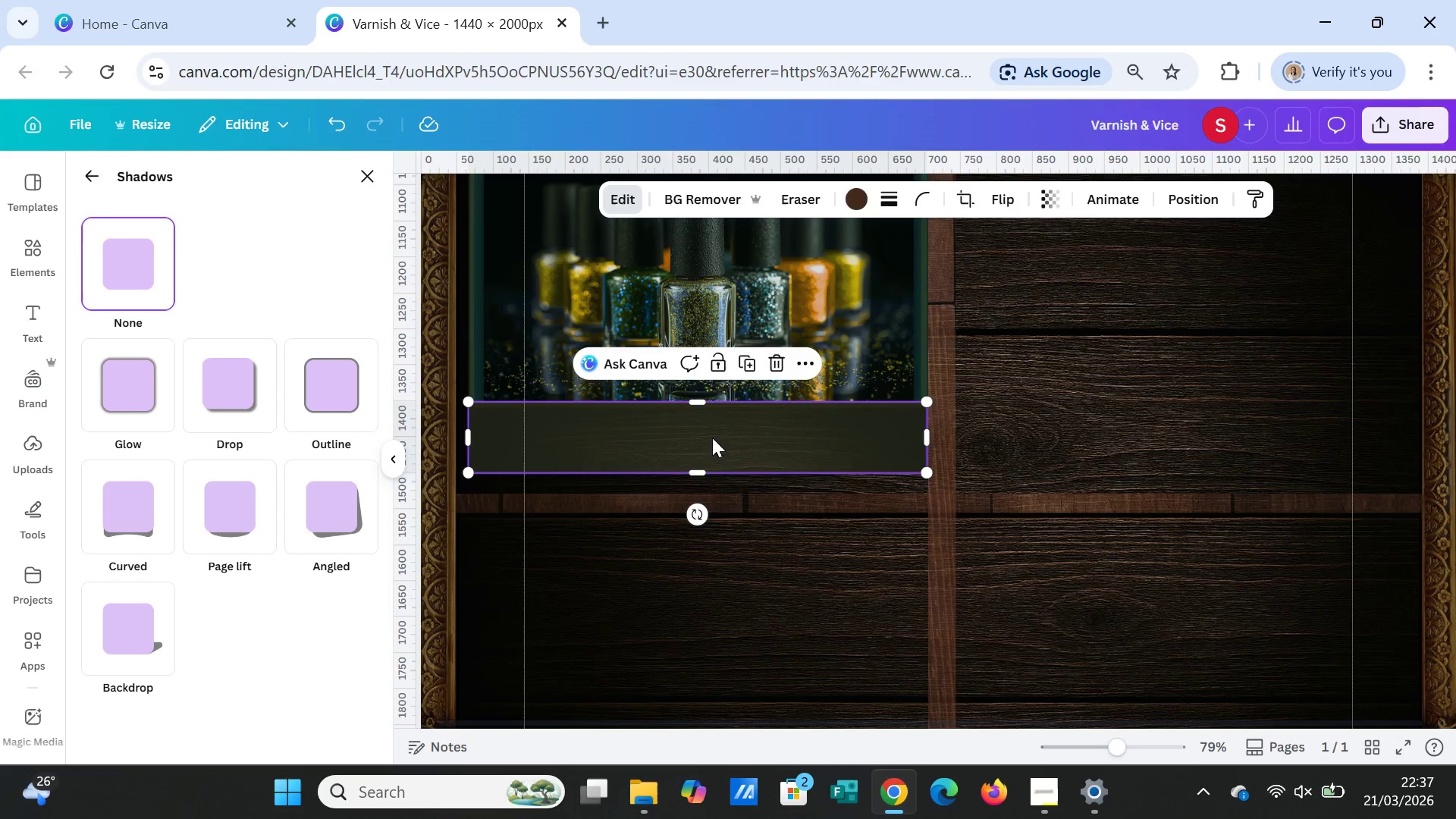 
left_click_drag(start_coordinate=[711, 438], to_coordinate=[712, 406])
 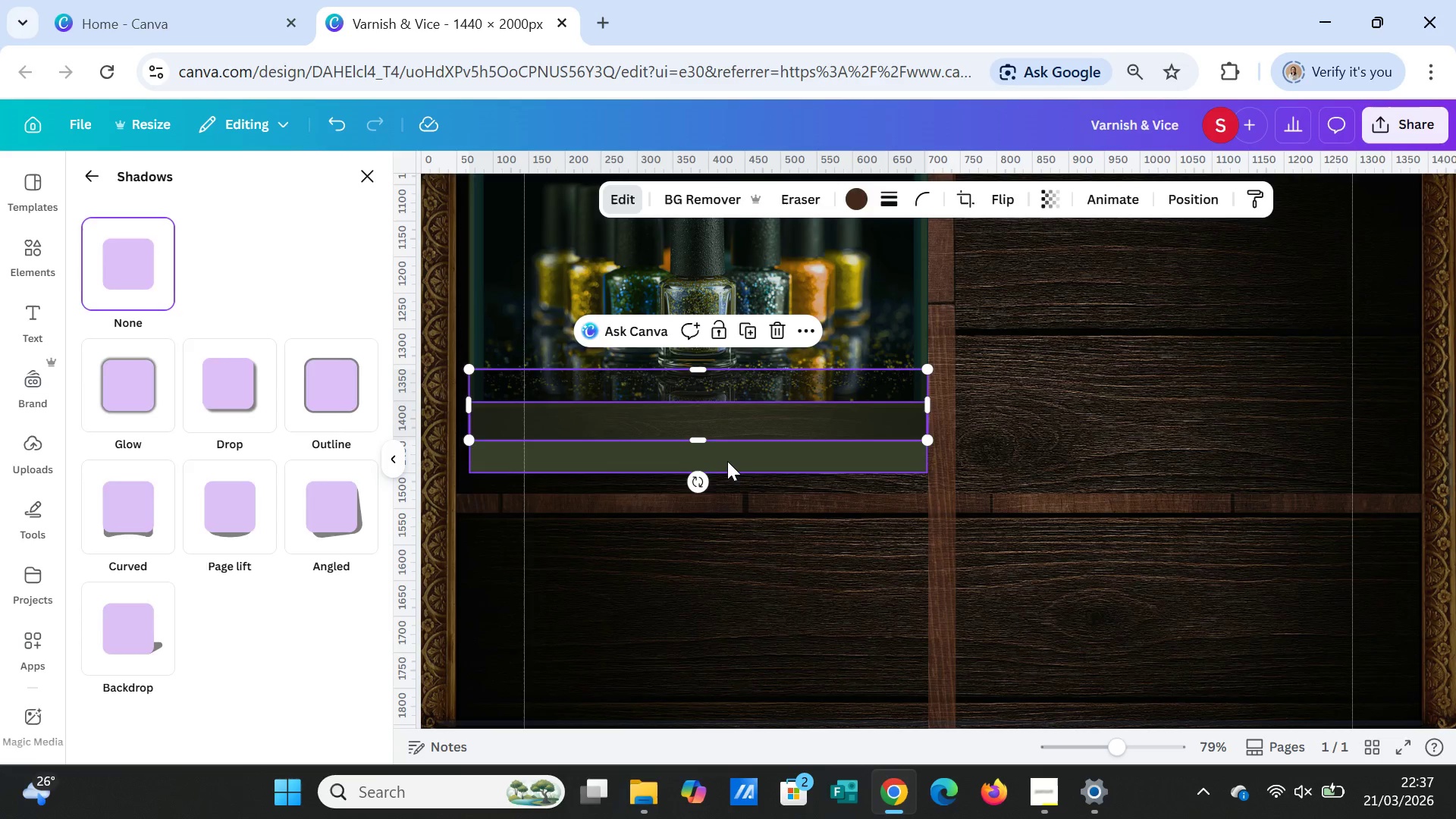 
left_click([727, 461])
 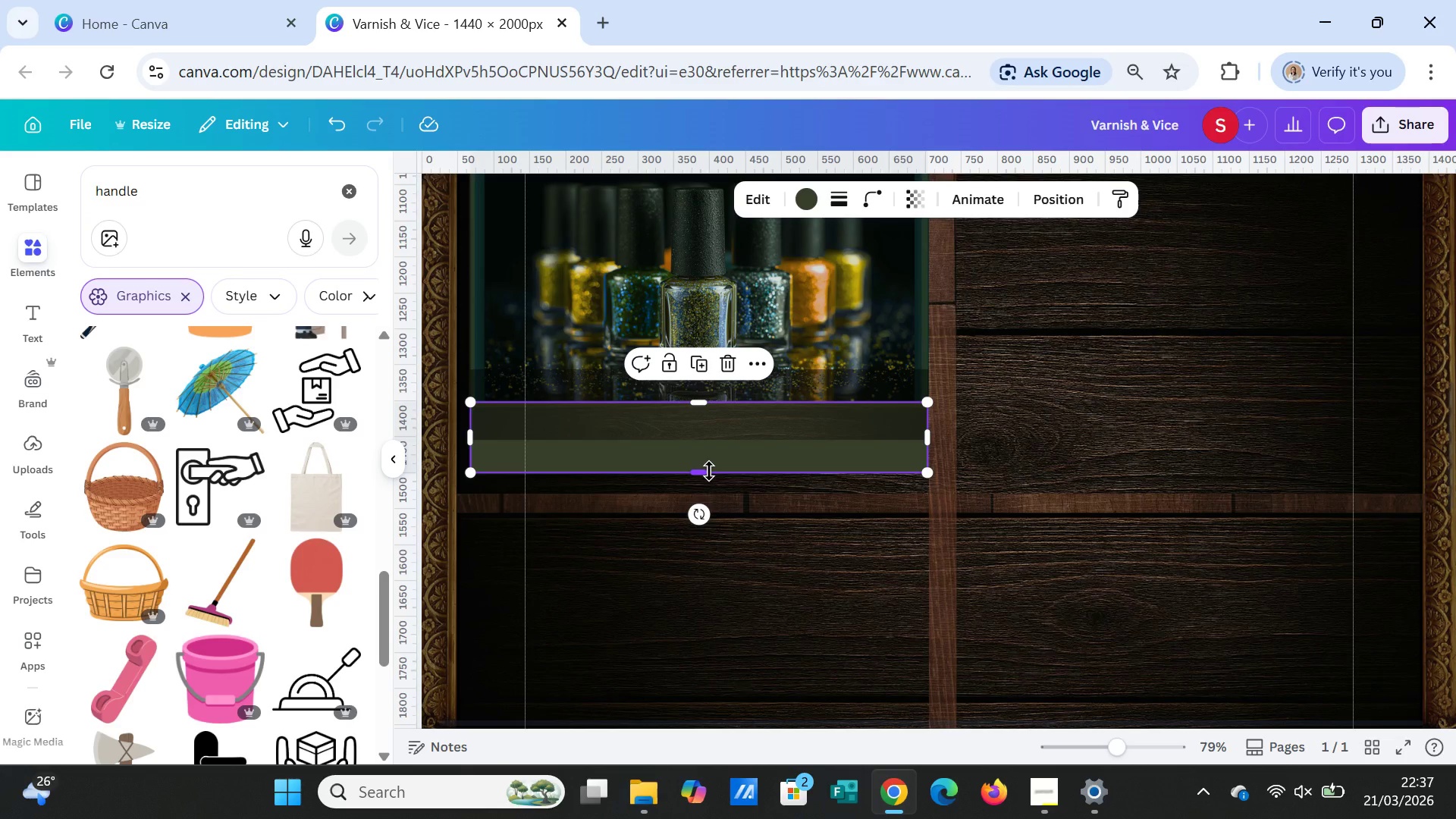 
left_click_drag(start_coordinate=[709, 471], to_coordinate=[708, 478])
 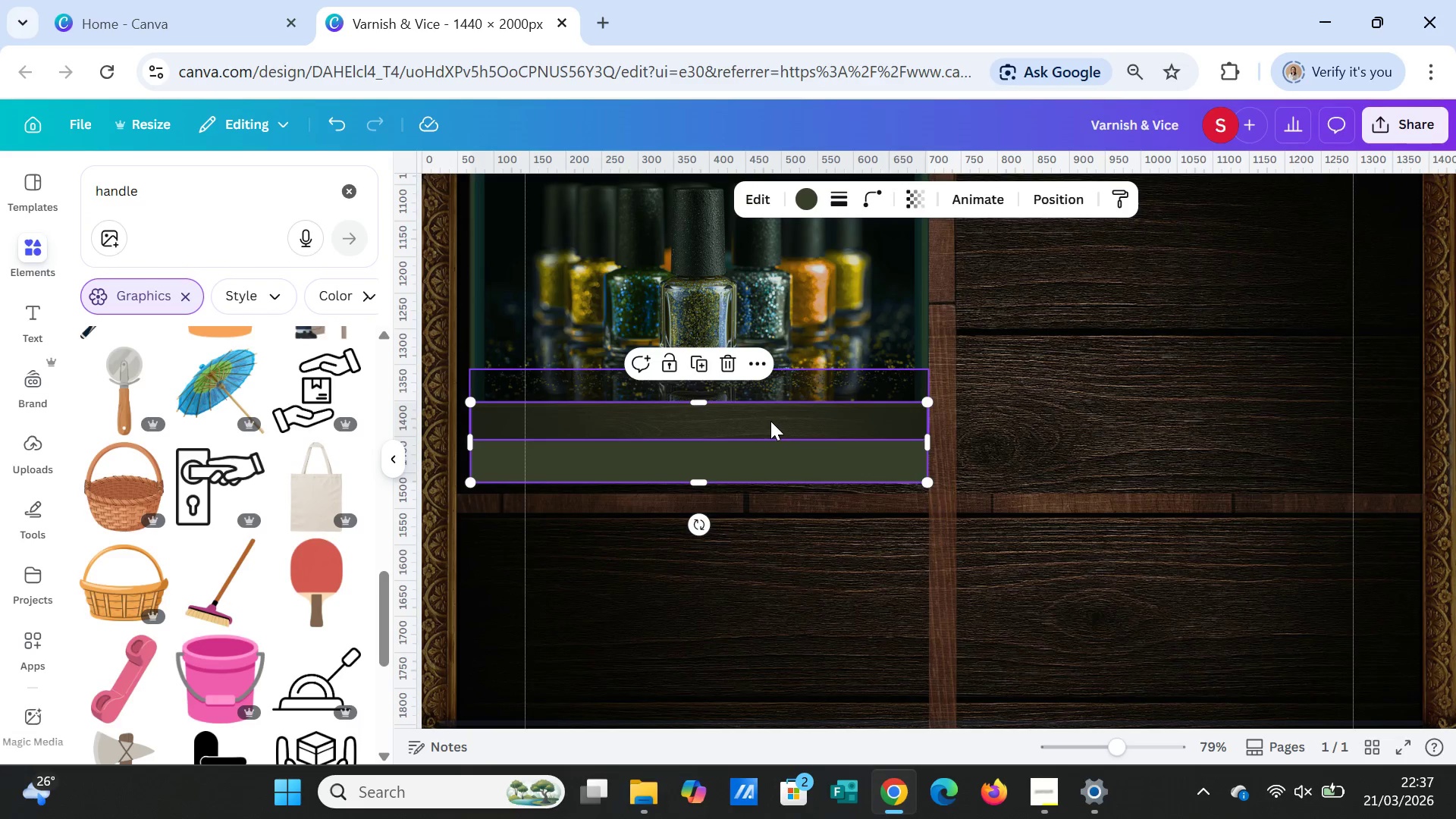 
left_click([770, 419])
 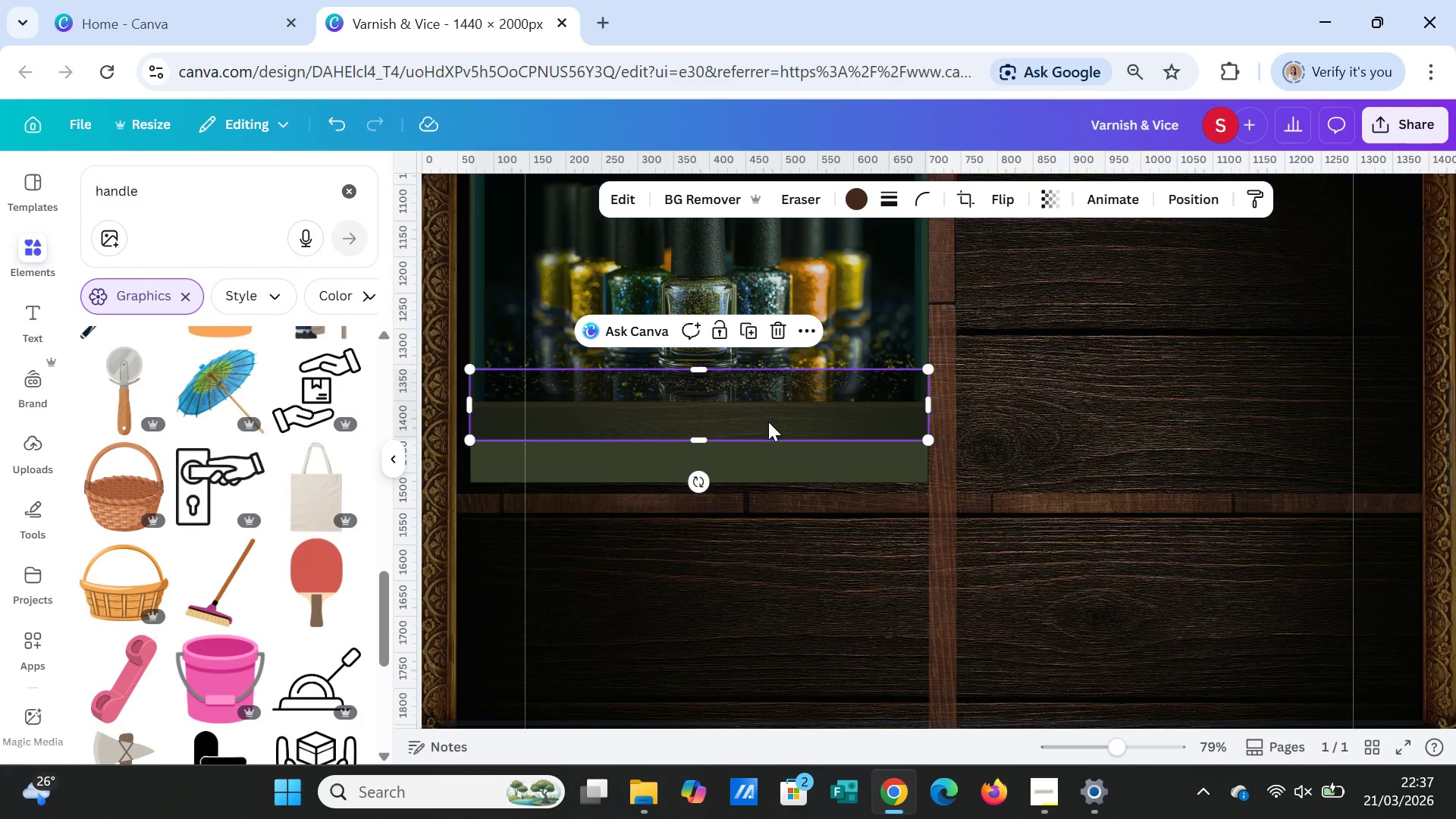 
left_click_drag(start_coordinate=[770, 414], to_coordinate=[769, 450])
 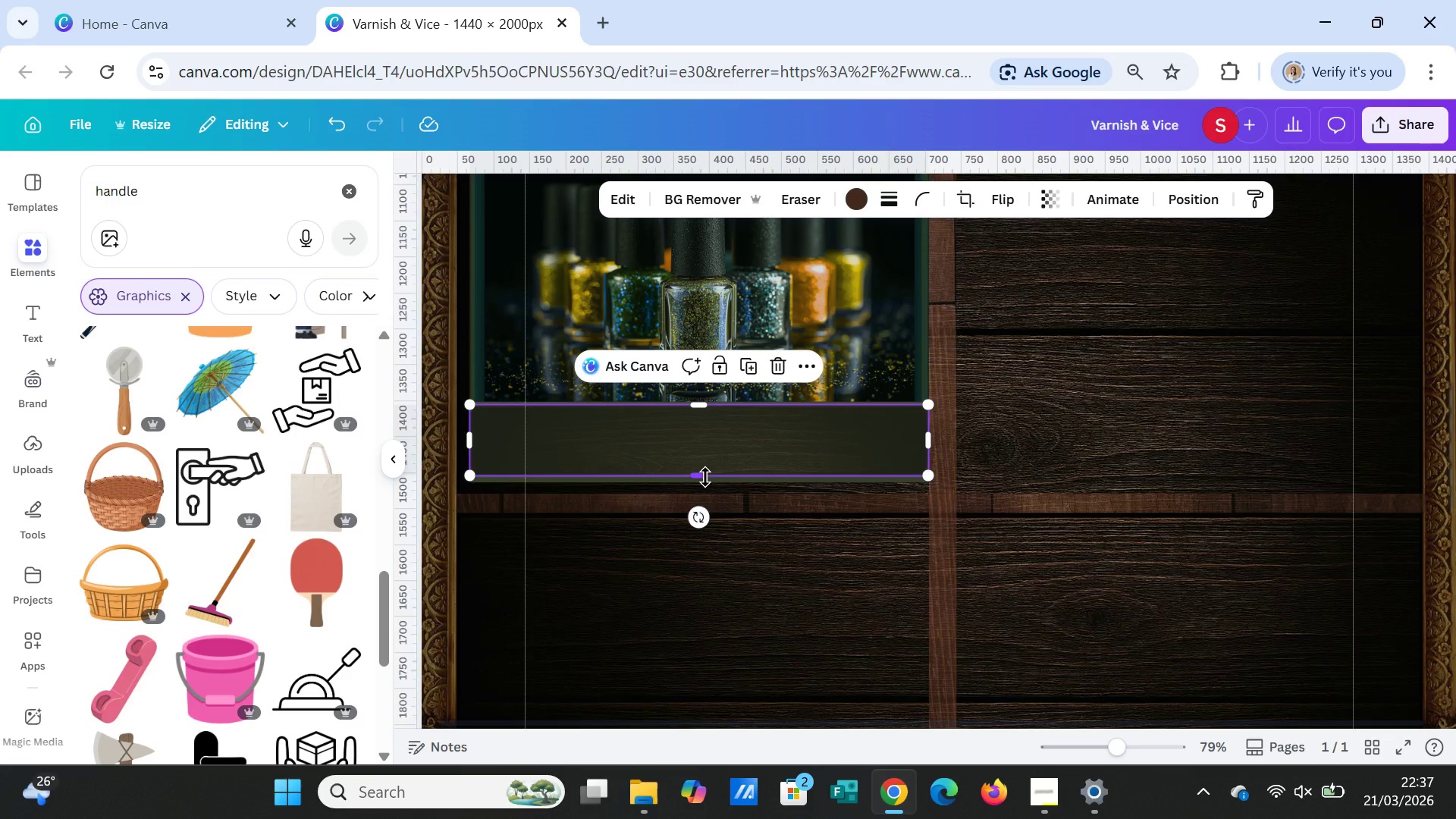 
left_click_drag(start_coordinate=[705, 477], to_coordinate=[704, 482])
 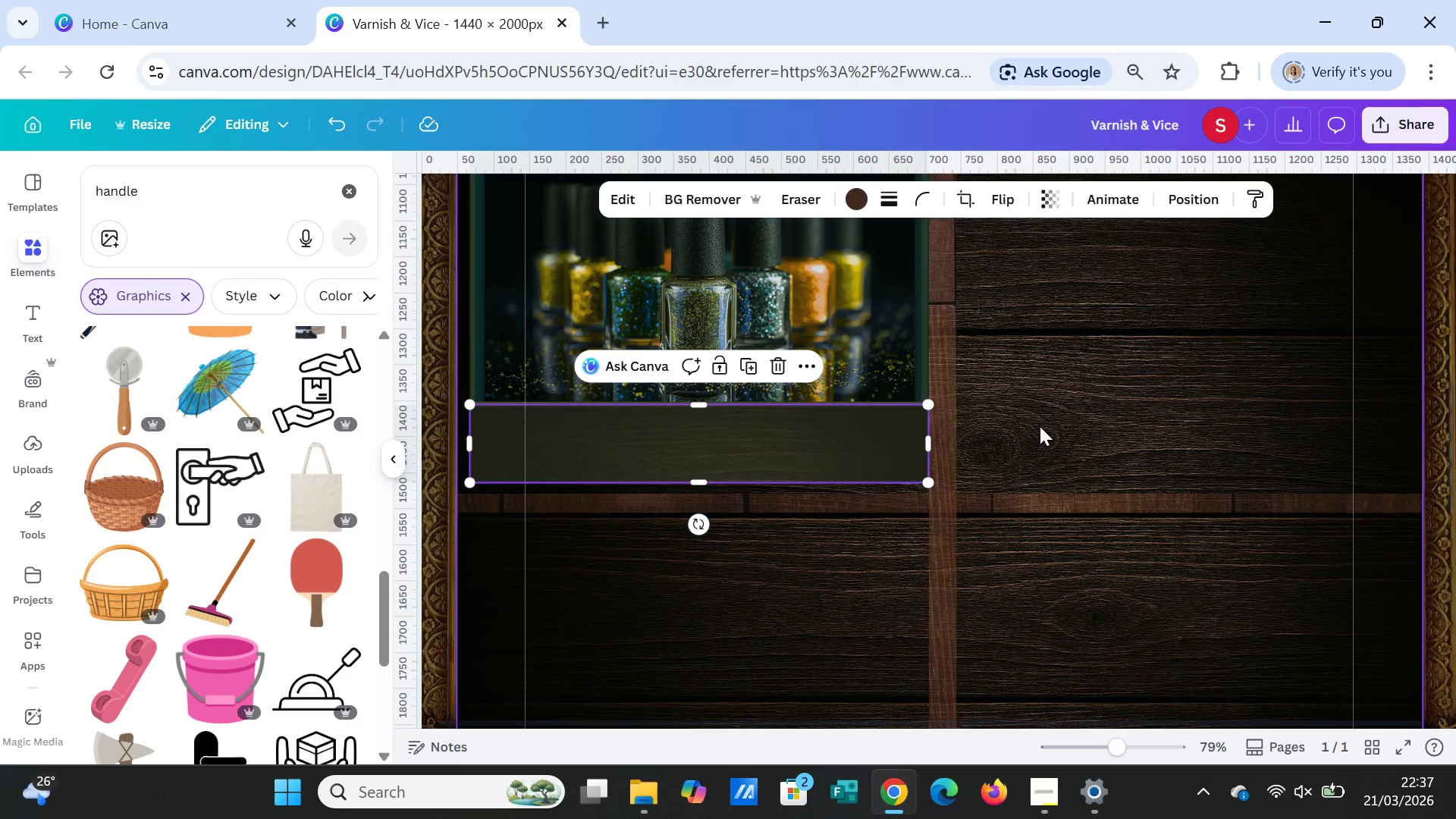 
left_click([1040, 426])
 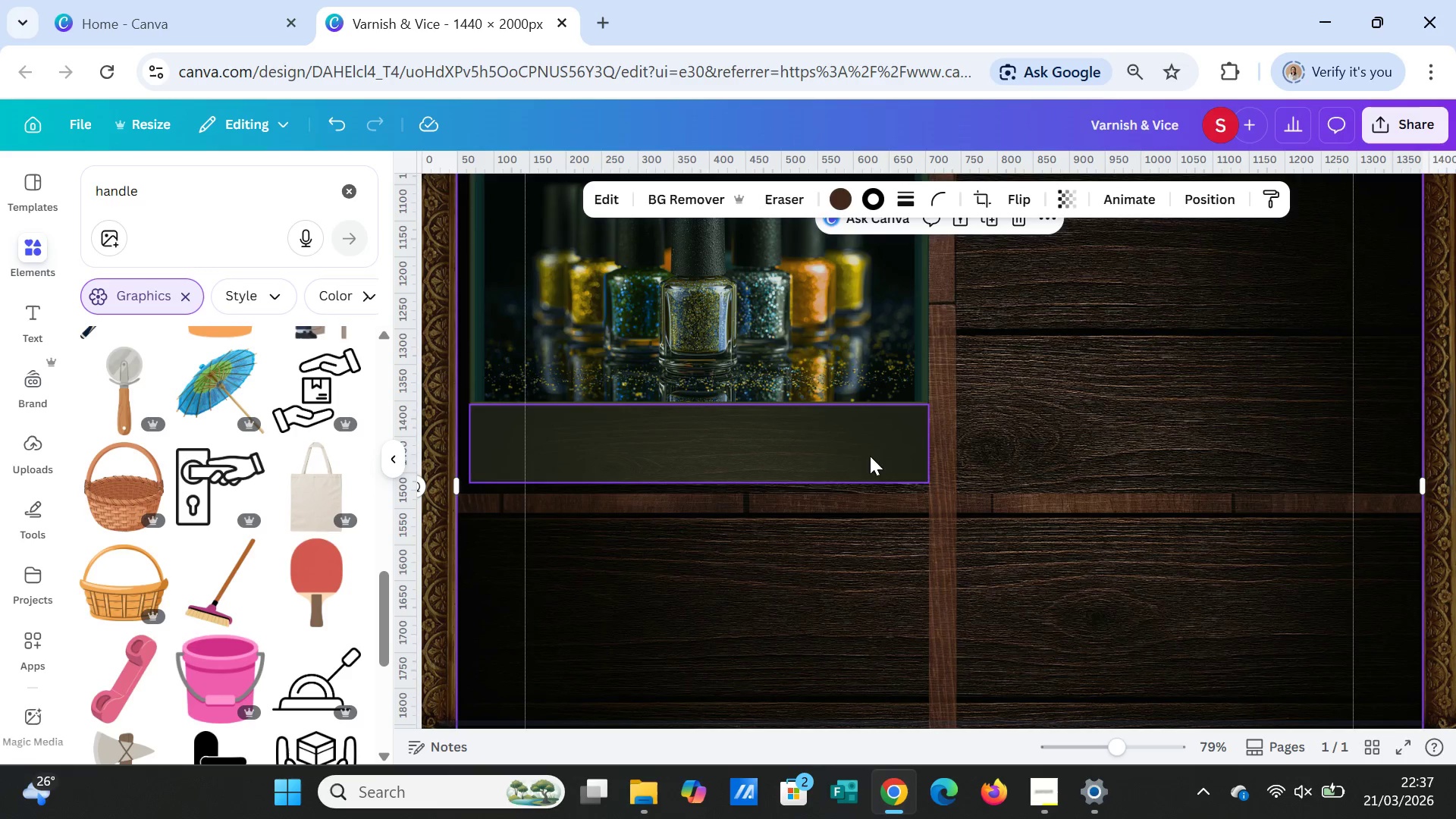 
left_click([803, 473])
 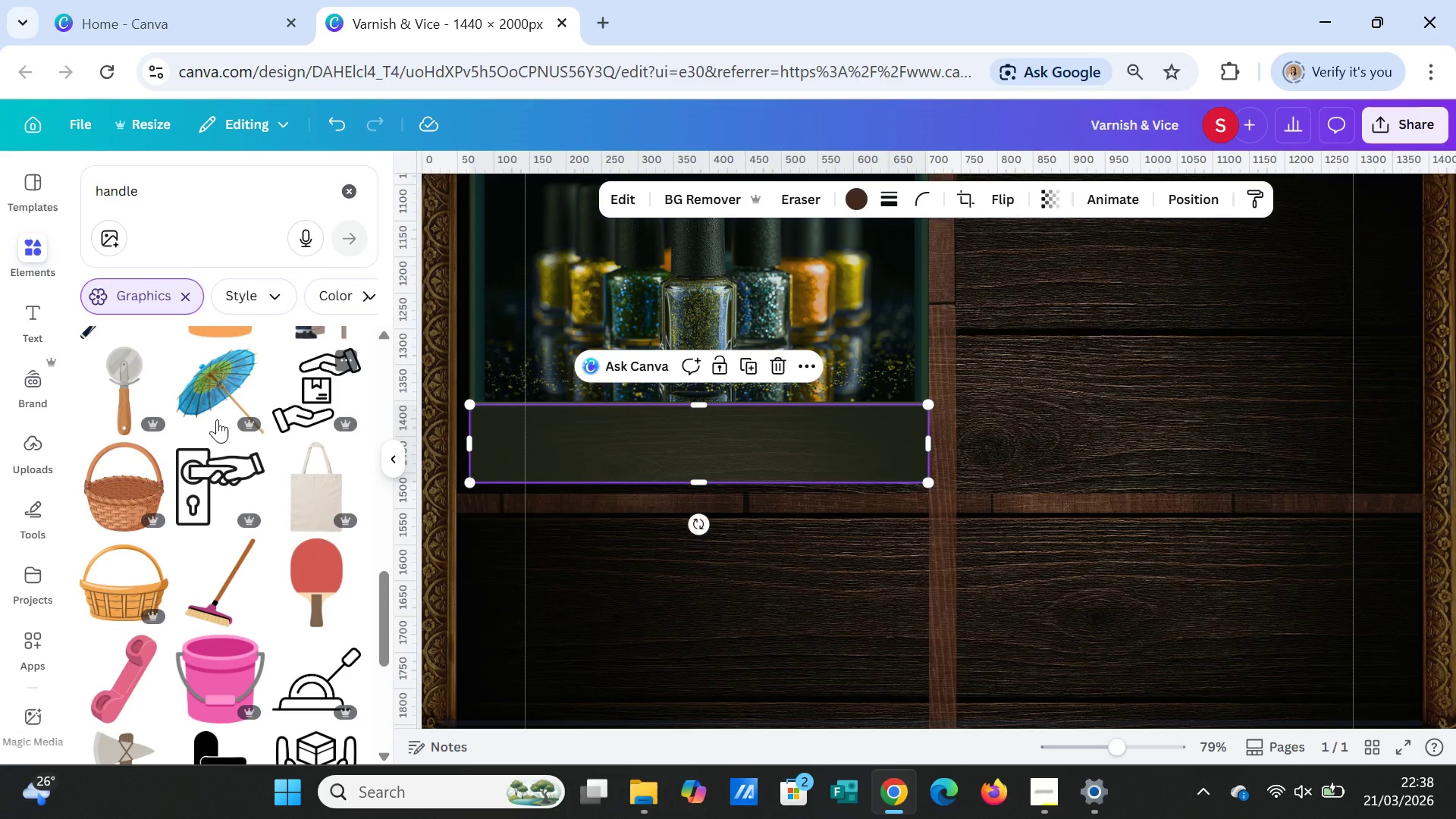 
wait(7.23)
 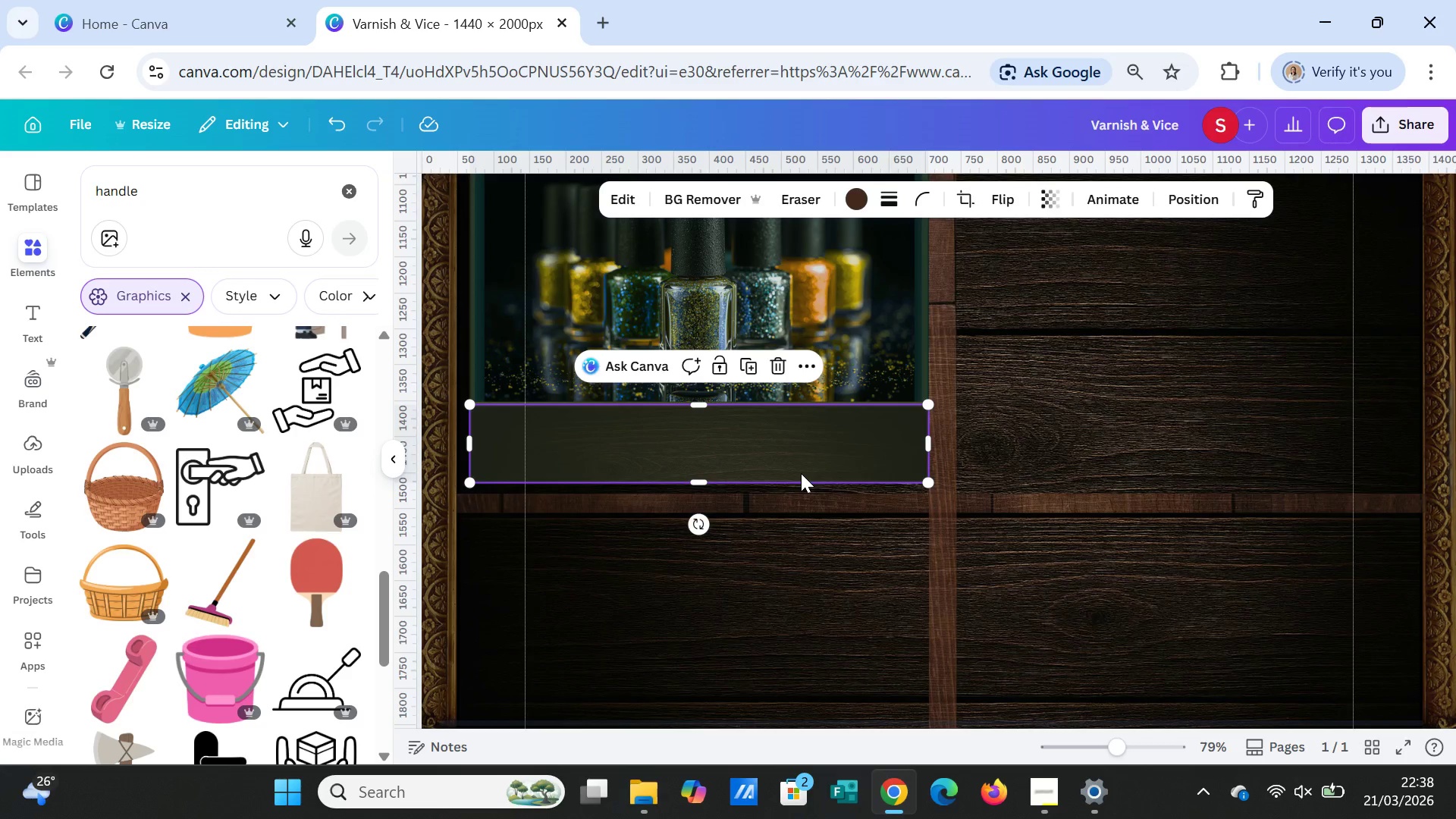 
left_click([350, 179])
 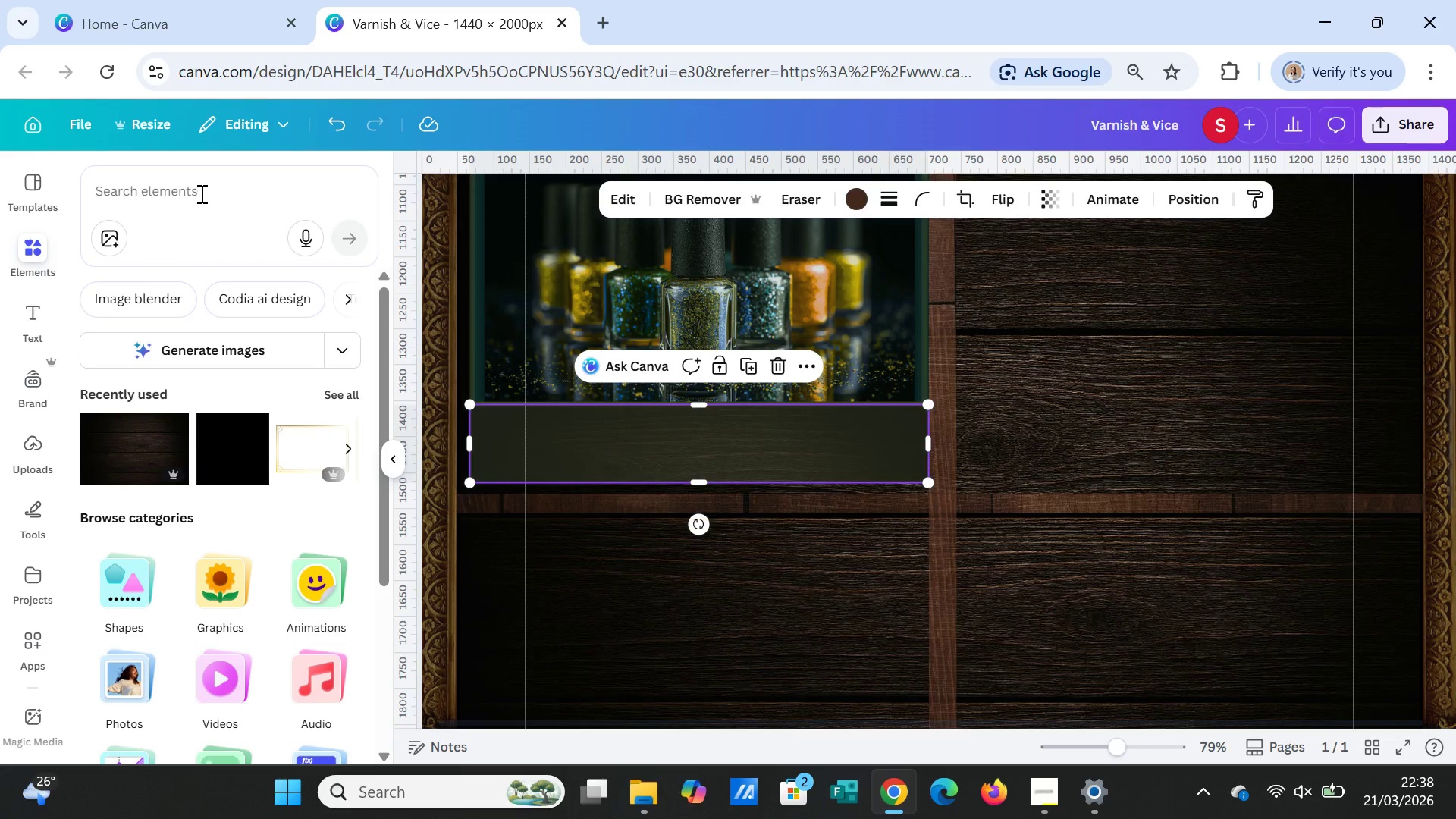 
left_click([200, 193])
 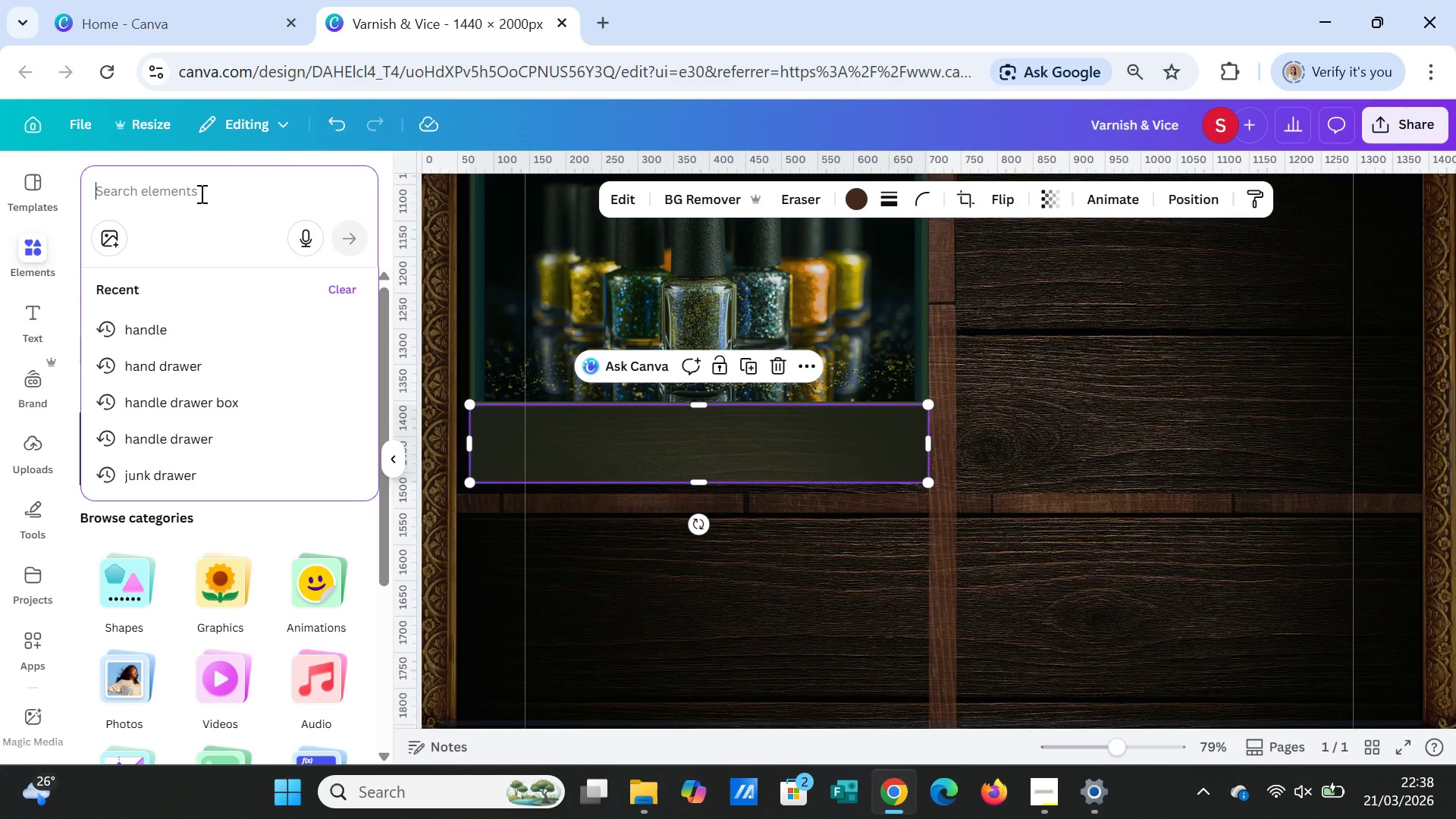 
wait(8.3)
 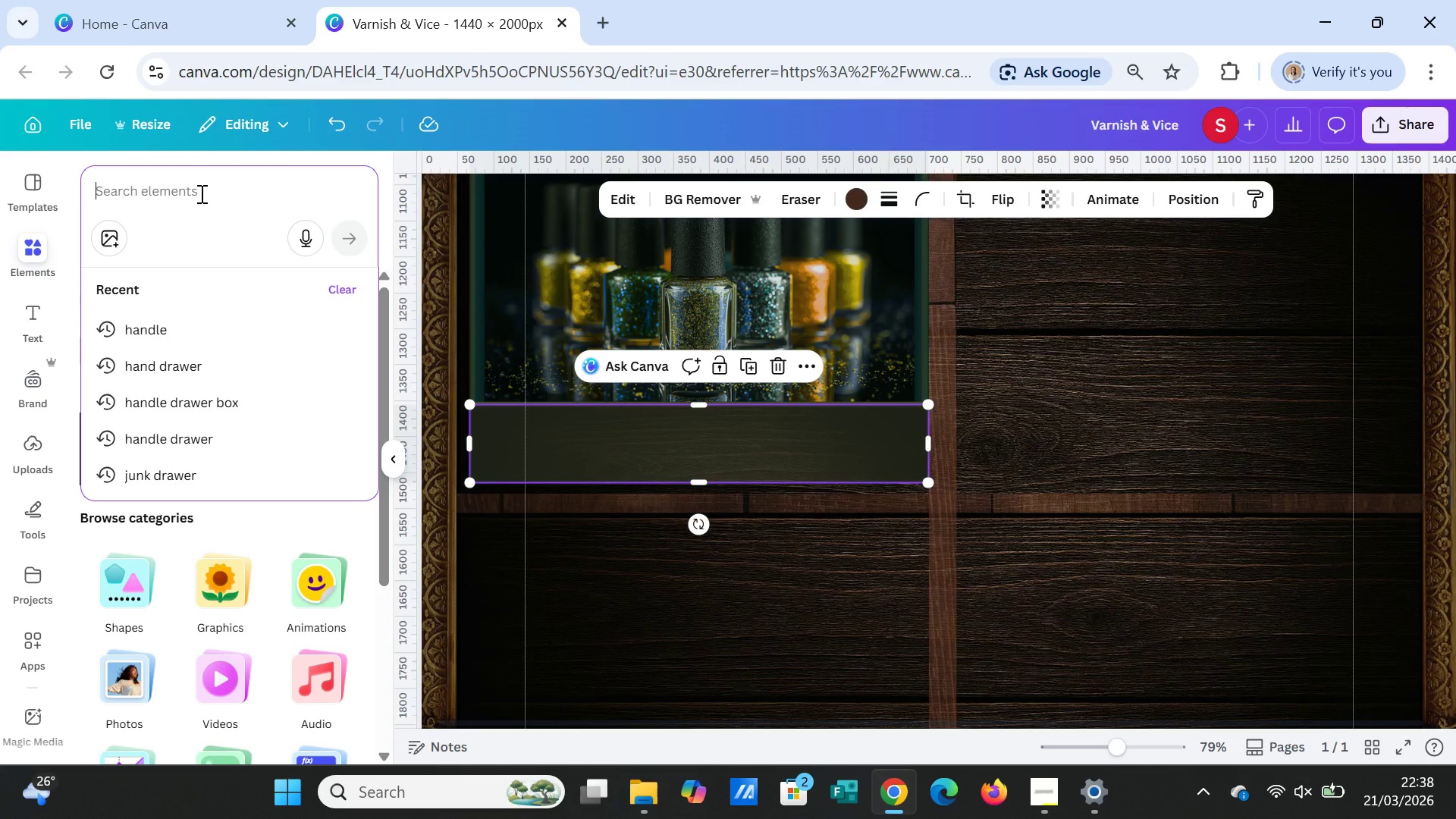 
left_click([1031, 416])
 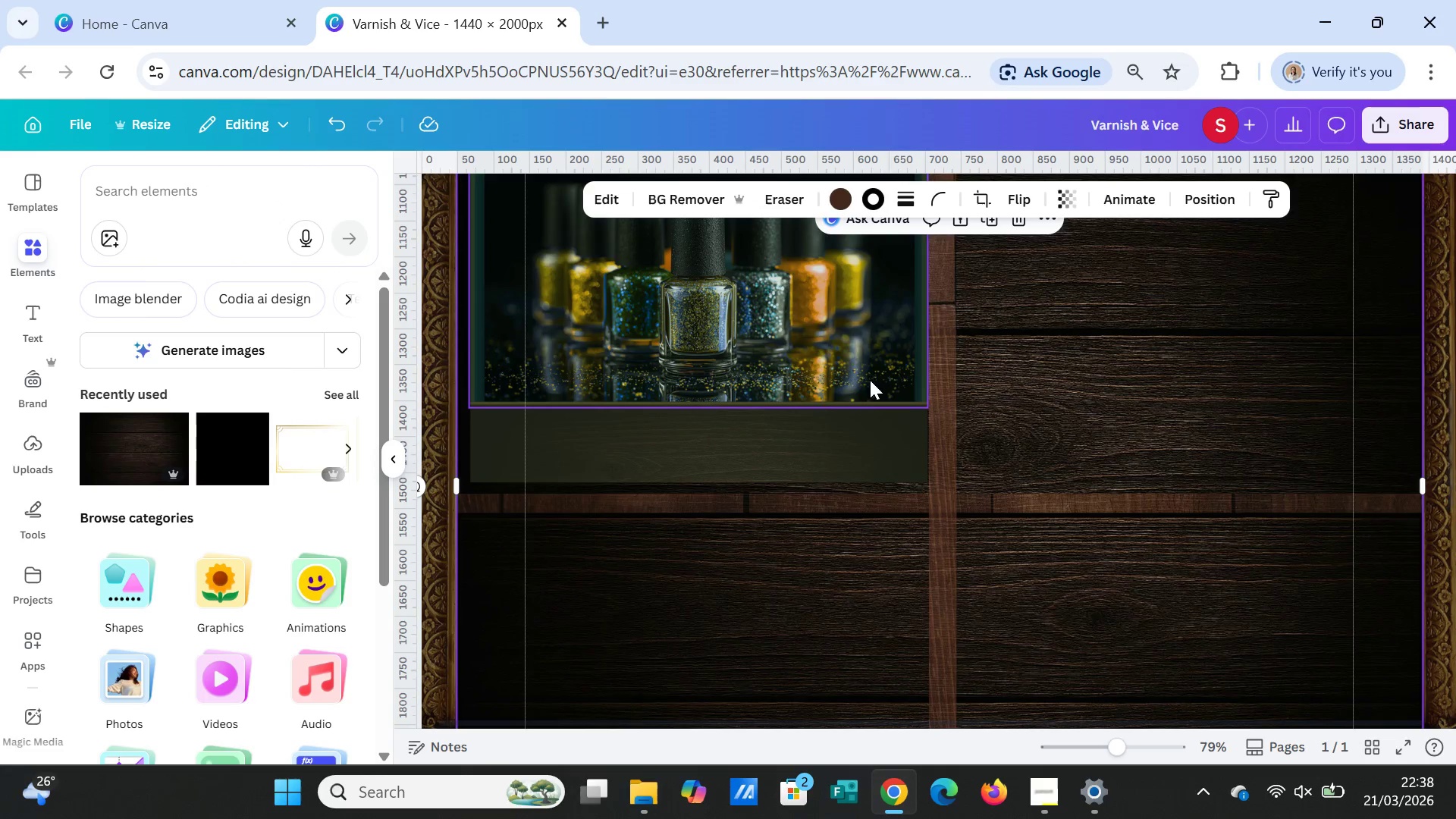 
left_click([870, 374])
 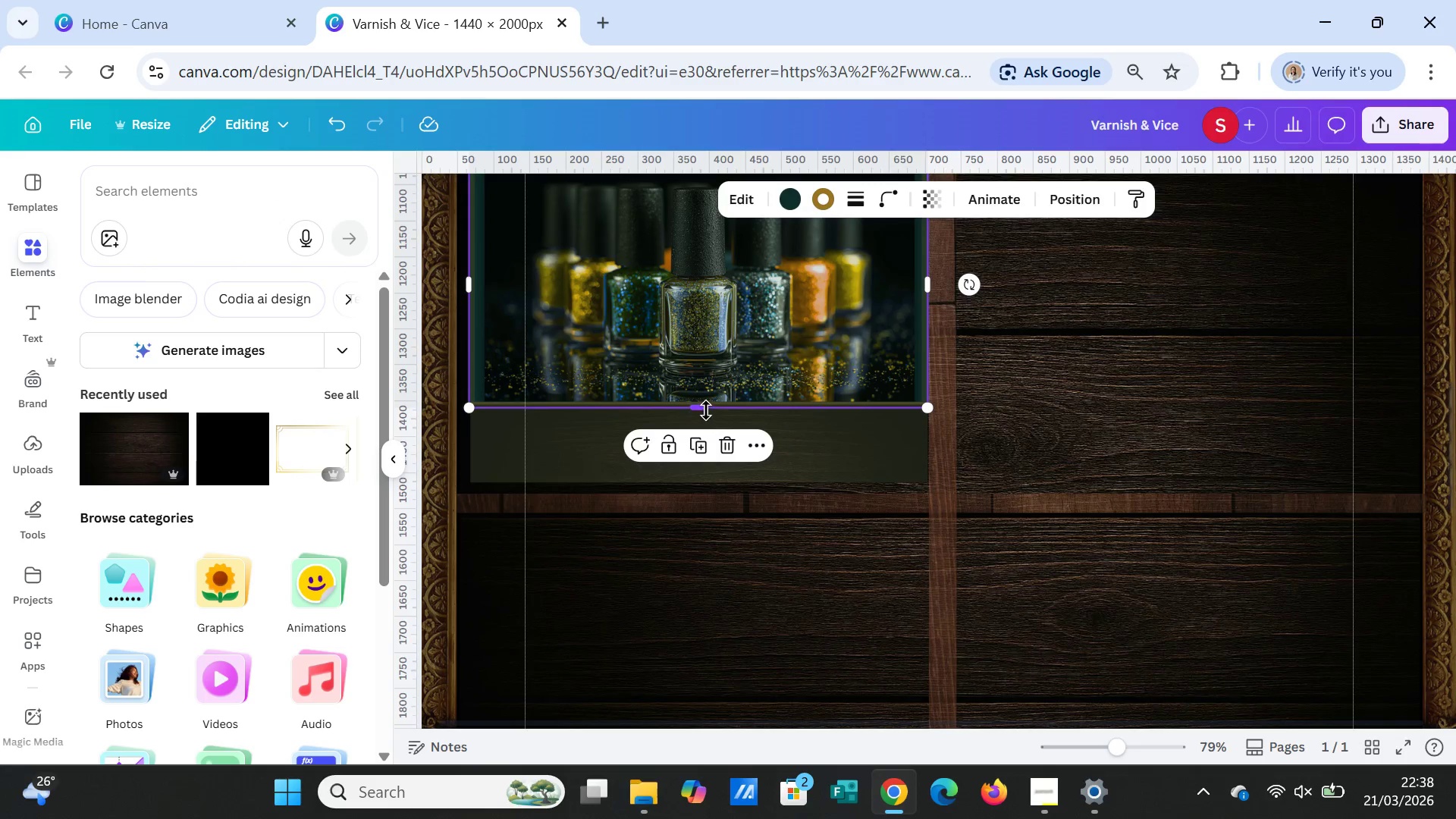 
left_click_drag(start_coordinate=[706, 410], to_coordinate=[705, 416])
 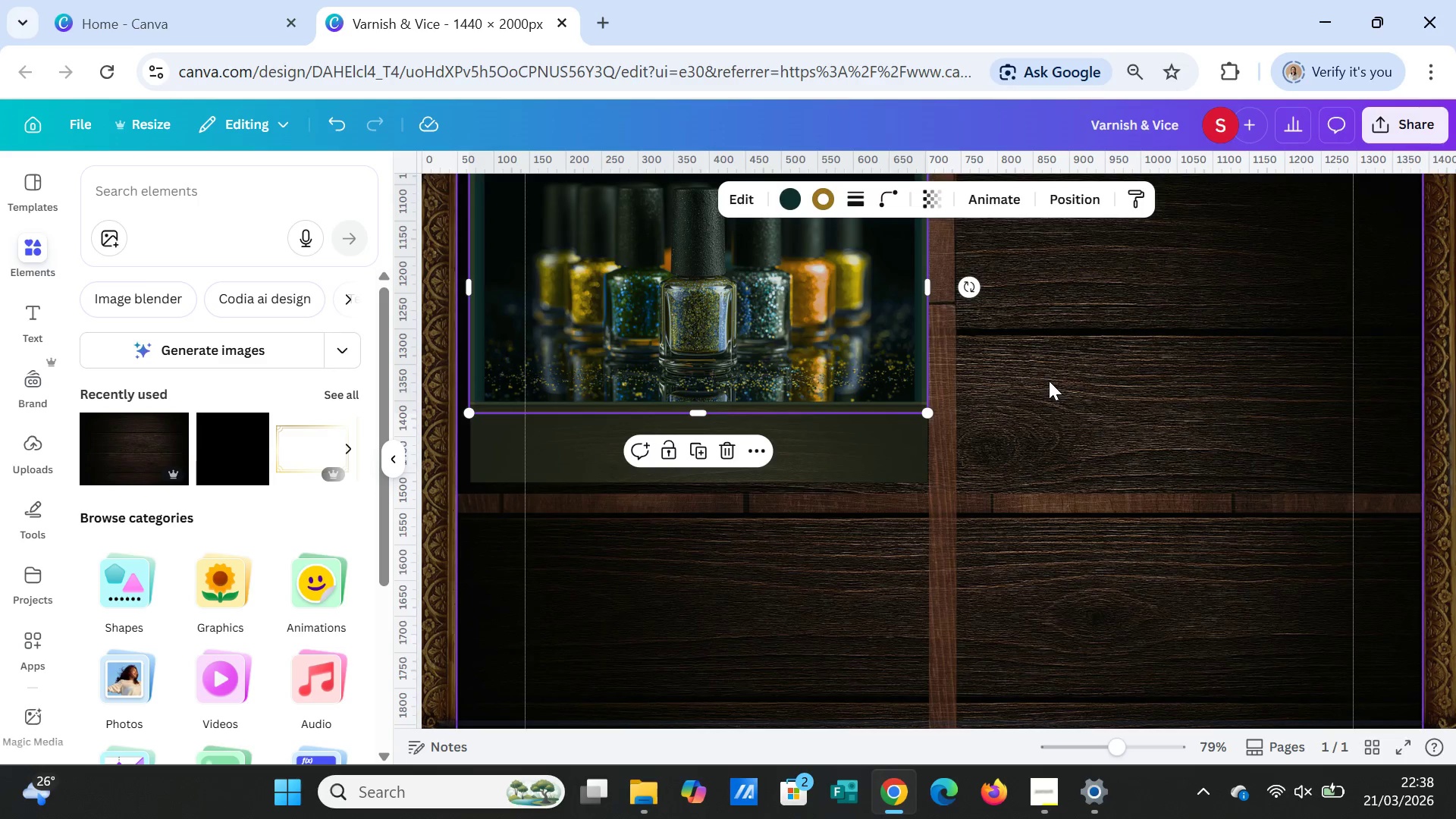 
left_click([1049, 381])
 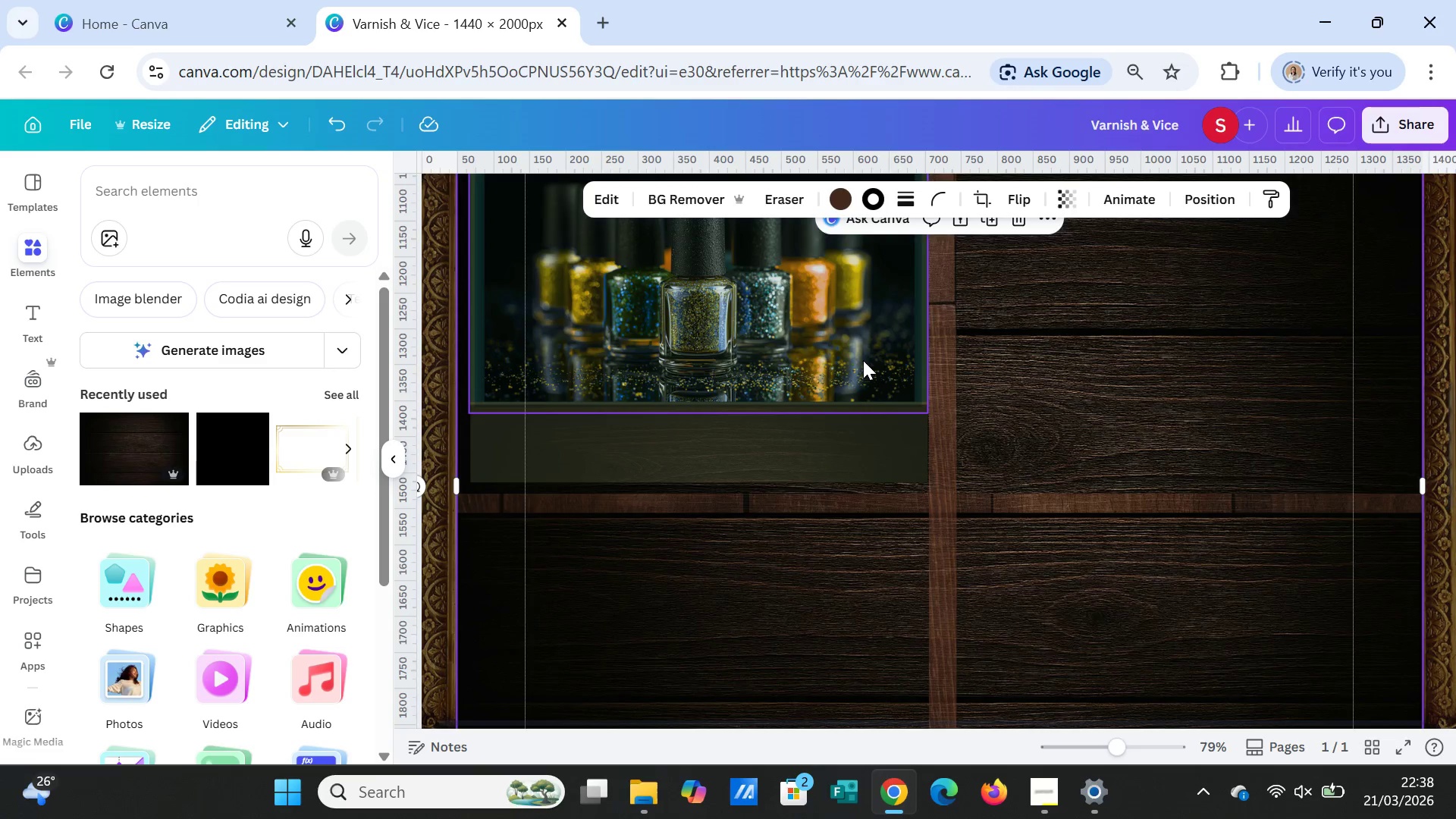 
left_click([1013, 345])
 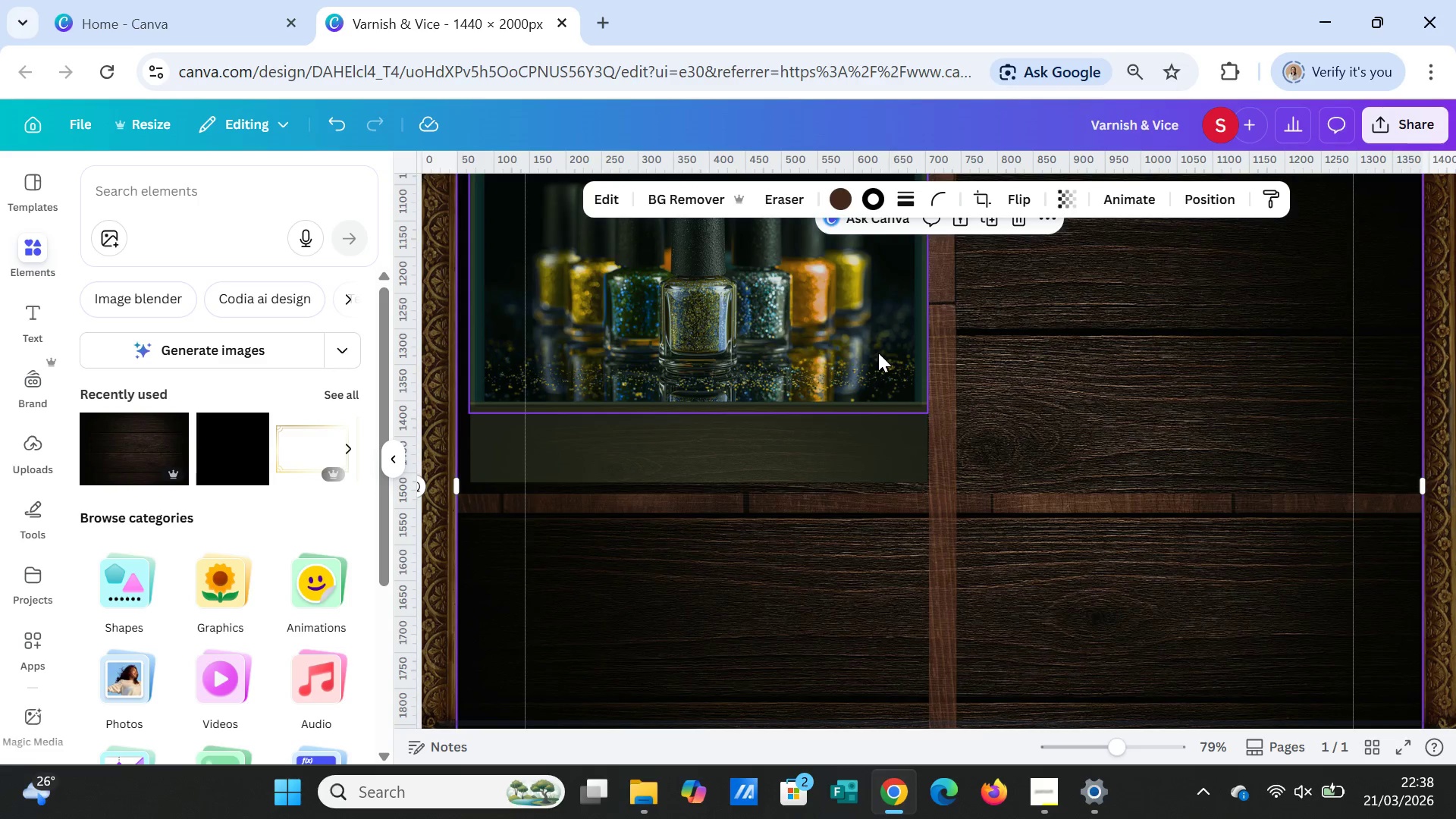 
left_click([878, 353])
 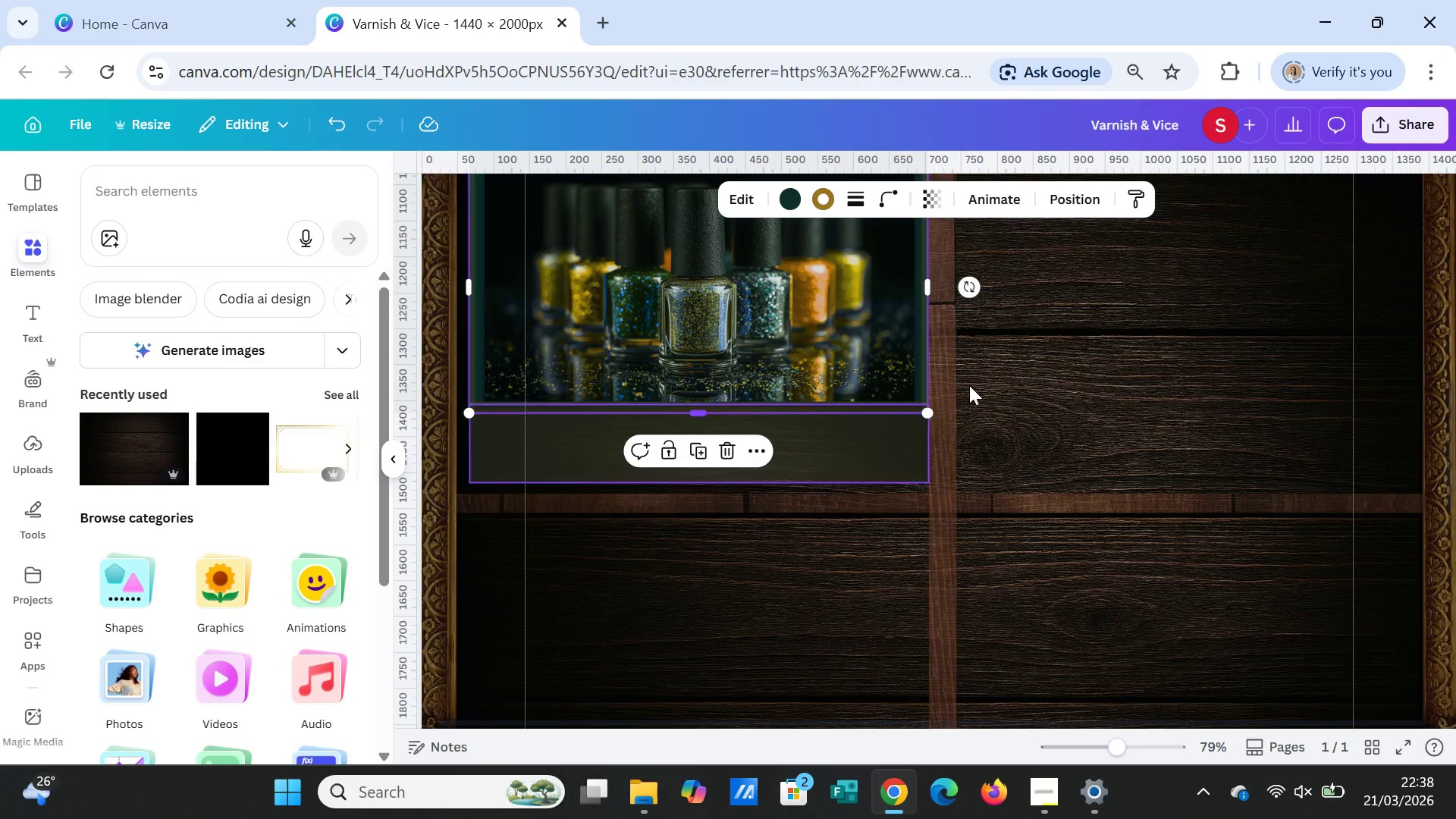 
left_click([1108, 362])
 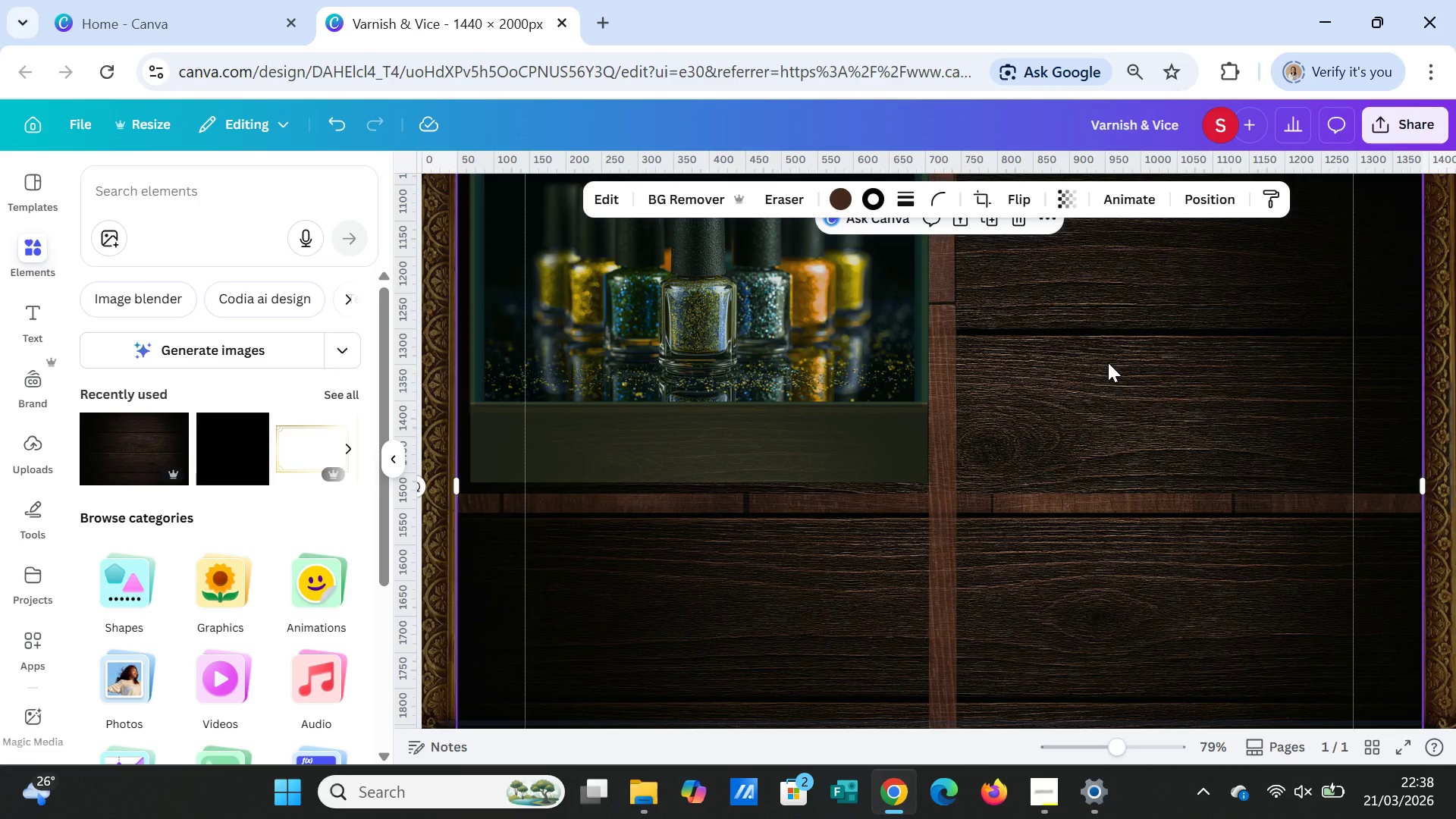 
scroll: coordinate [1108, 383], scroll_direction: up, amount: 1.0
 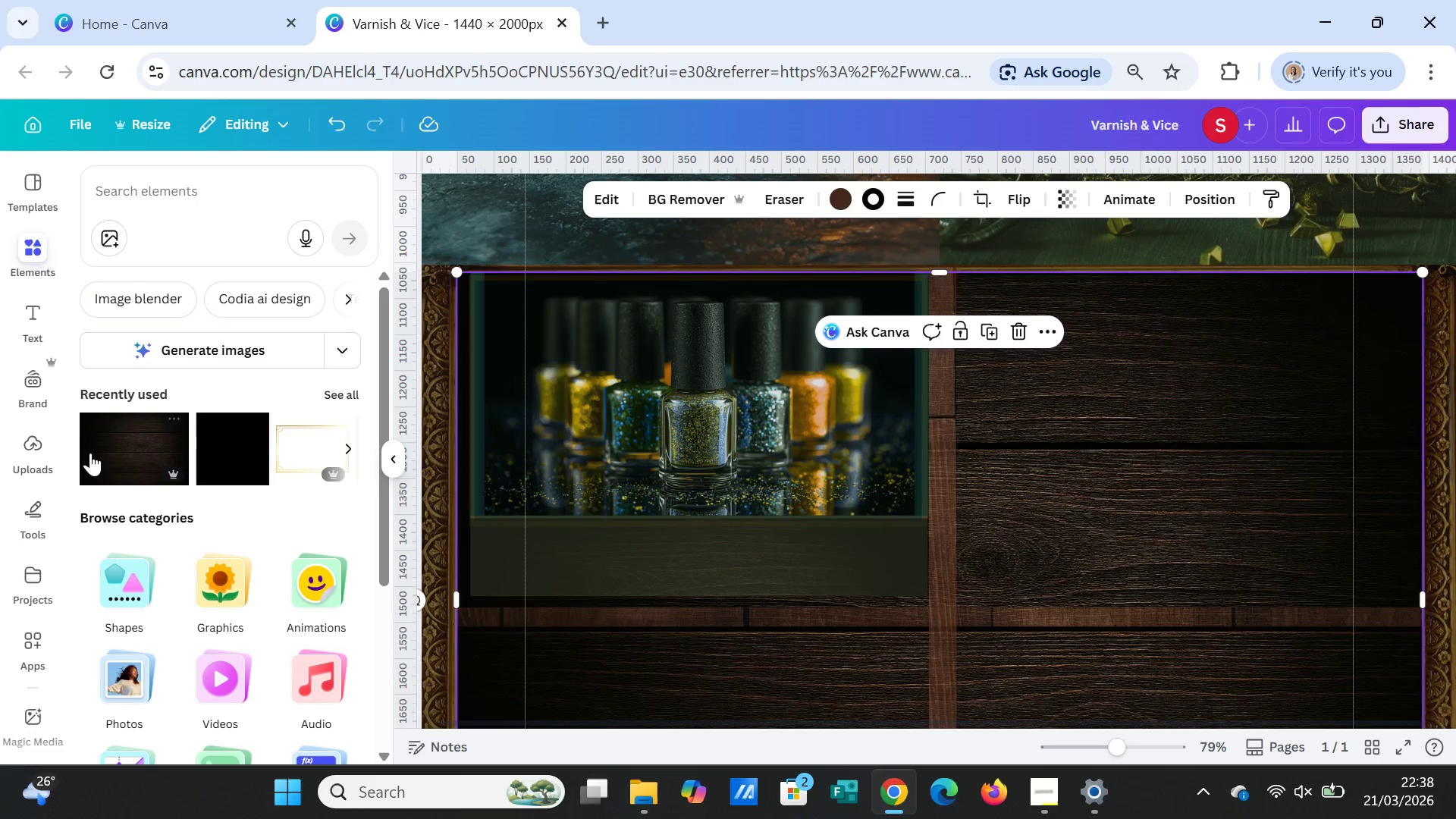 
wait(5.37)
 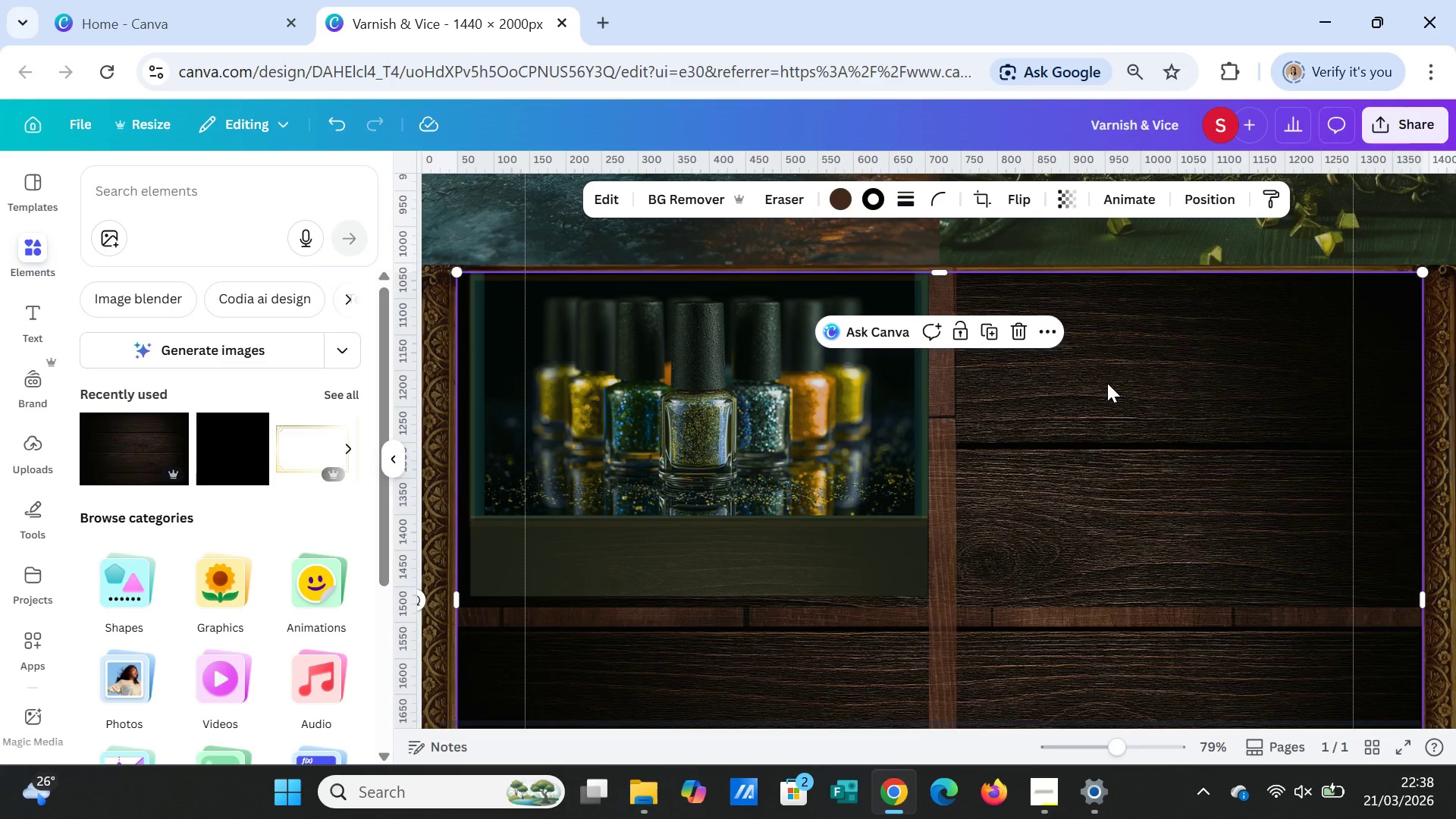 
left_click([35, 309])
 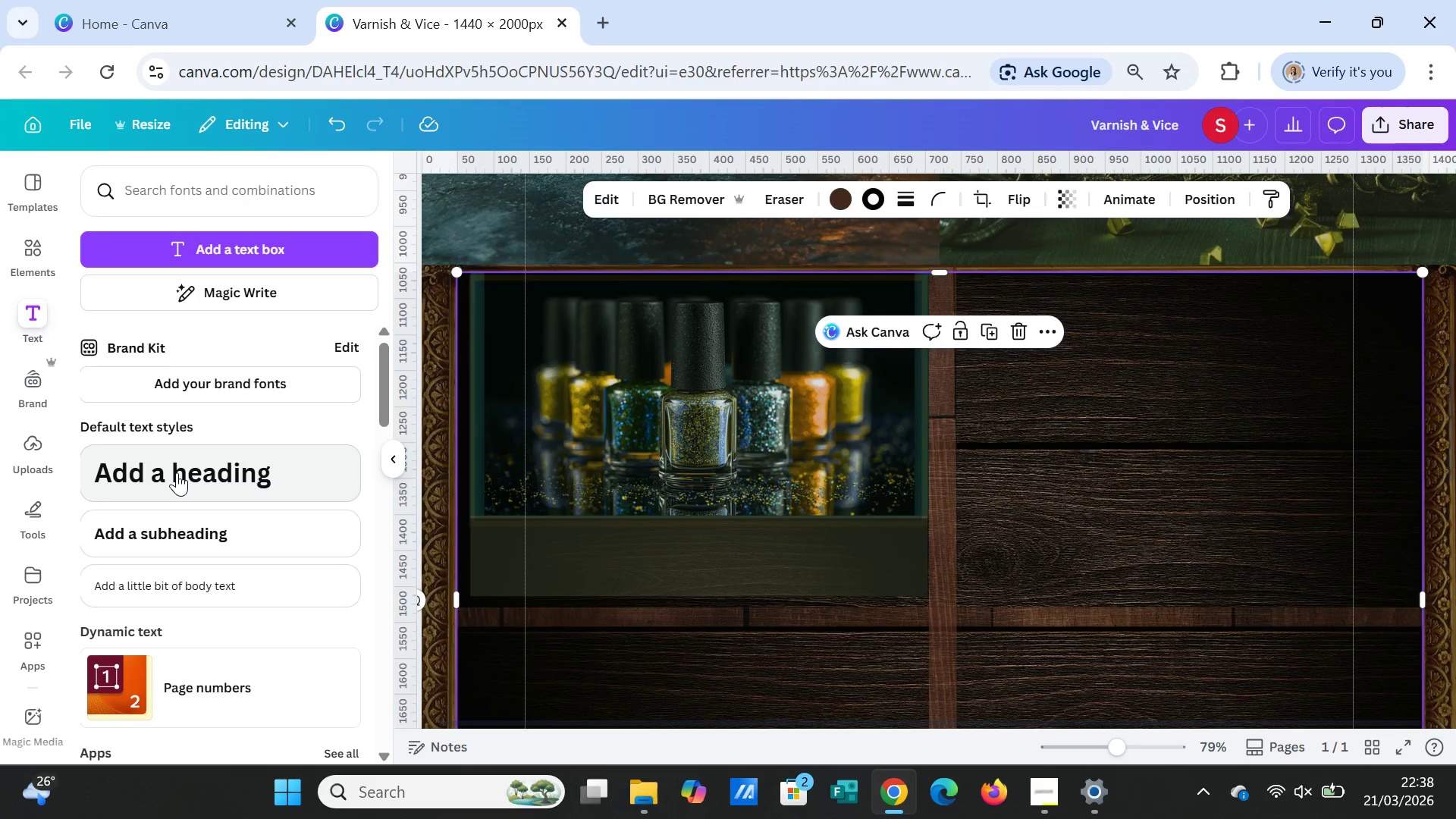 
left_click([176, 472])
 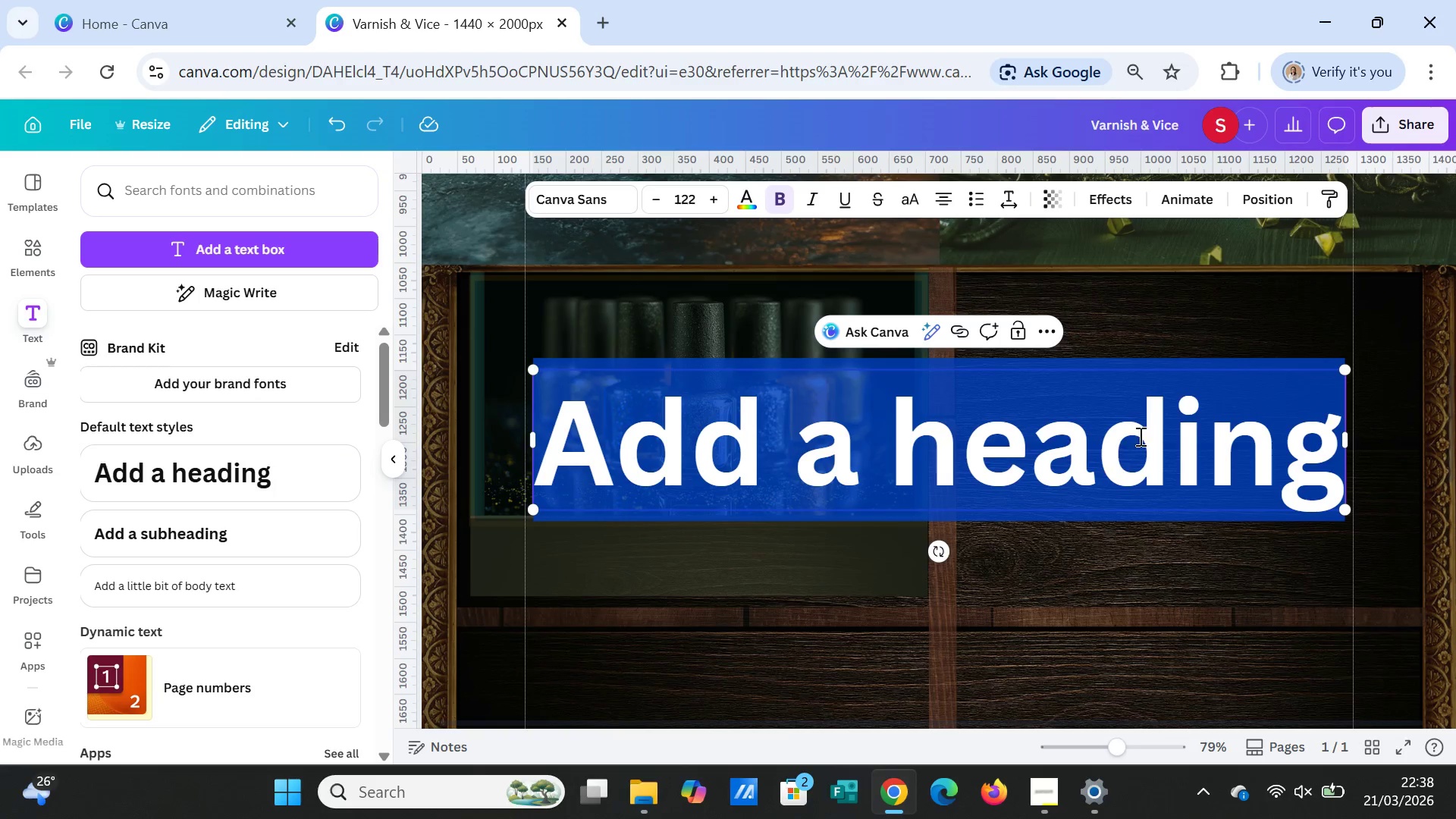 
type(IRIDESCENT OWDERS)
 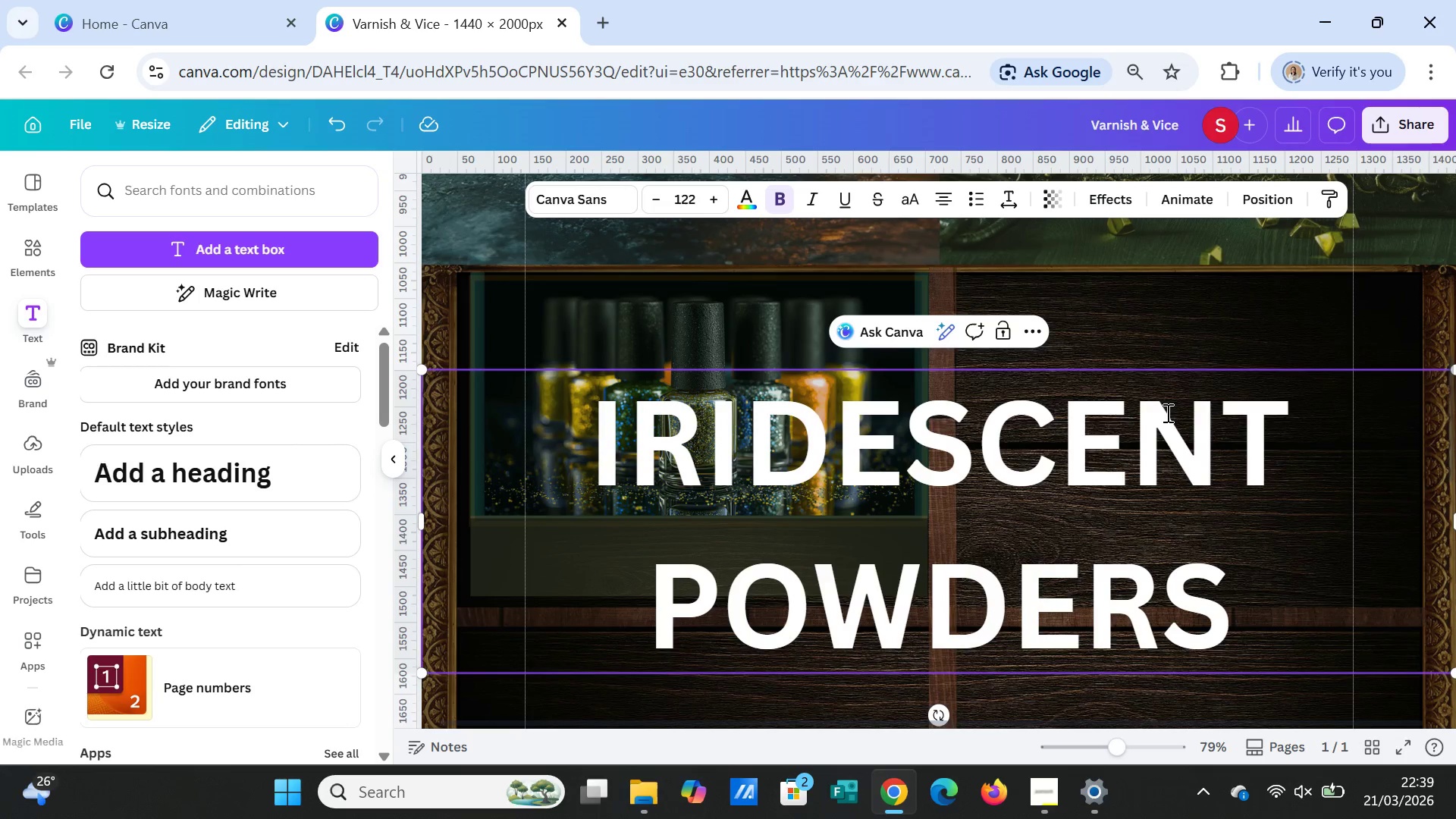 
wait(7.31)
 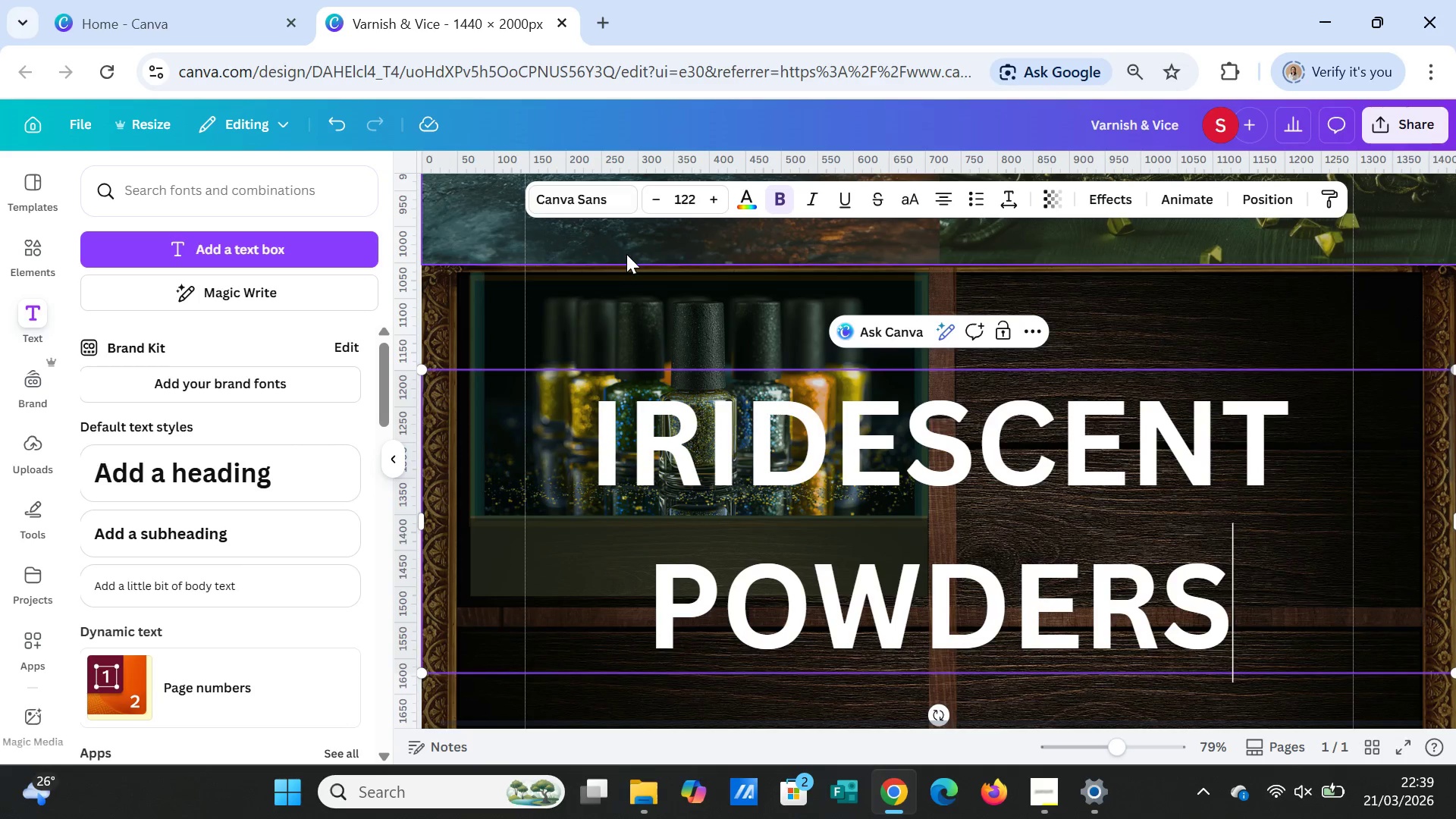 
left_click([620, 203])
 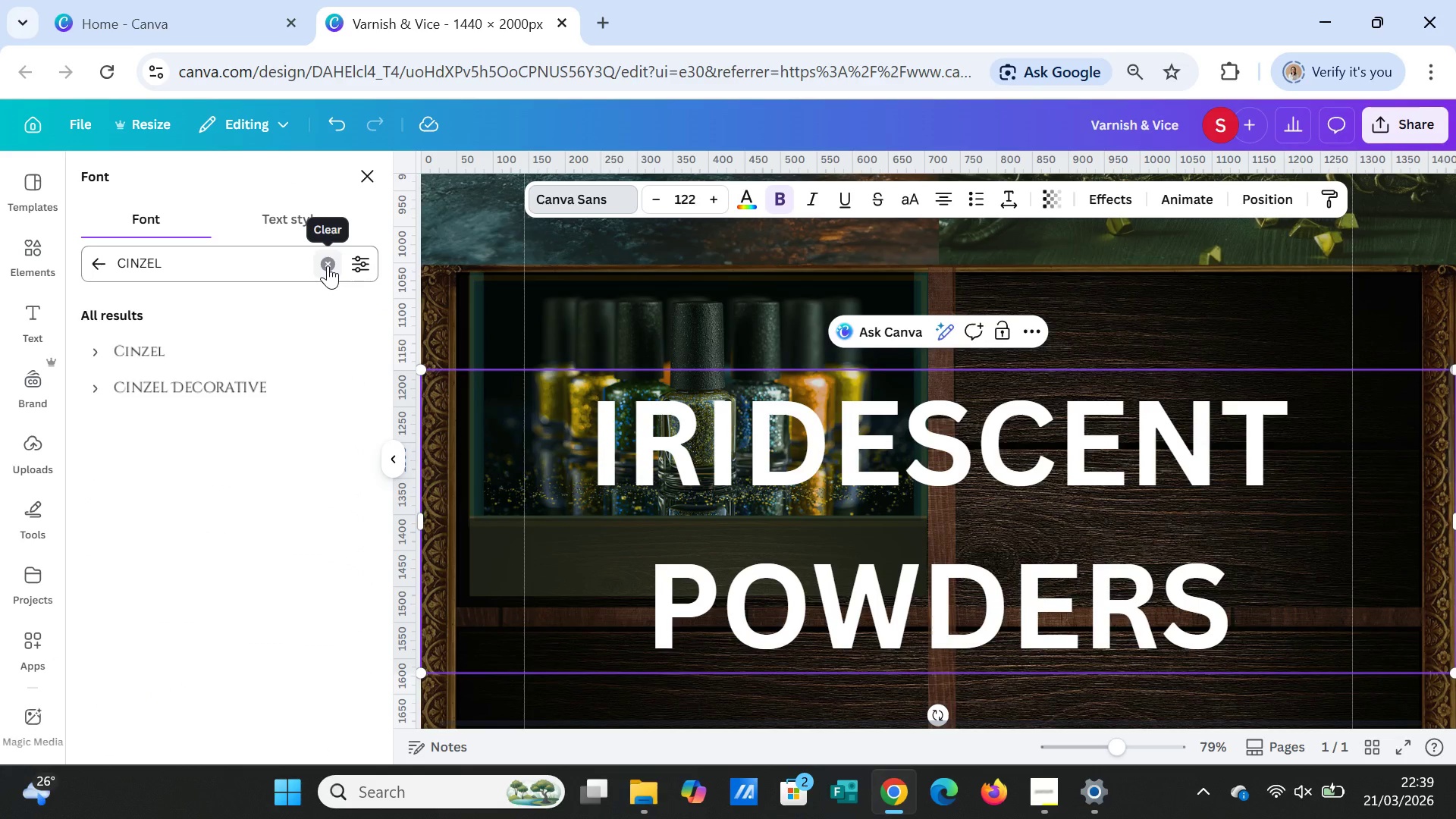 
wait(6.03)
 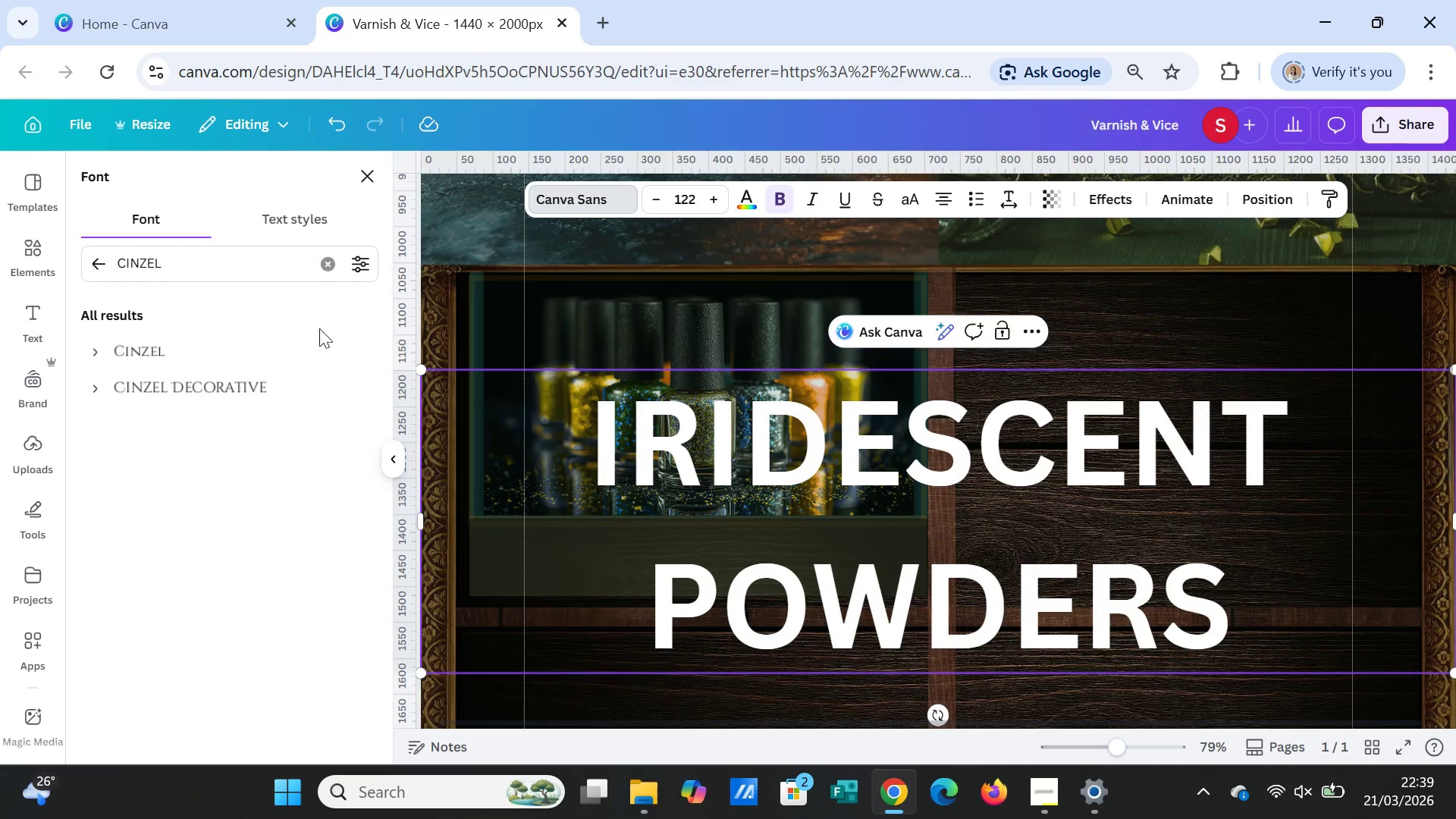 
left_click([181, 353])
 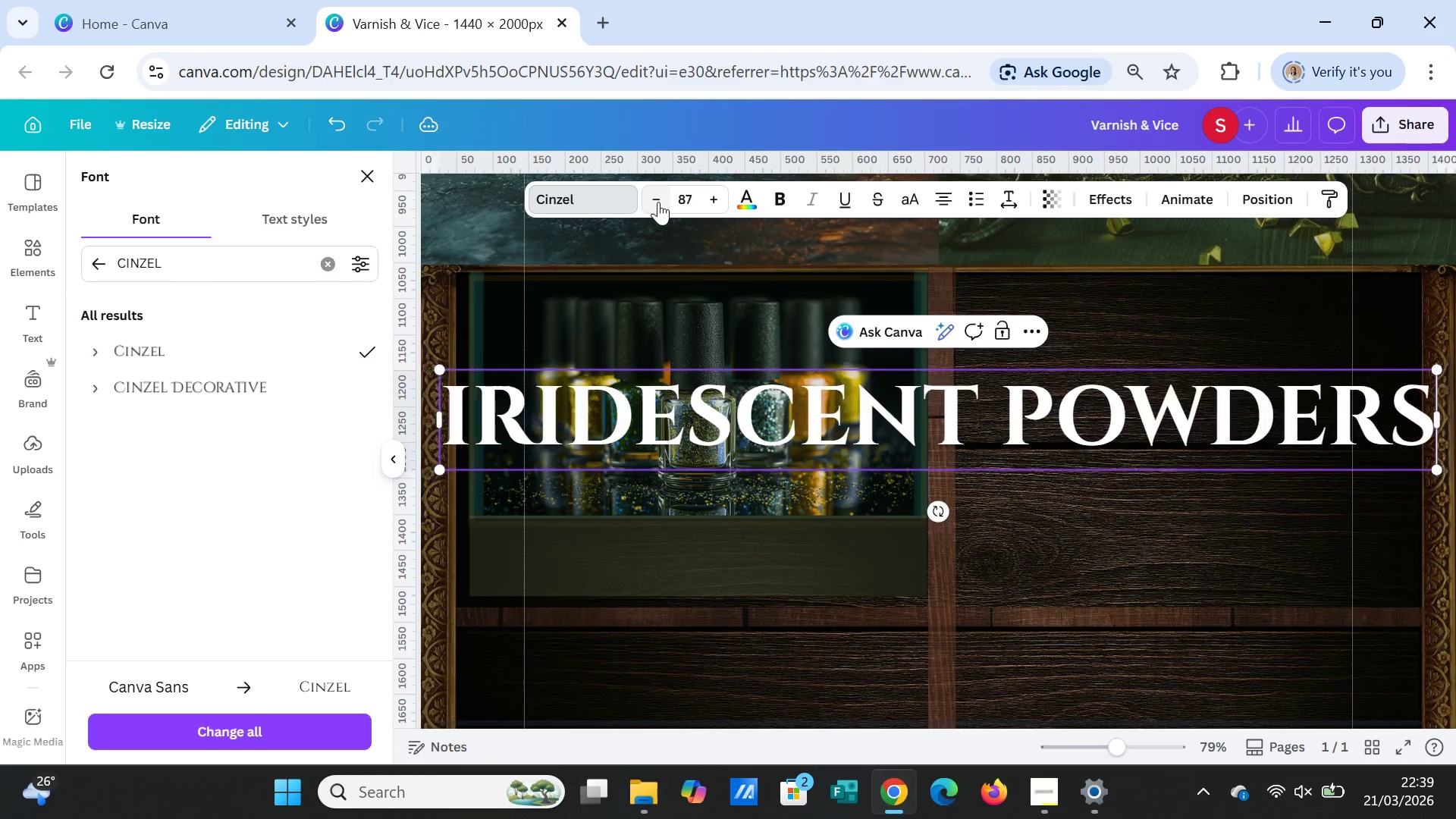 
wait(10.03)
 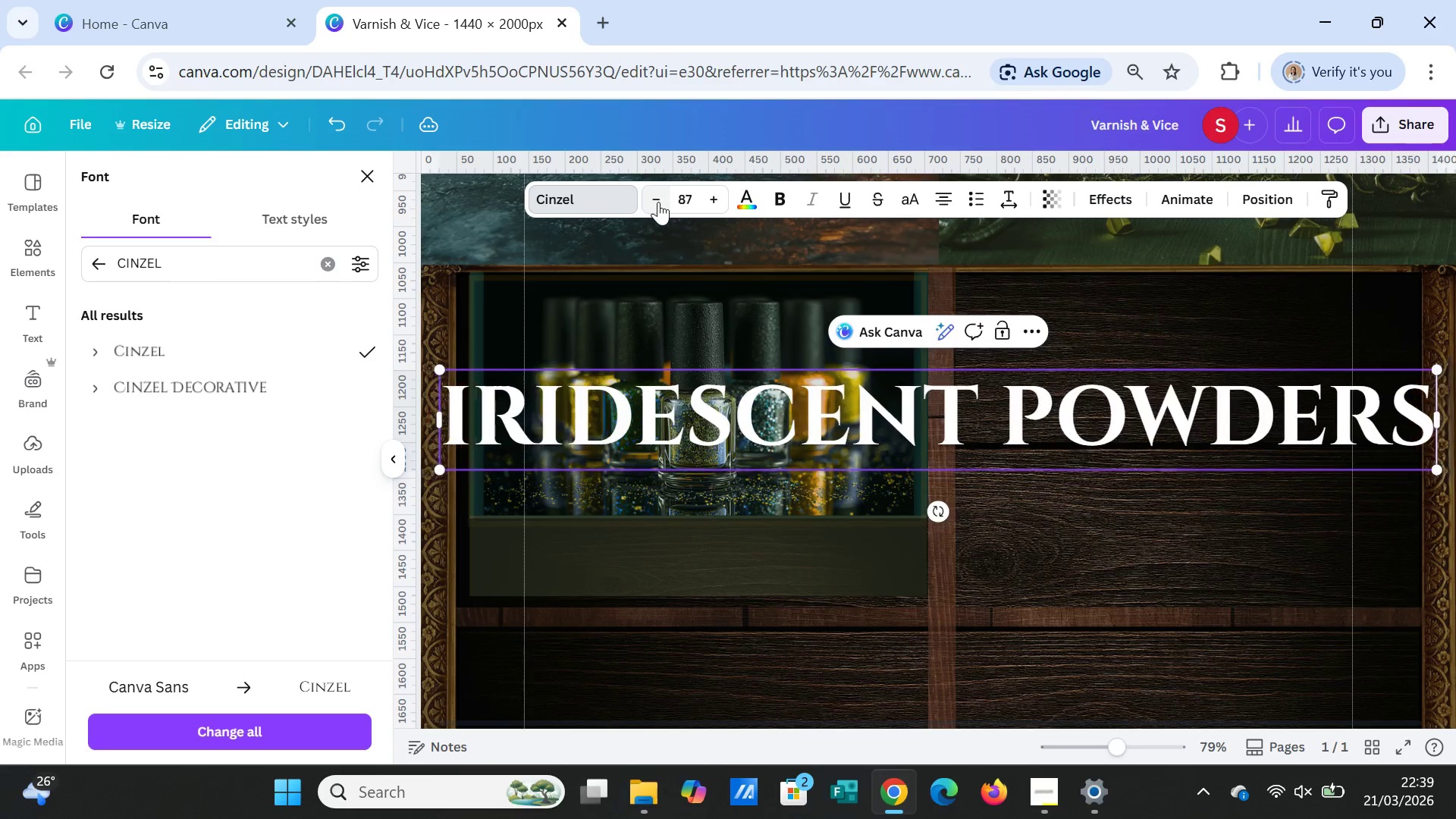 
left_click([658, 202])
 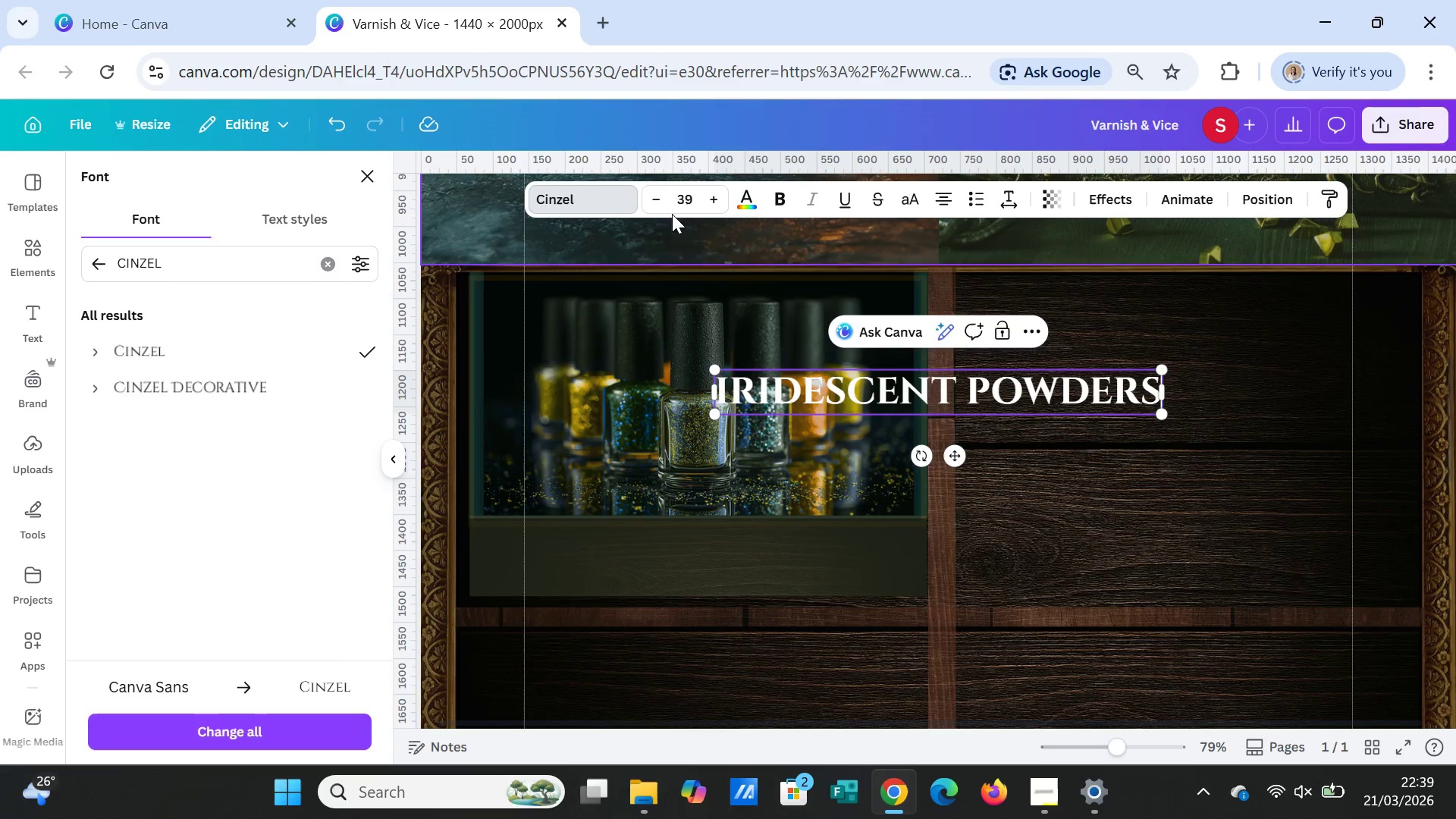 
wait(6.77)
 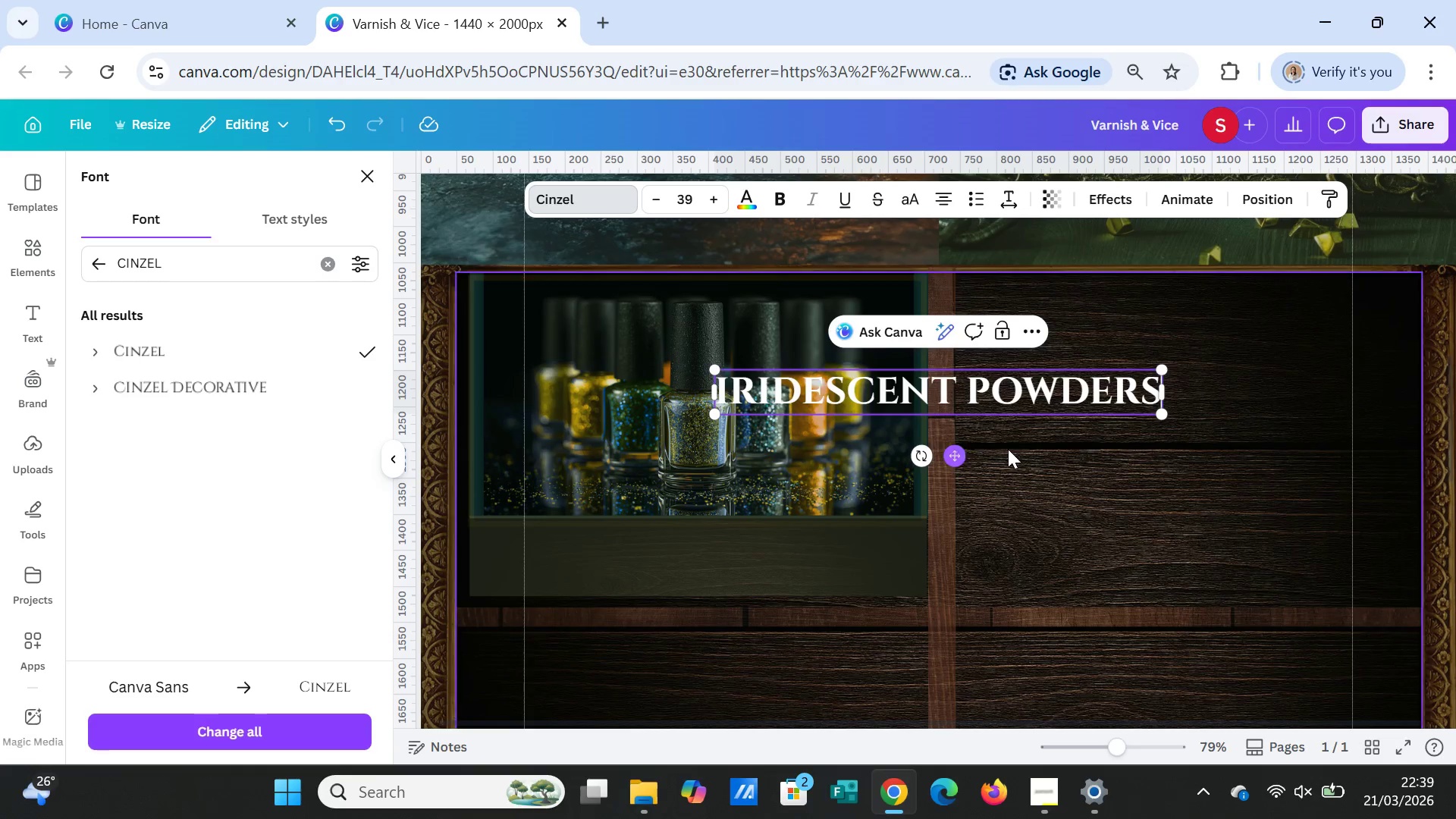 
left_click([661, 198])
 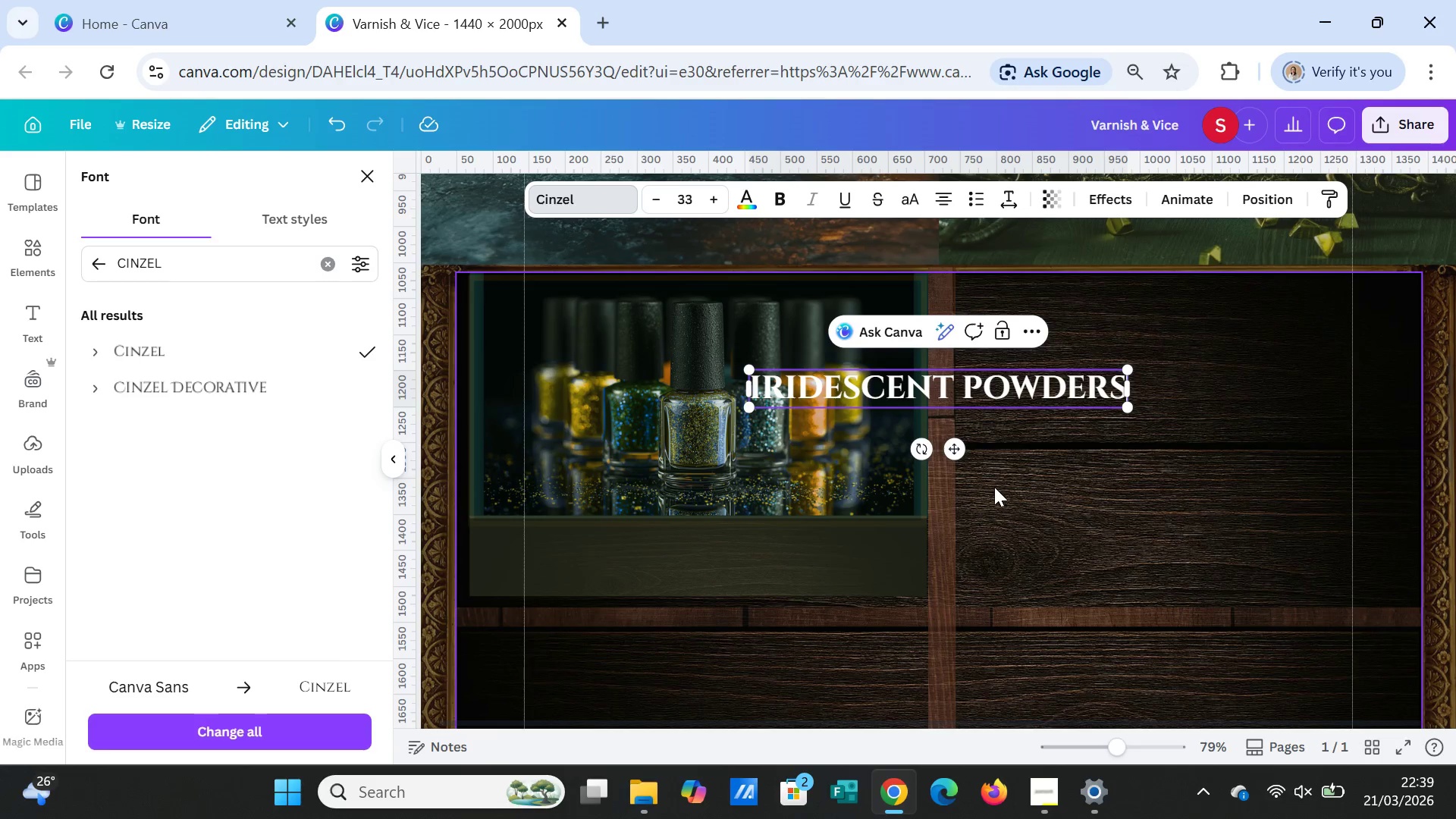 
left_click([1059, 489])
 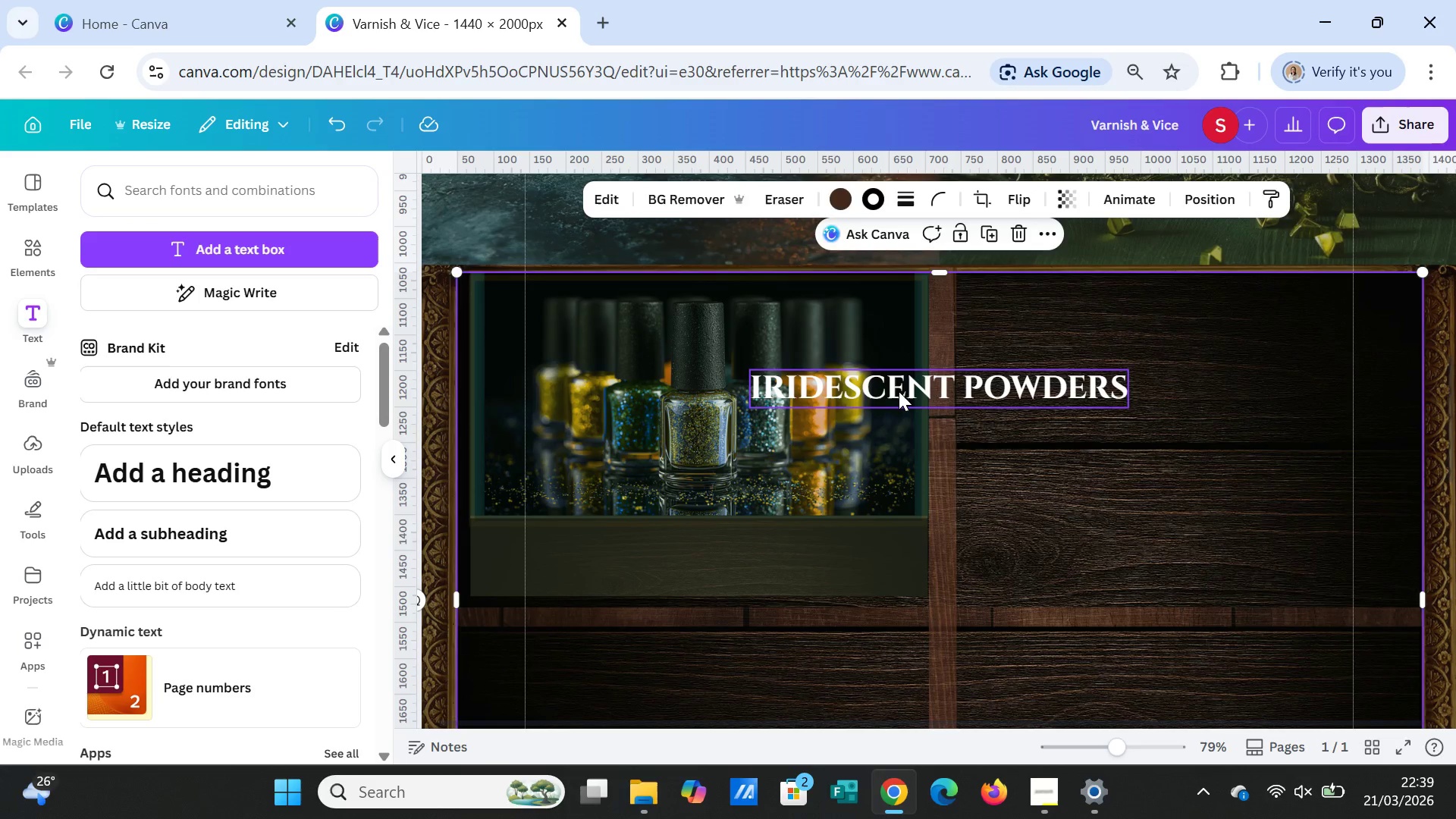 
left_click([899, 391])
 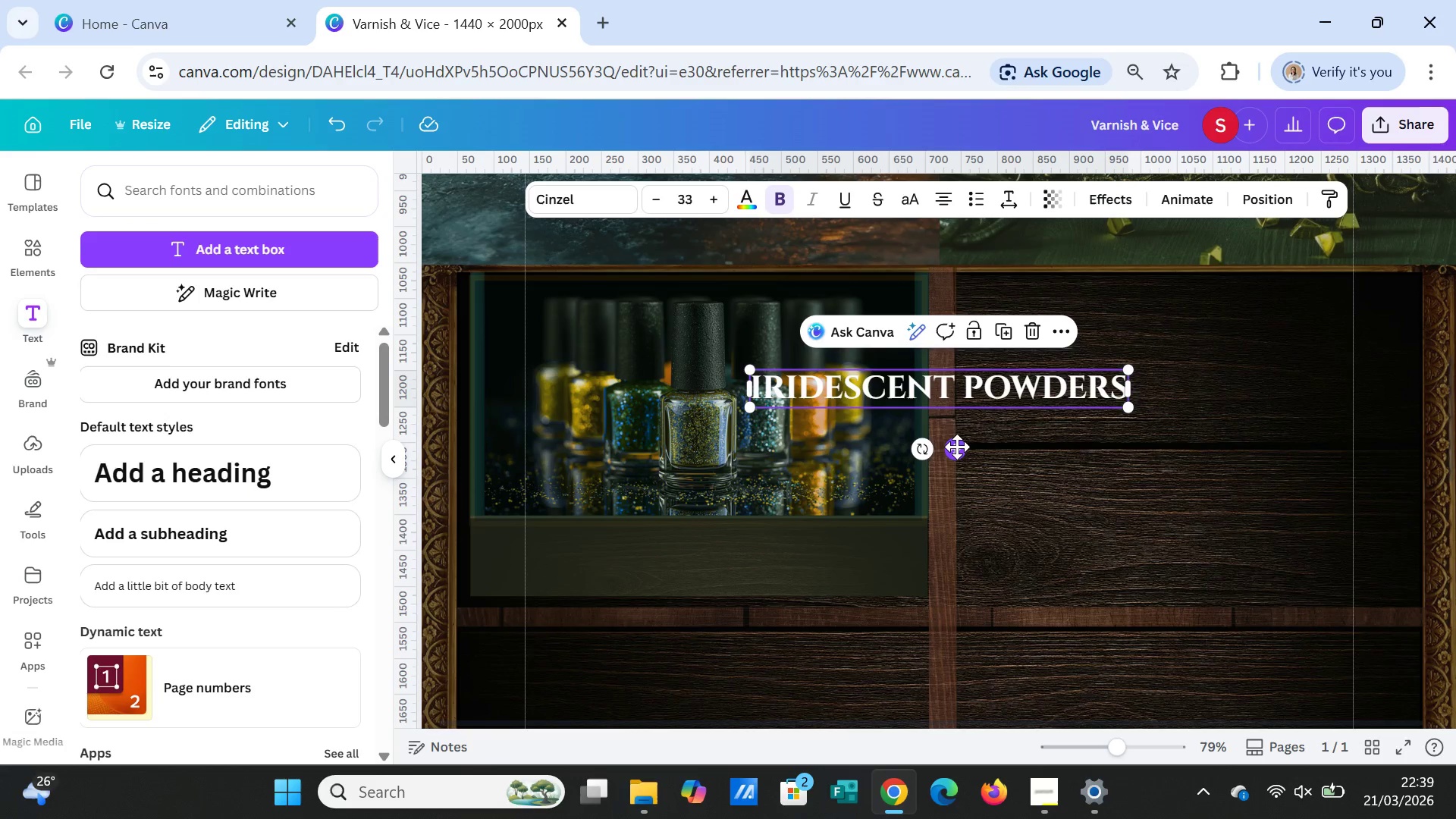 
left_click_drag(start_coordinate=[957, 447], to_coordinate=[729, 606])
 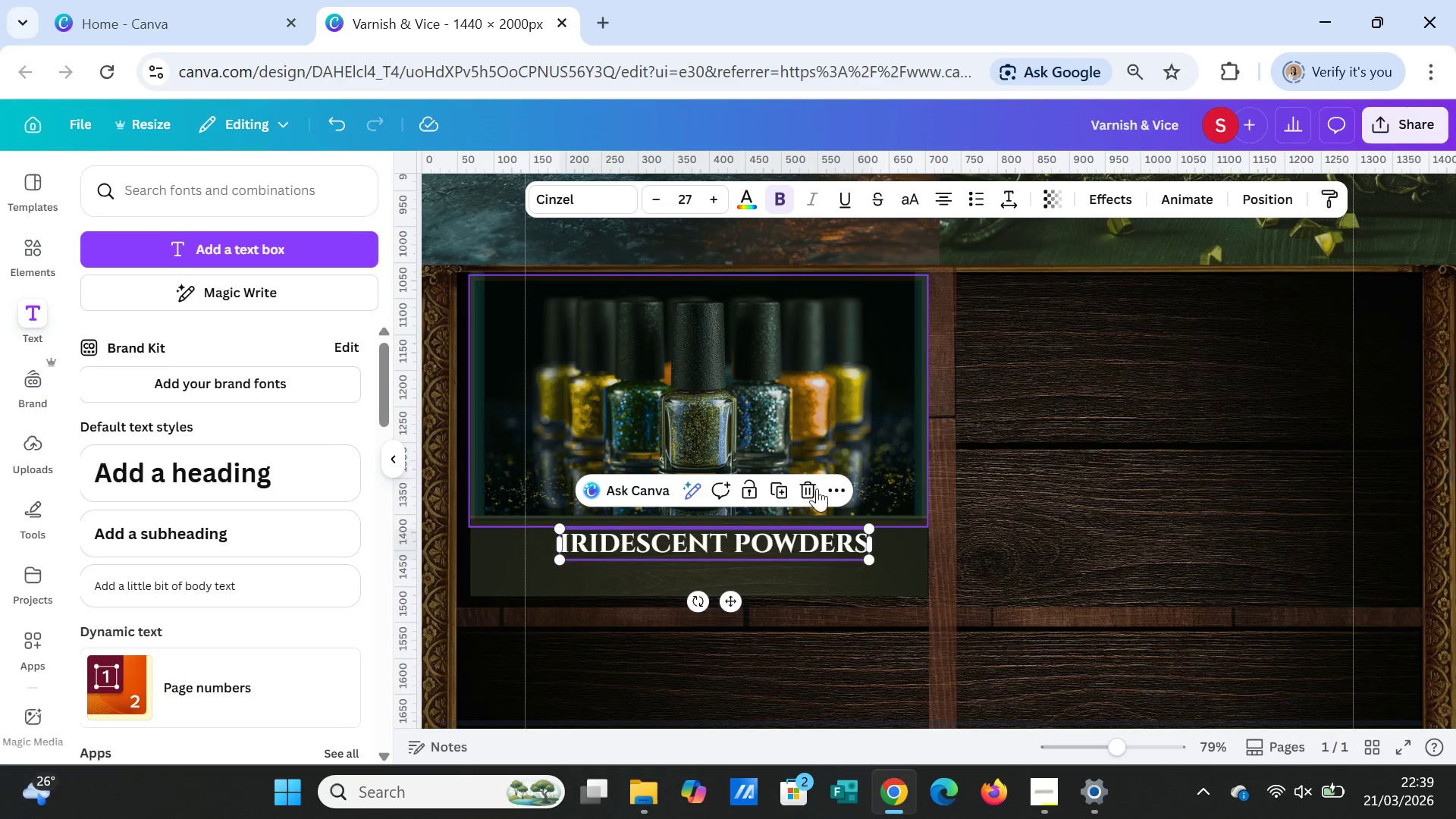 
left_click_drag(start_coordinate=[735, 602], to_coordinate=[728, 602])
 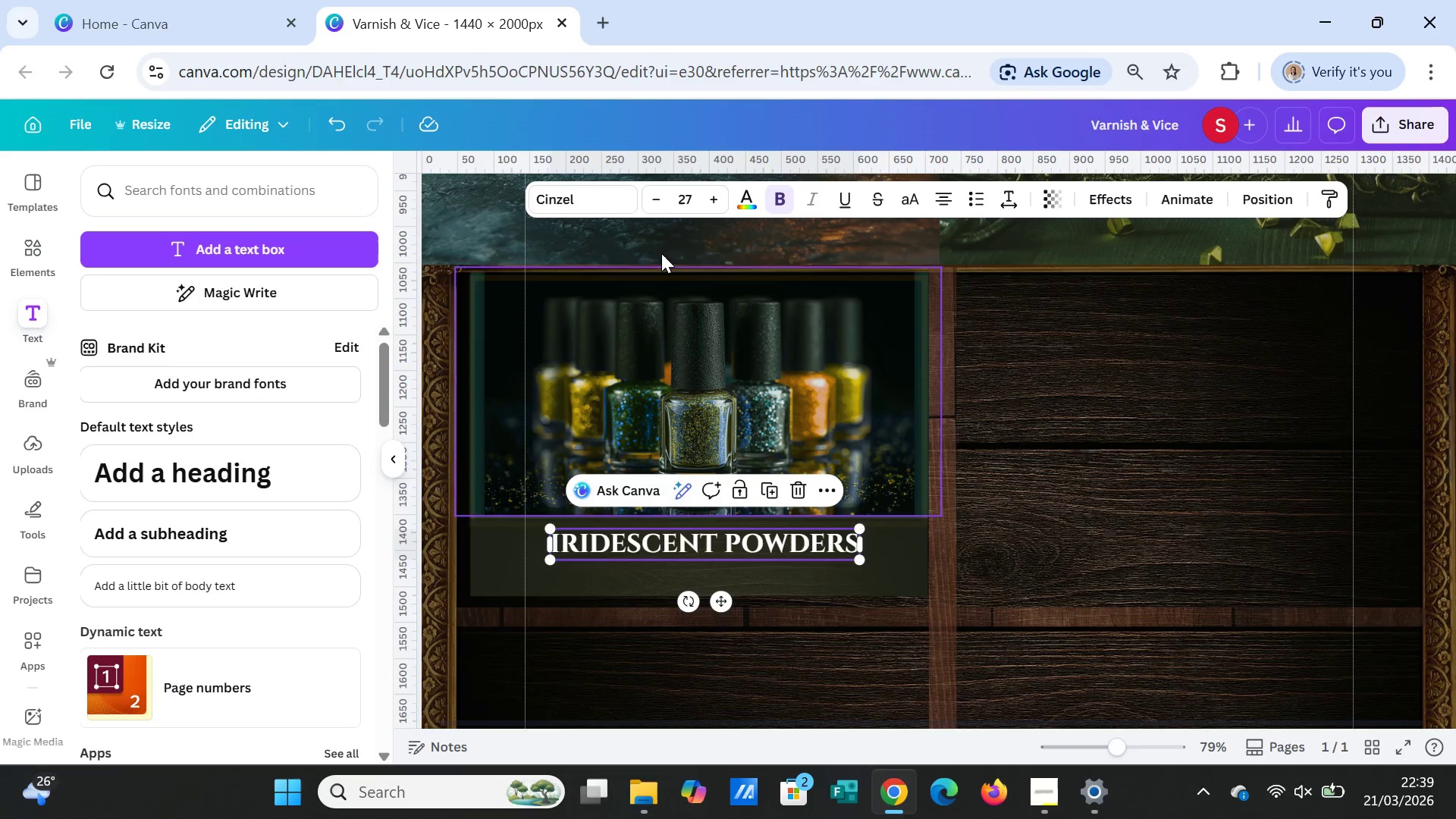 
double_click([663, 204])
 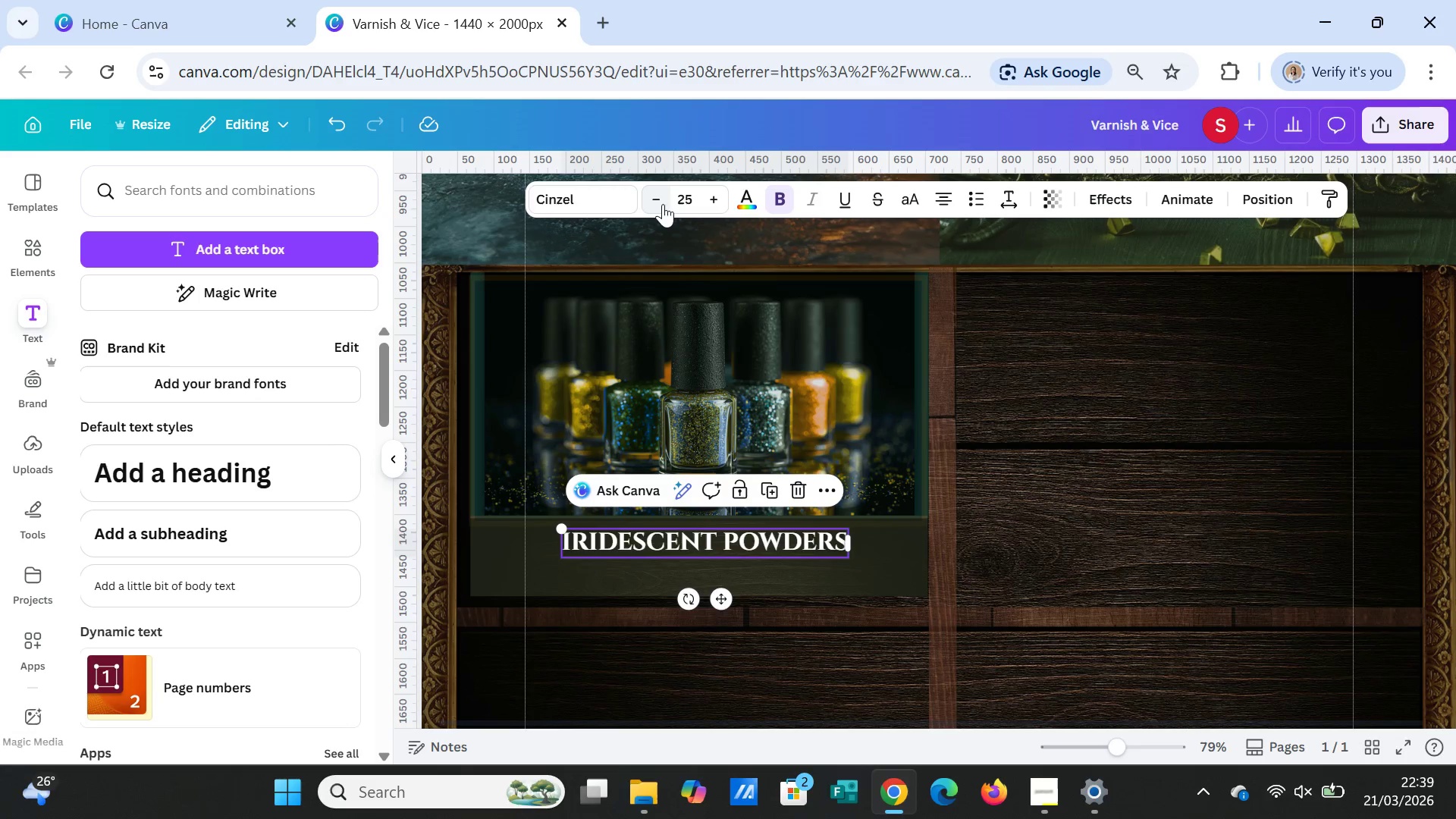 
triple_click([663, 204])
 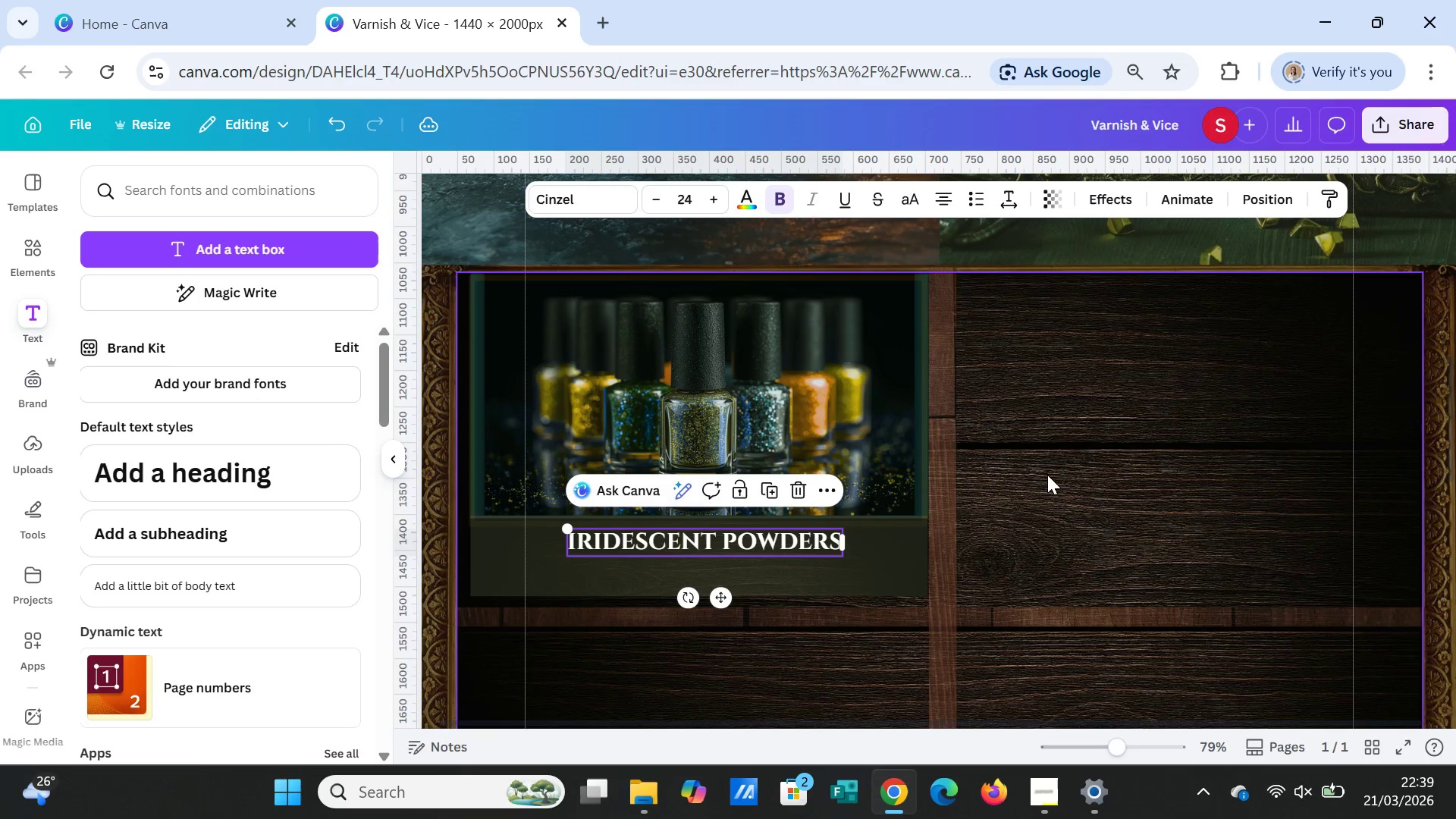 
left_click([1050, 476])
 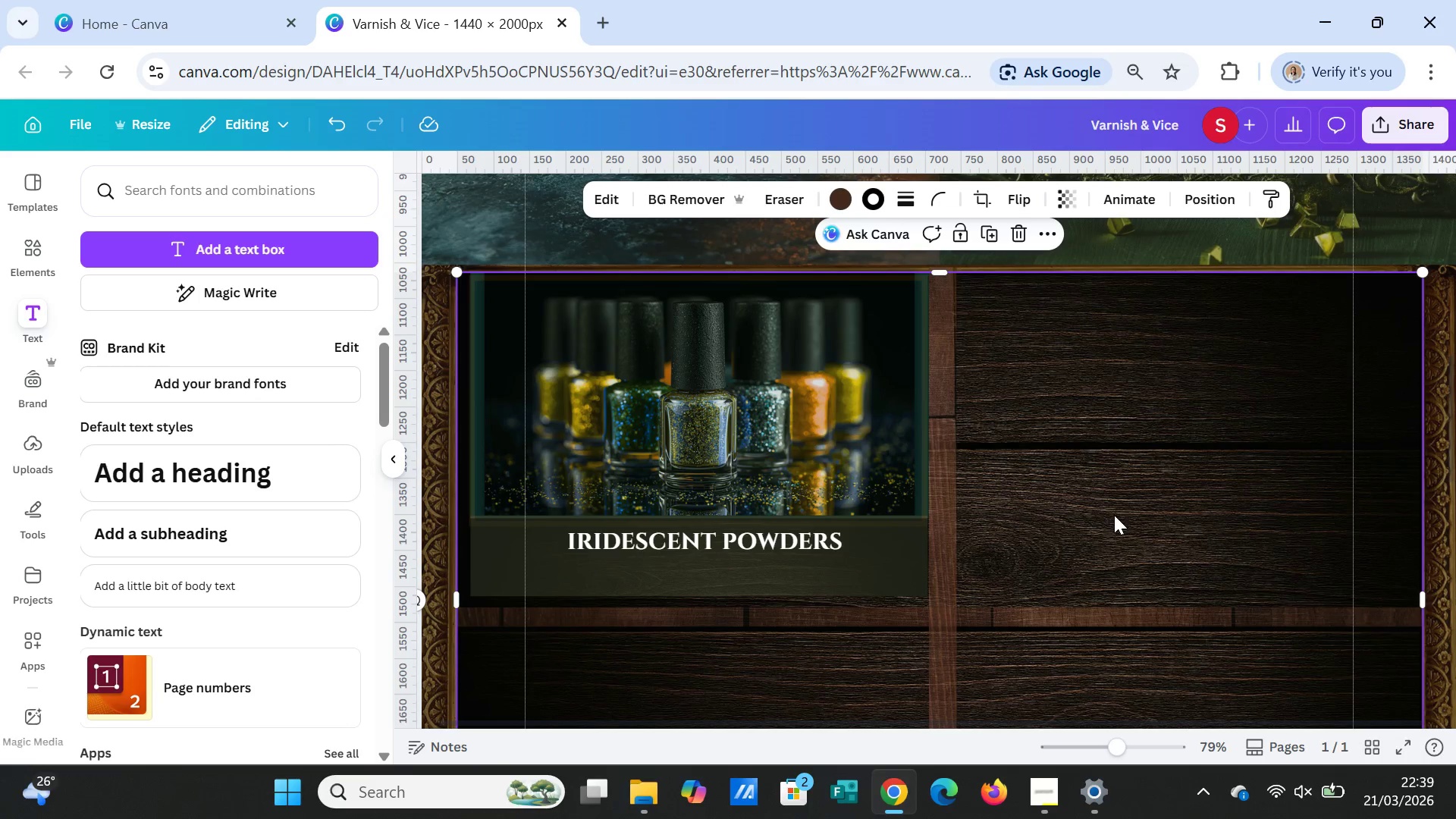 
scroll: coordinate [1114, 515], scroll_direction: up, amount: 1.0
 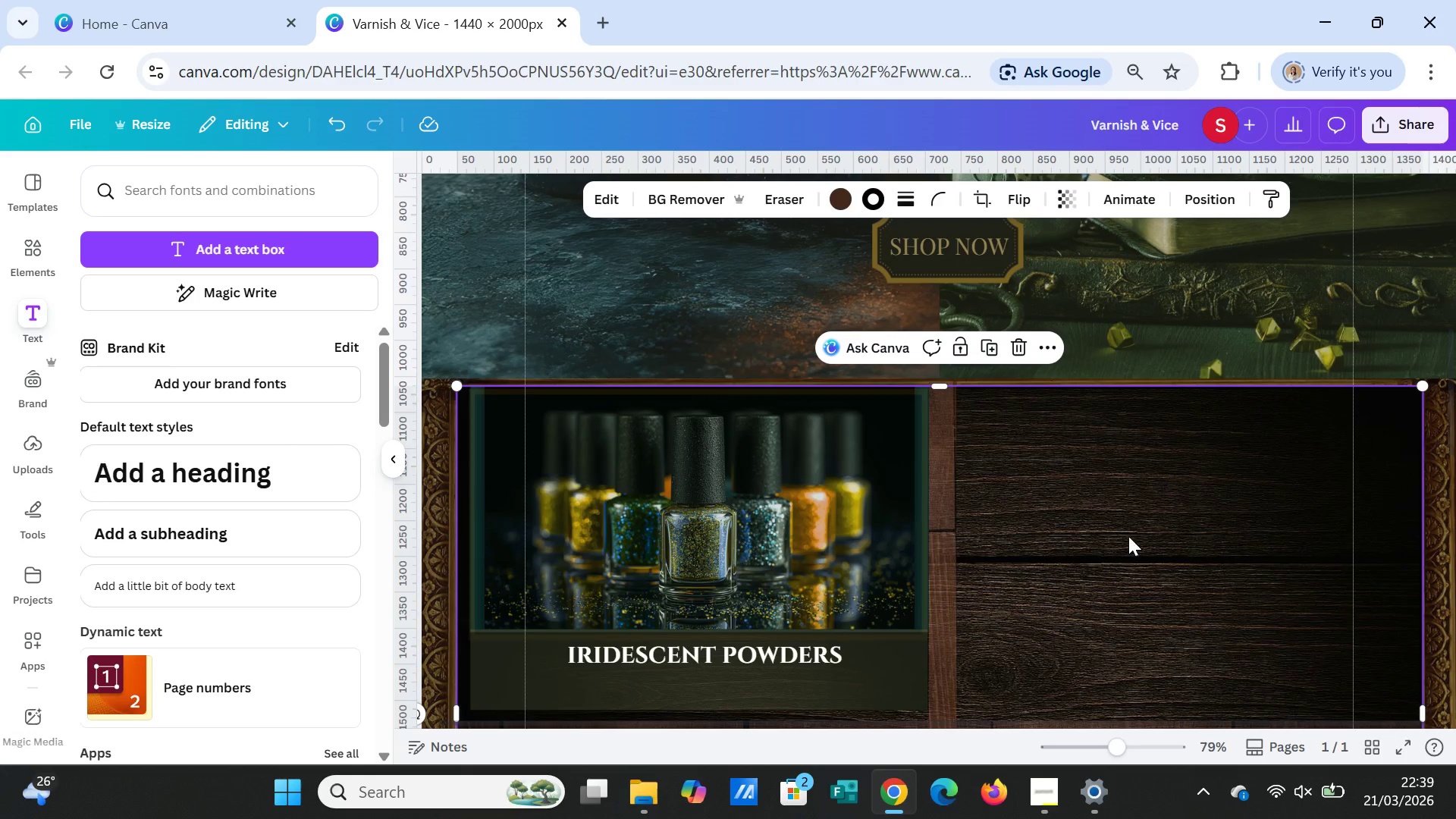 
scroll: coordinate [1097, 567], scroll_direction: down, amount: 4.0
 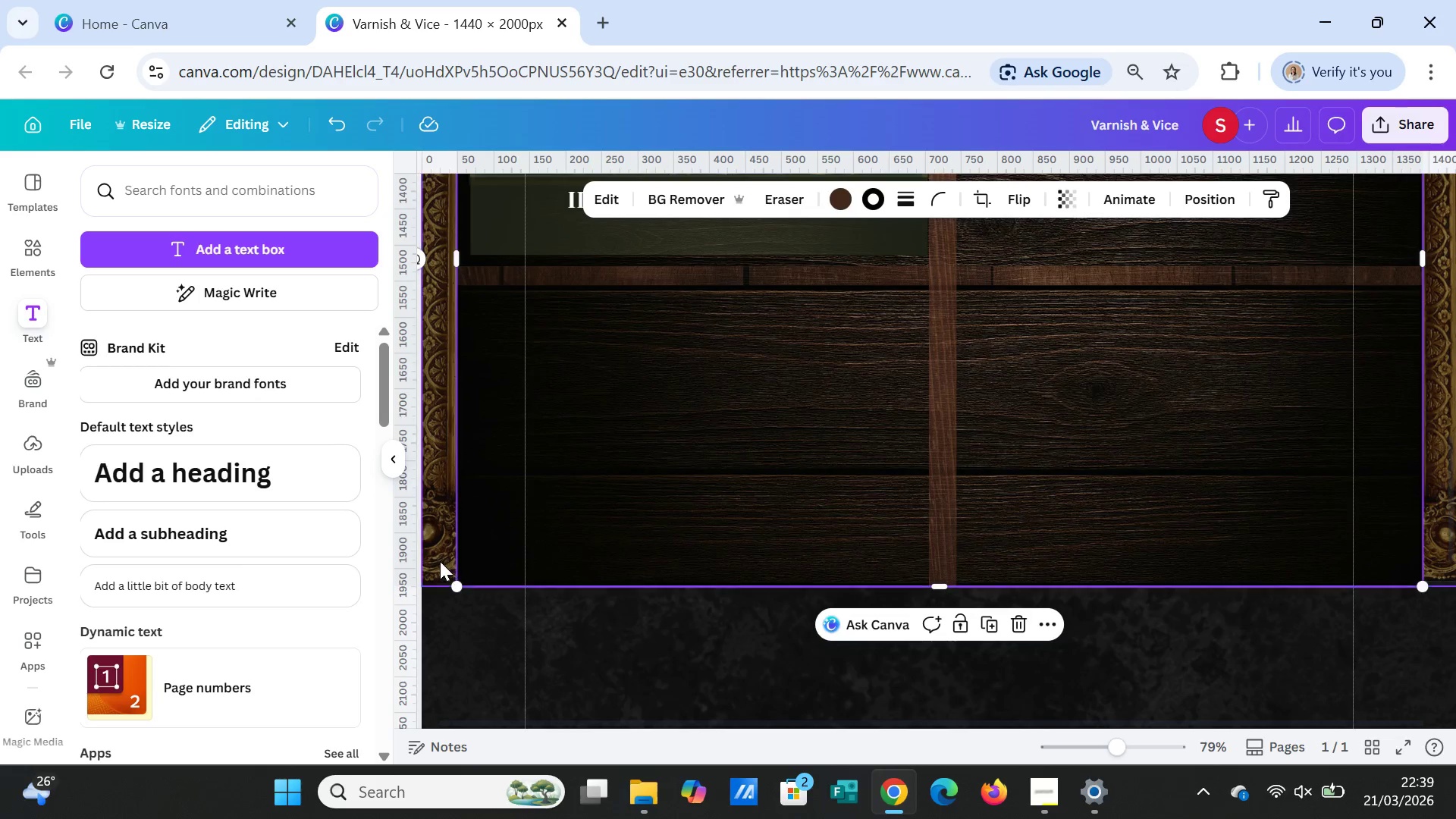 
left_click([438, 560])
 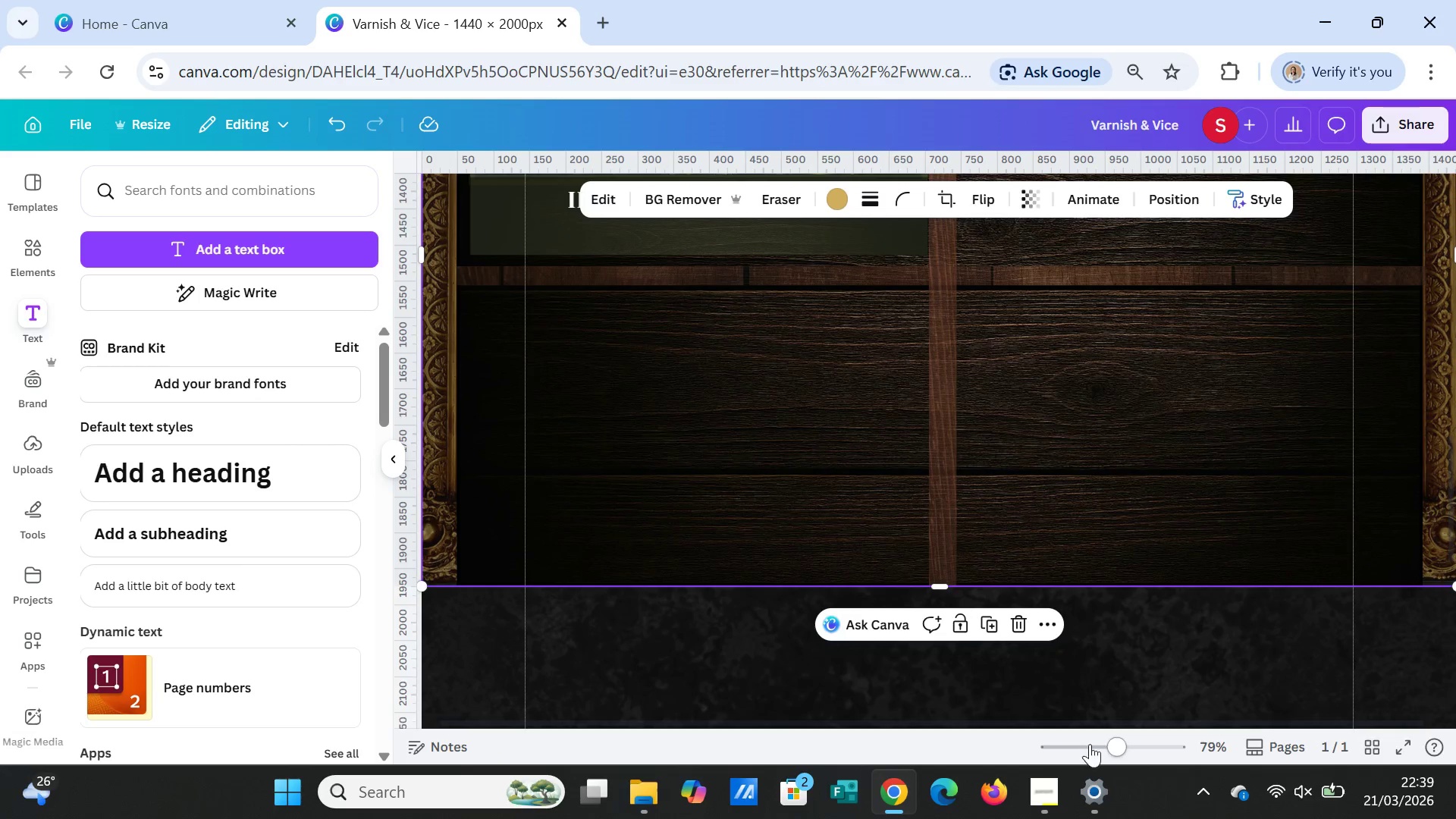 
left_click_drag(start_coordinate=[1116, 746], to_coordinate=[1108, 746])
 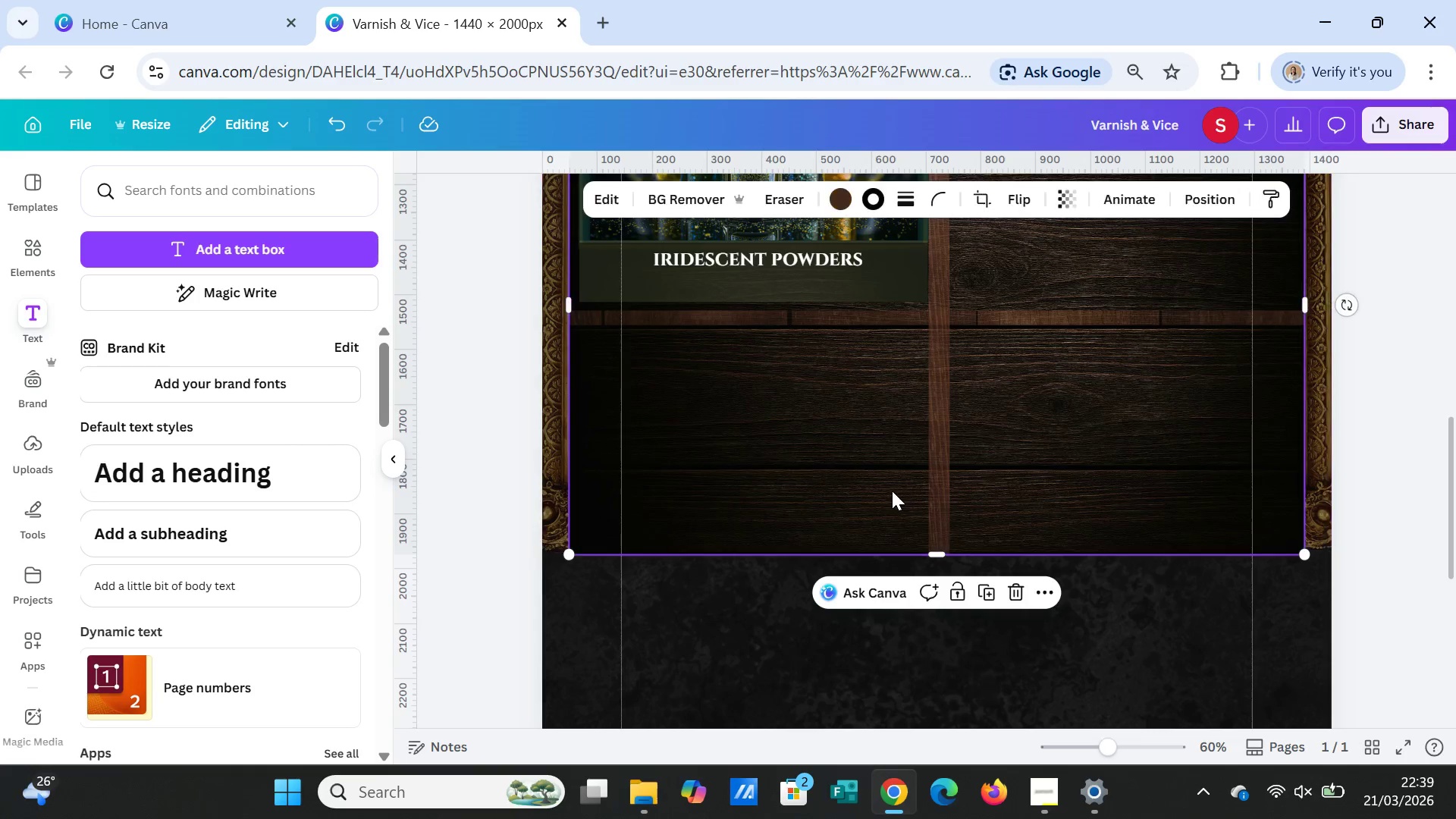 
left_click_drag(start_coordinate=[892, 491], to_coordinate=[892, 573])
 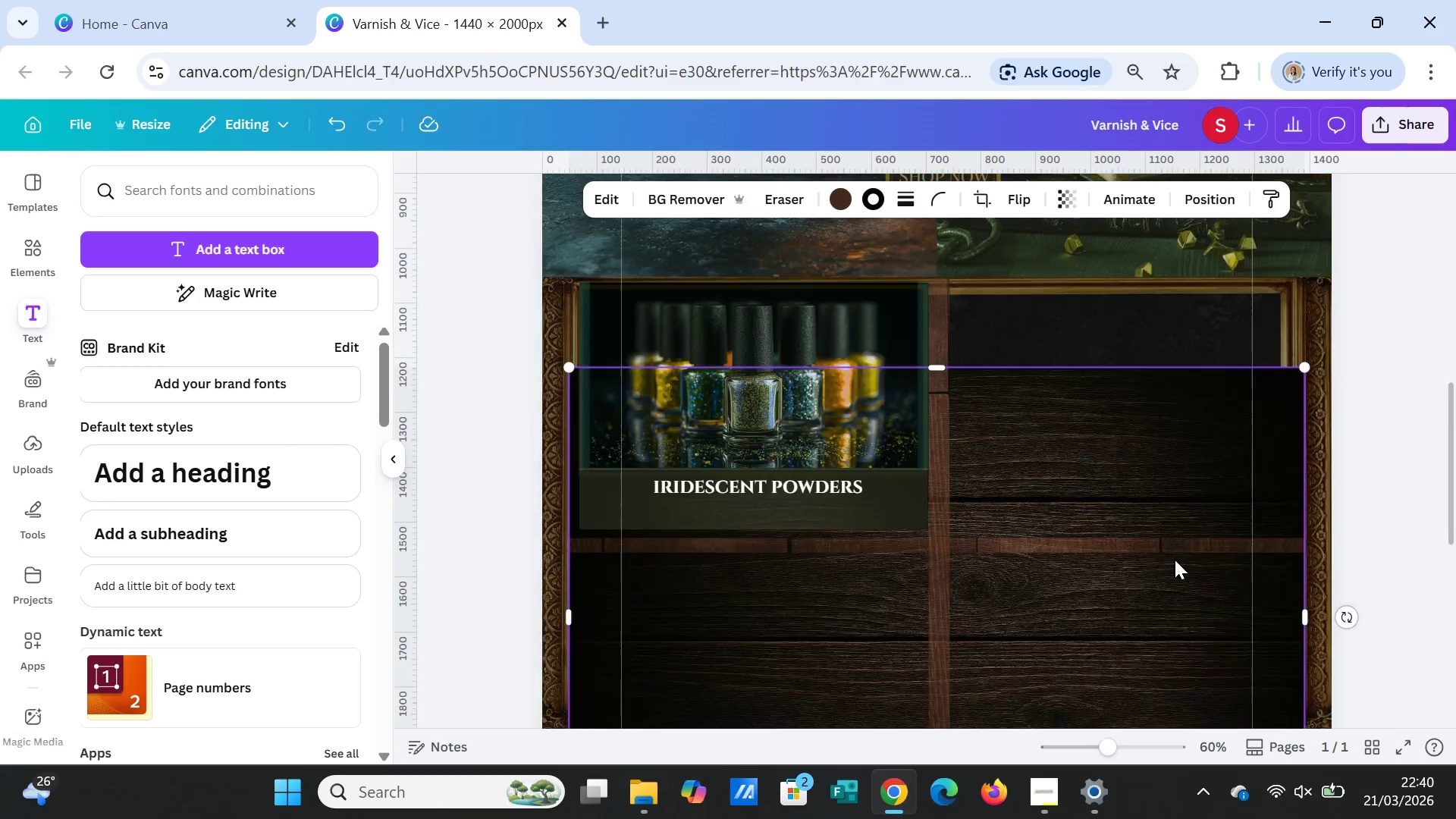 
scroll: coordinate [1175, 560], scroll_direction: up, amount: 2.0
 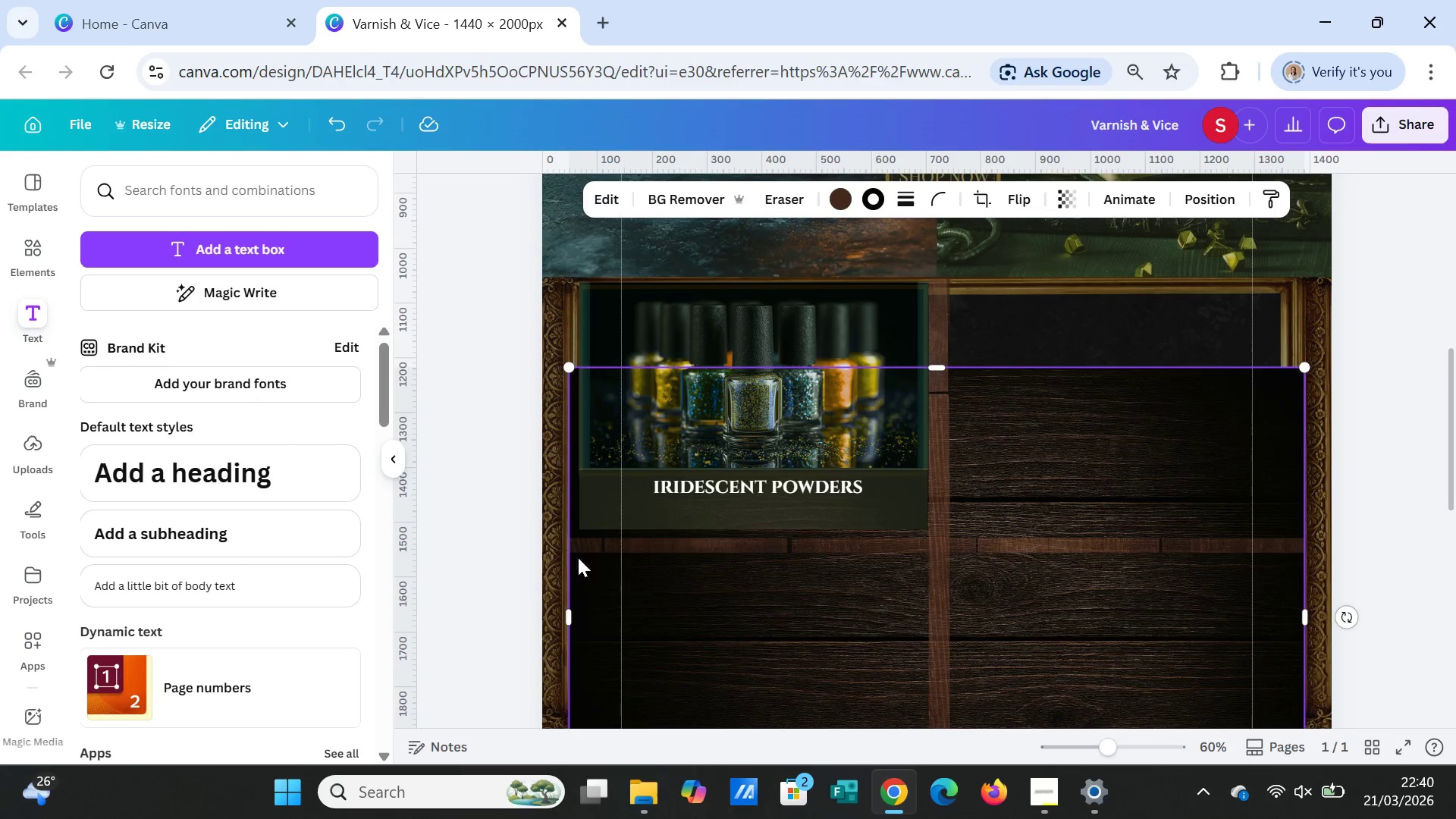 
left_click_drag(start_coordinate=[553, 555], to_coordinate=[549, 567])
 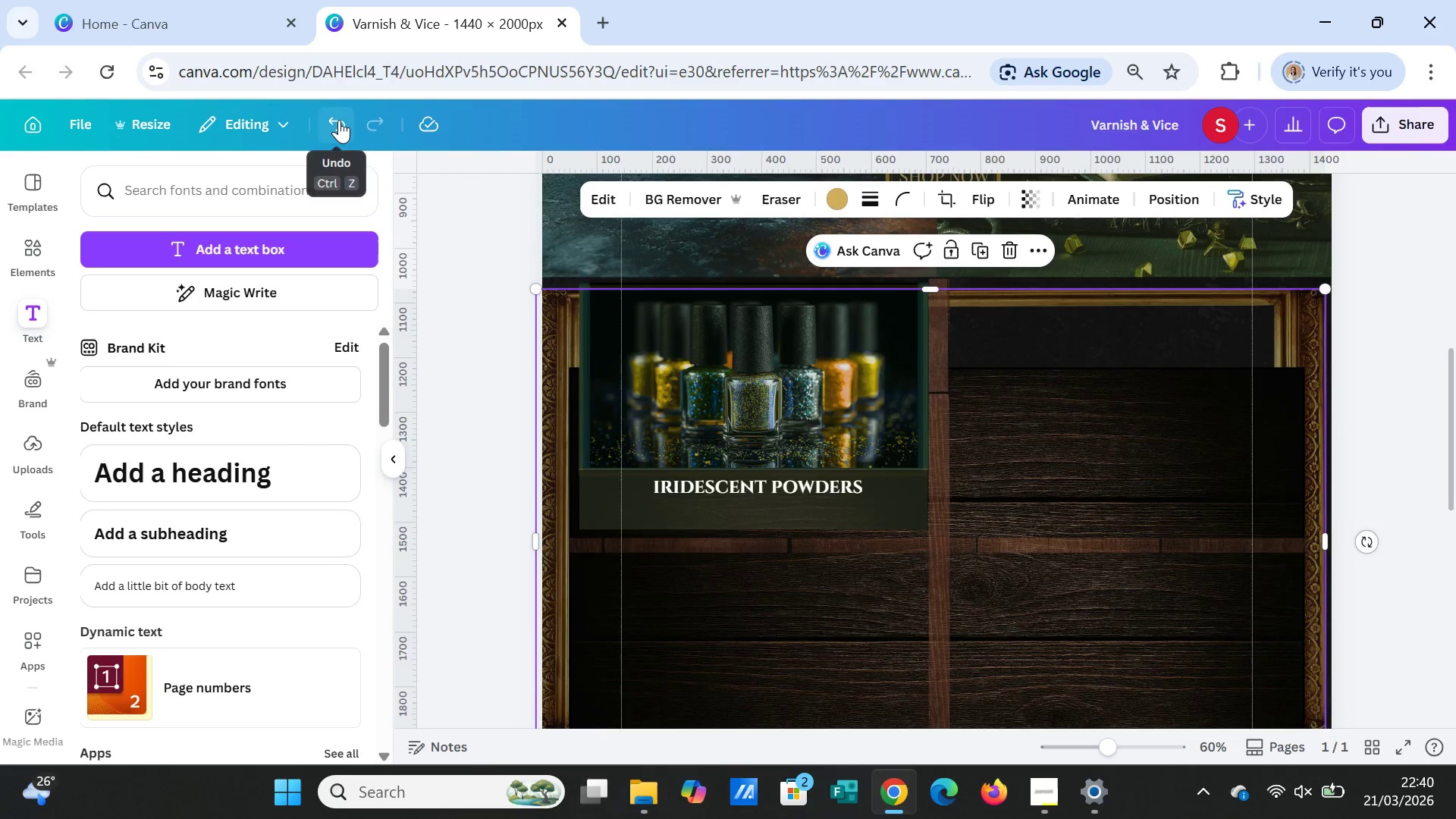 
double_click([339, 120])
 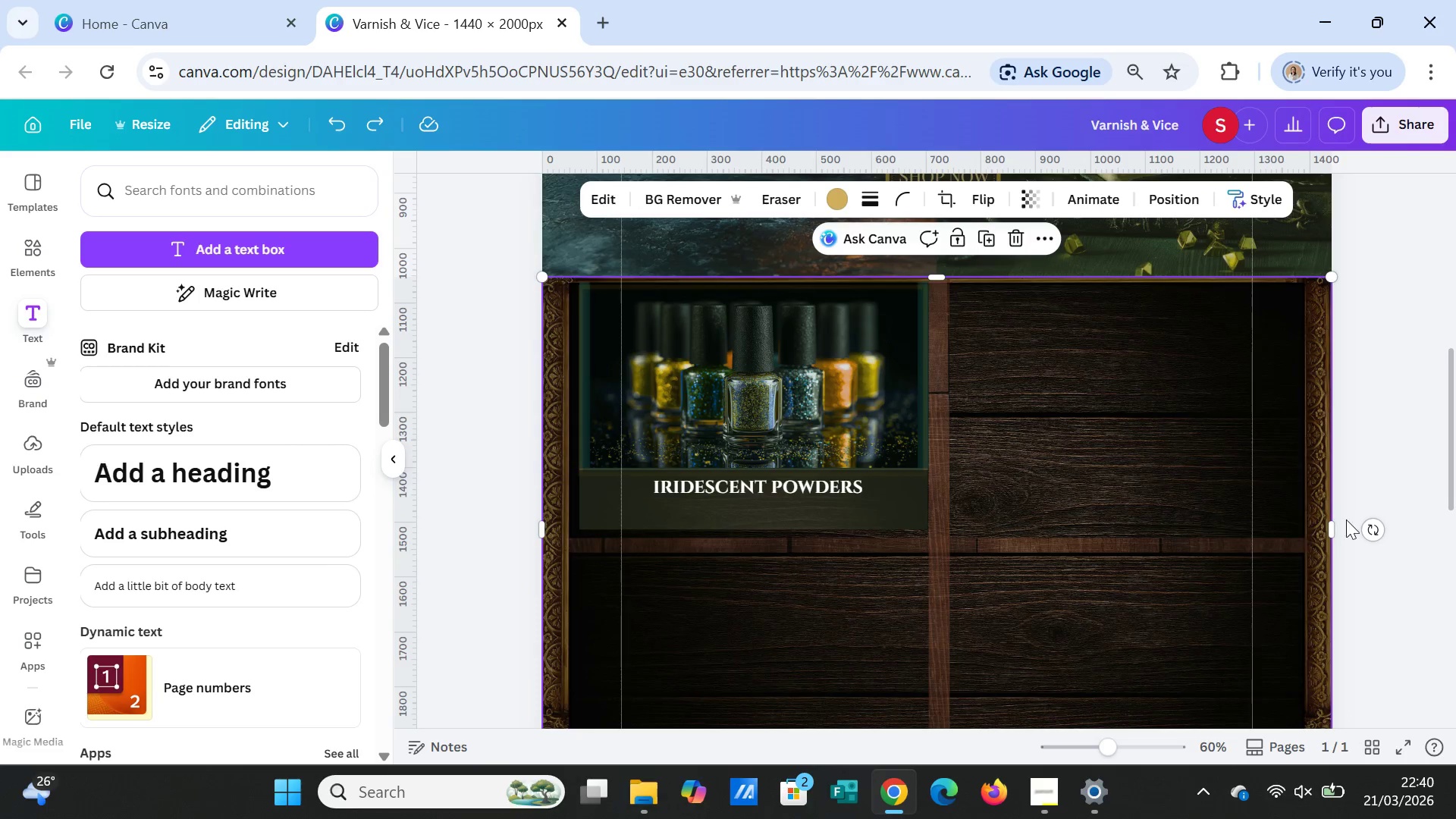 
left_click([1319, 466])
 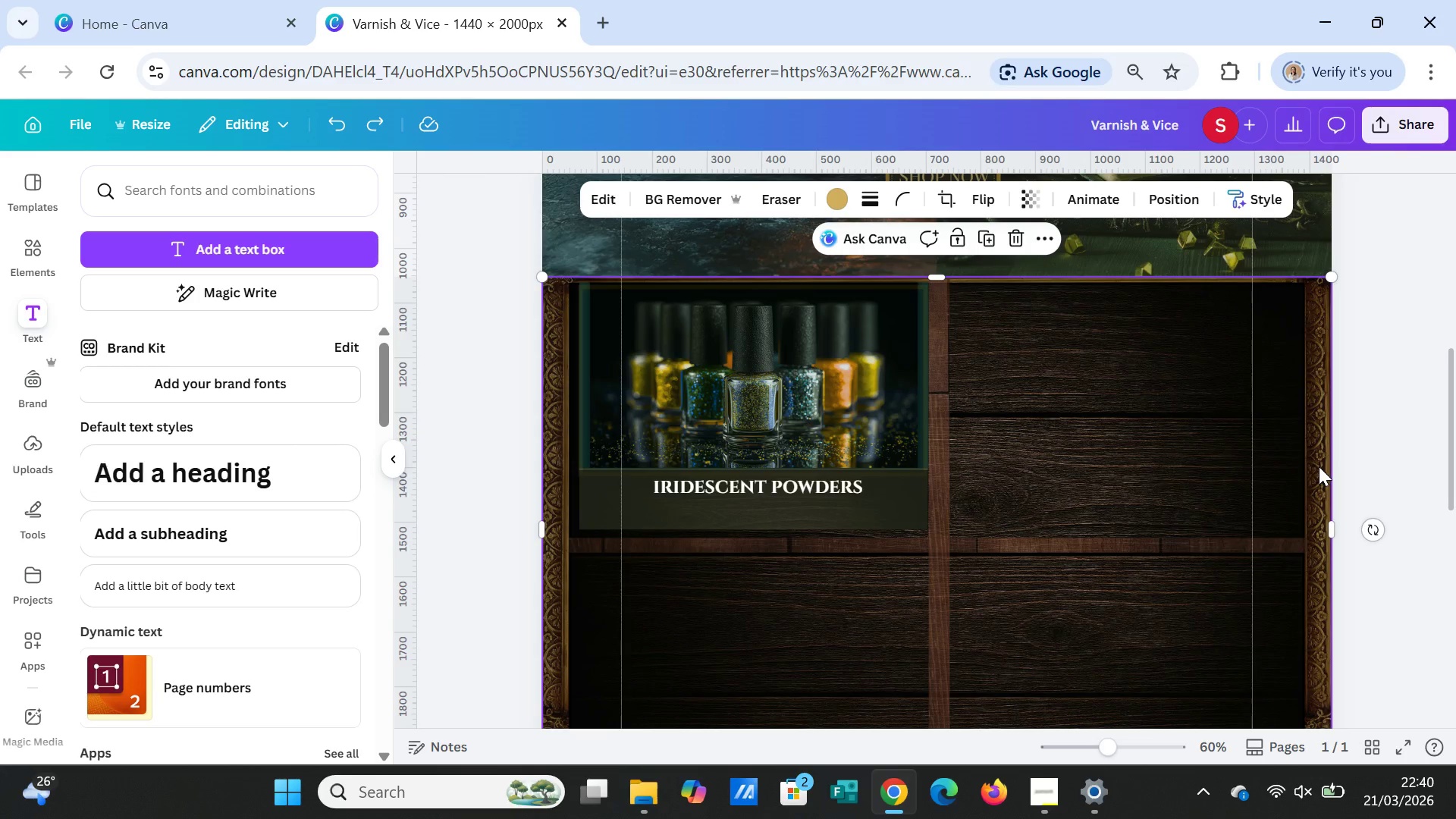 
hold_key(key=ShiftLeft, duration=8.92)
left_click([1059, 487])
 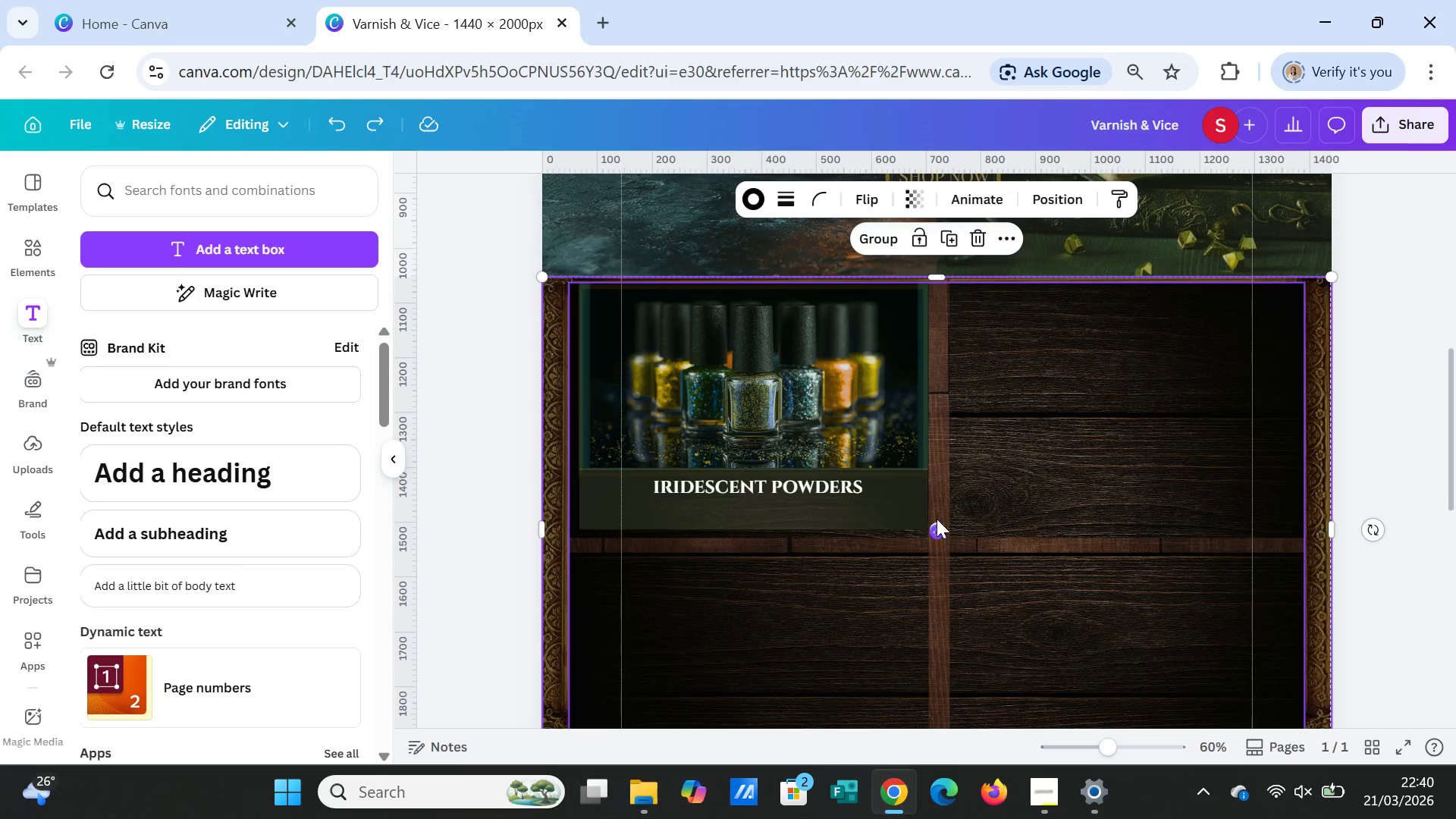 
left_click([940, 500])
 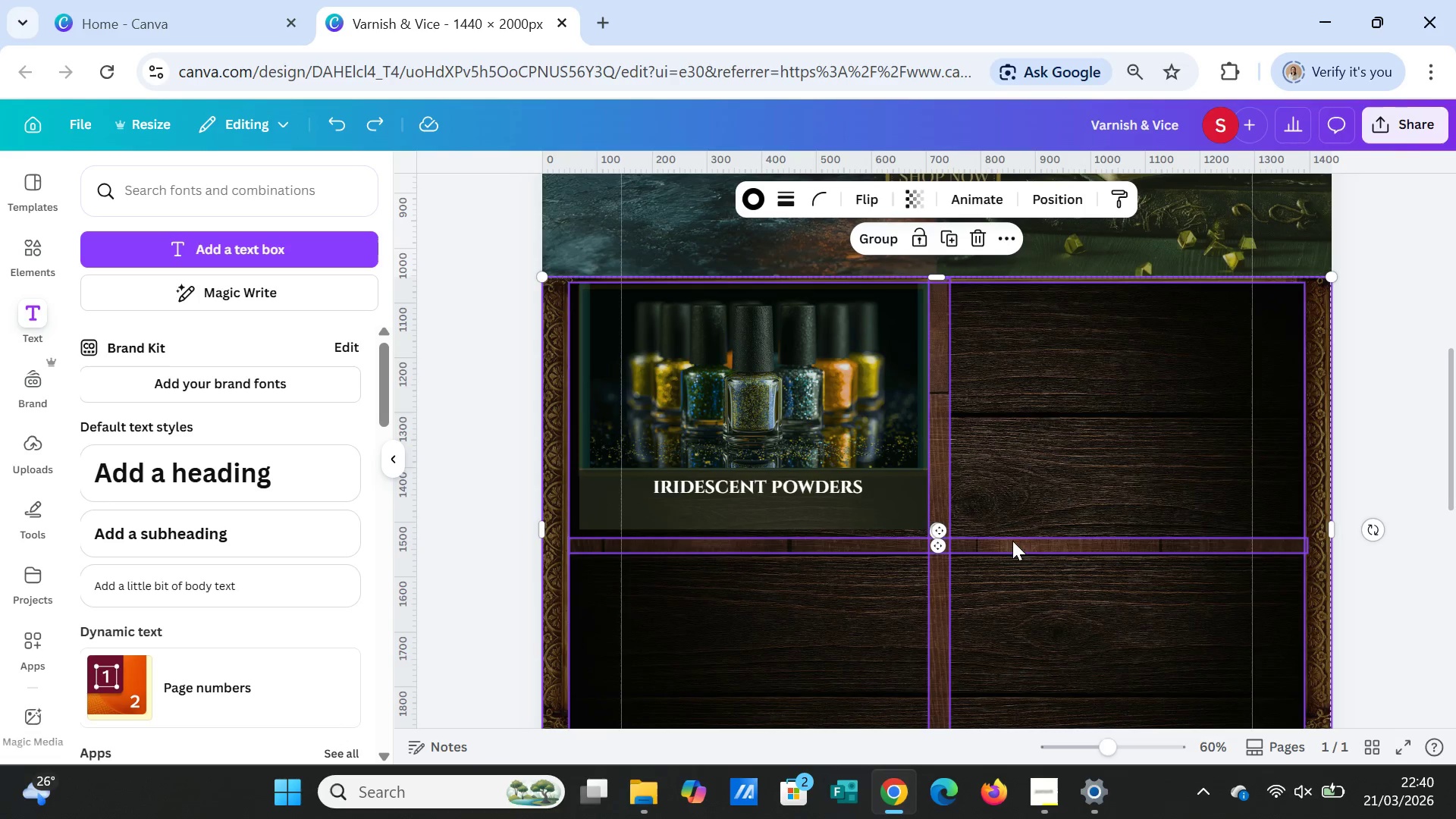 
left_click([877, 235])
 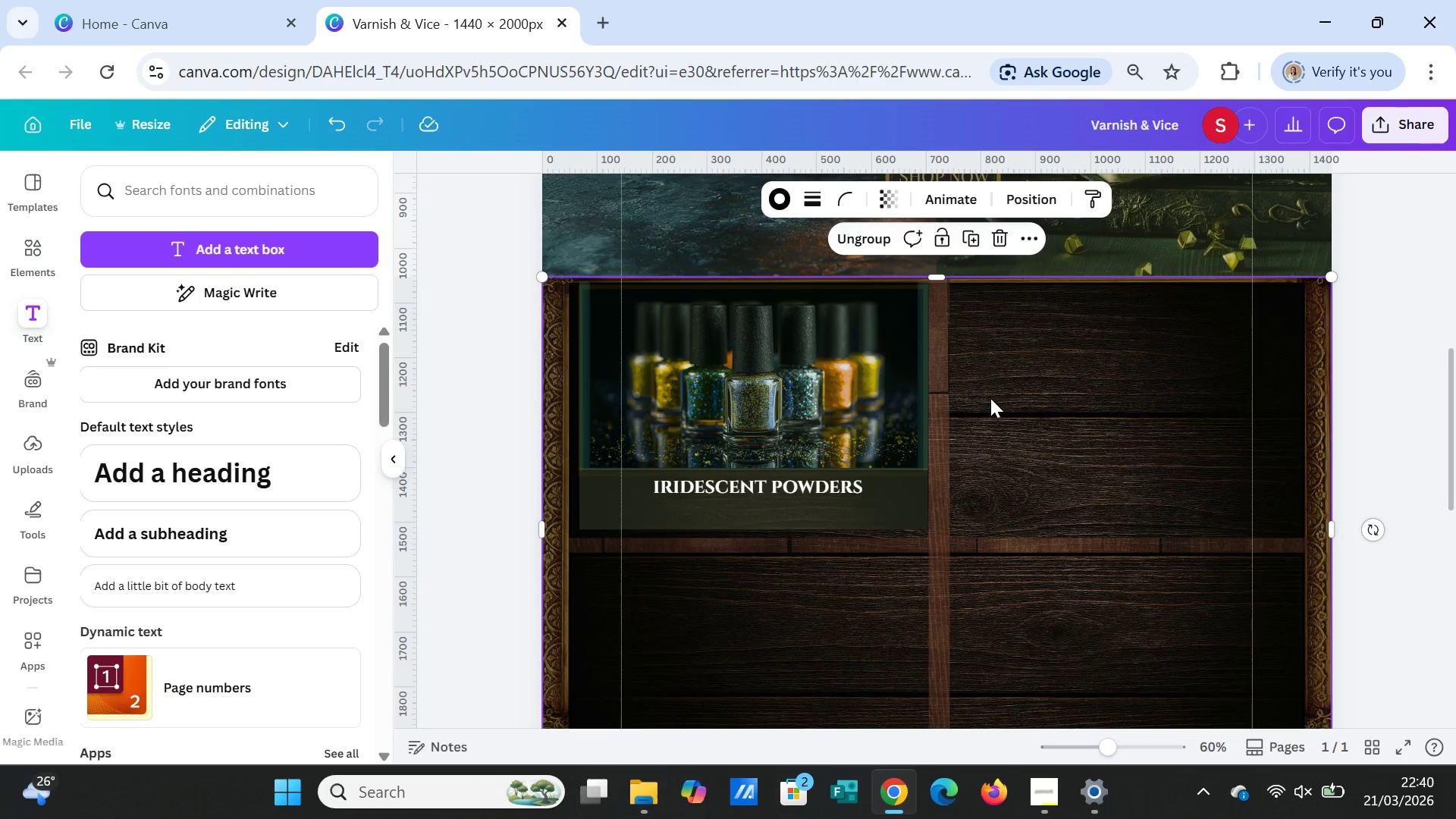 
left_click_drag(start_coordinate=[990, 398], to_coordinate=[988, 457])
 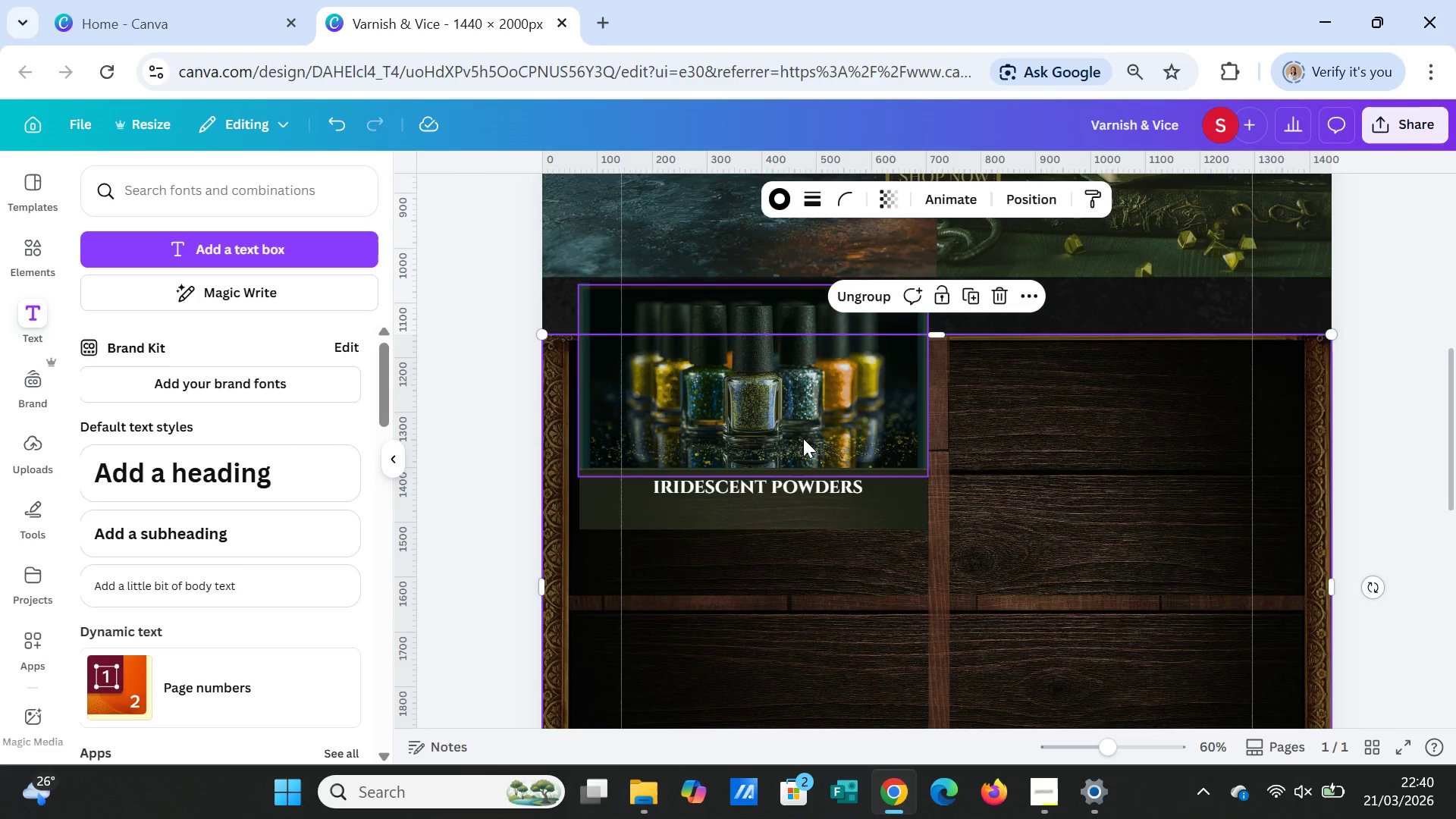 
left_click([803, 438])
 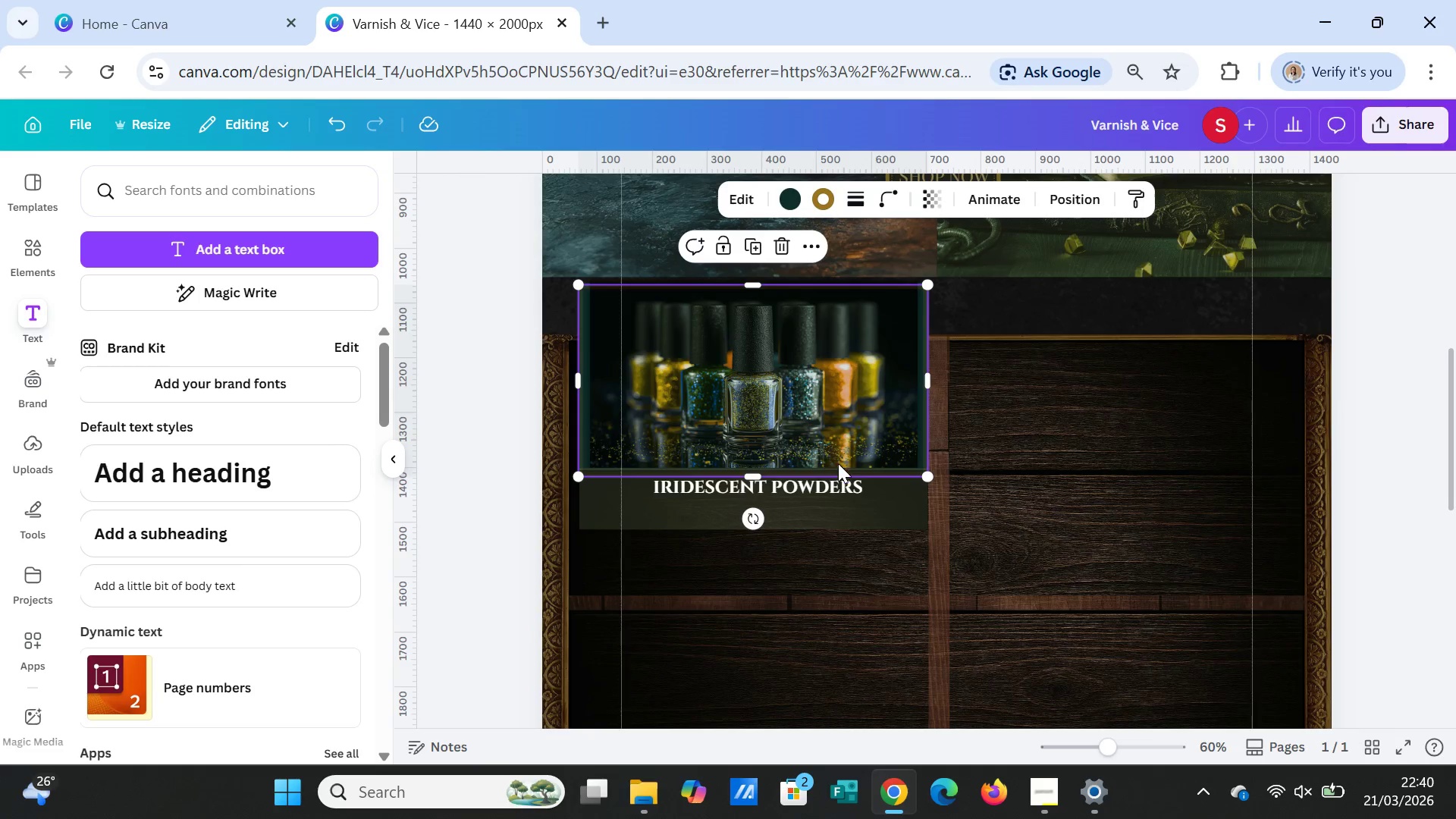 
hold_key(key=ShiftLeft, duration=4.94)
 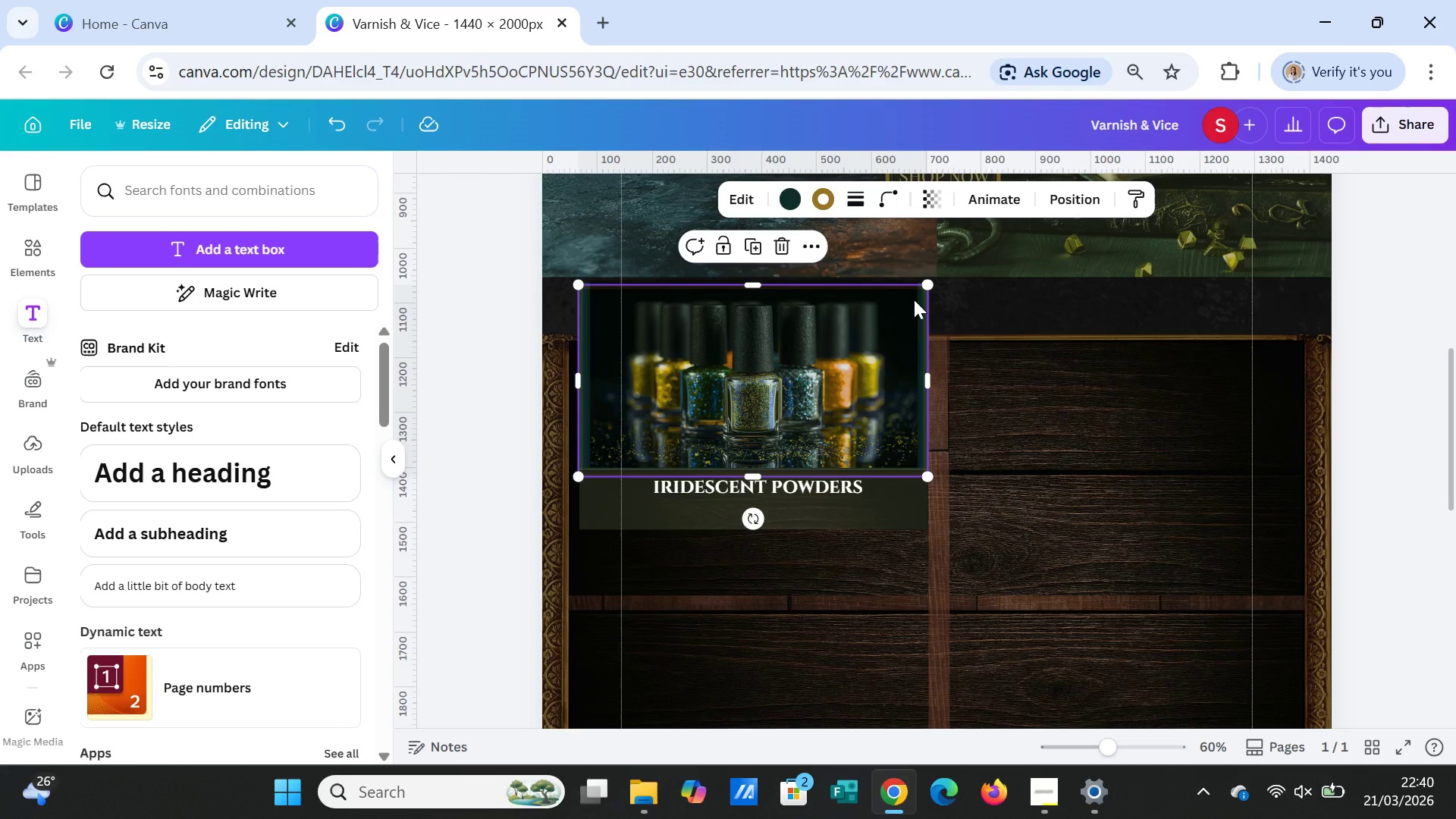 
left_click([914, 300])
 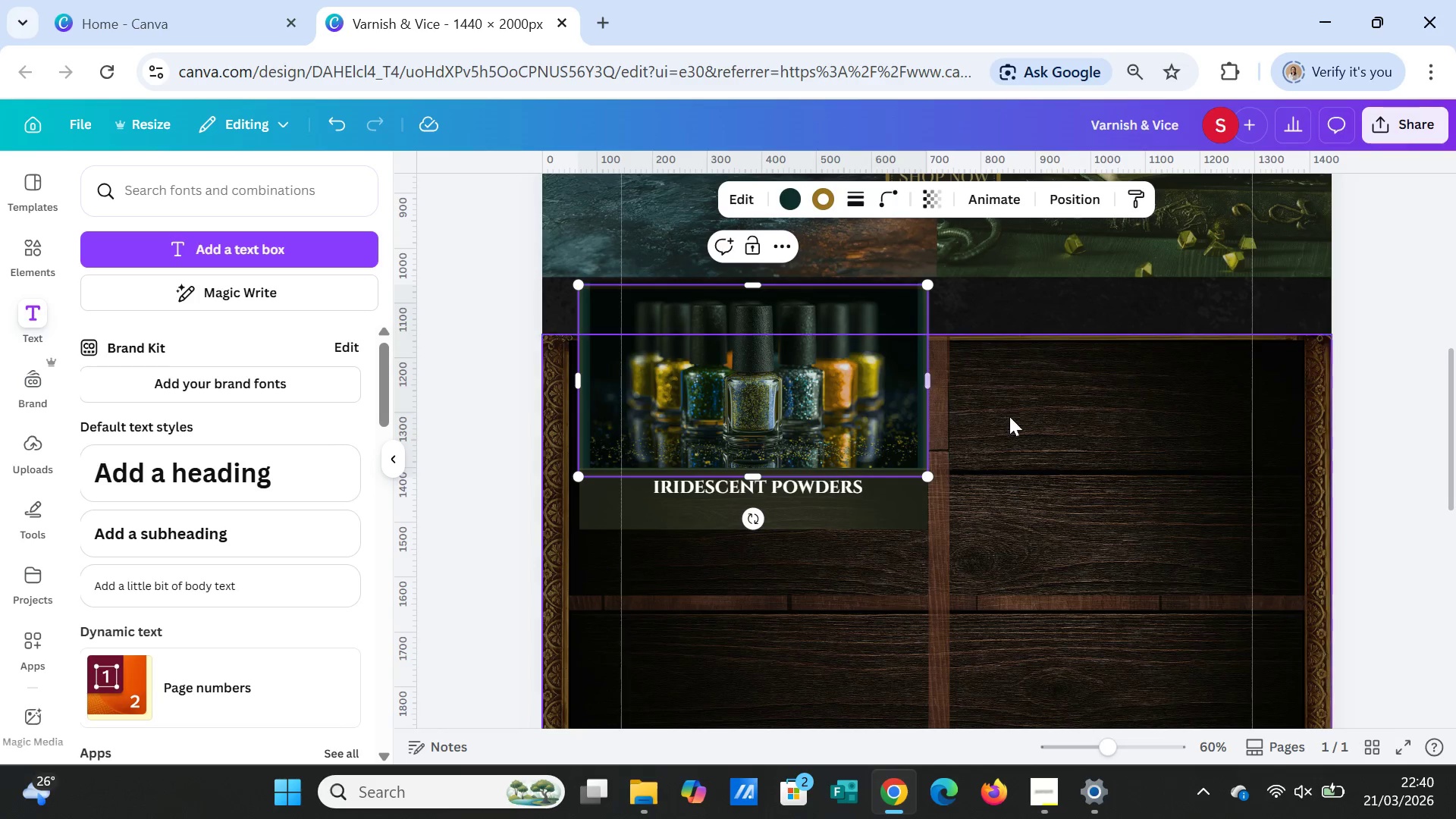 
left_click([1015, 417])
 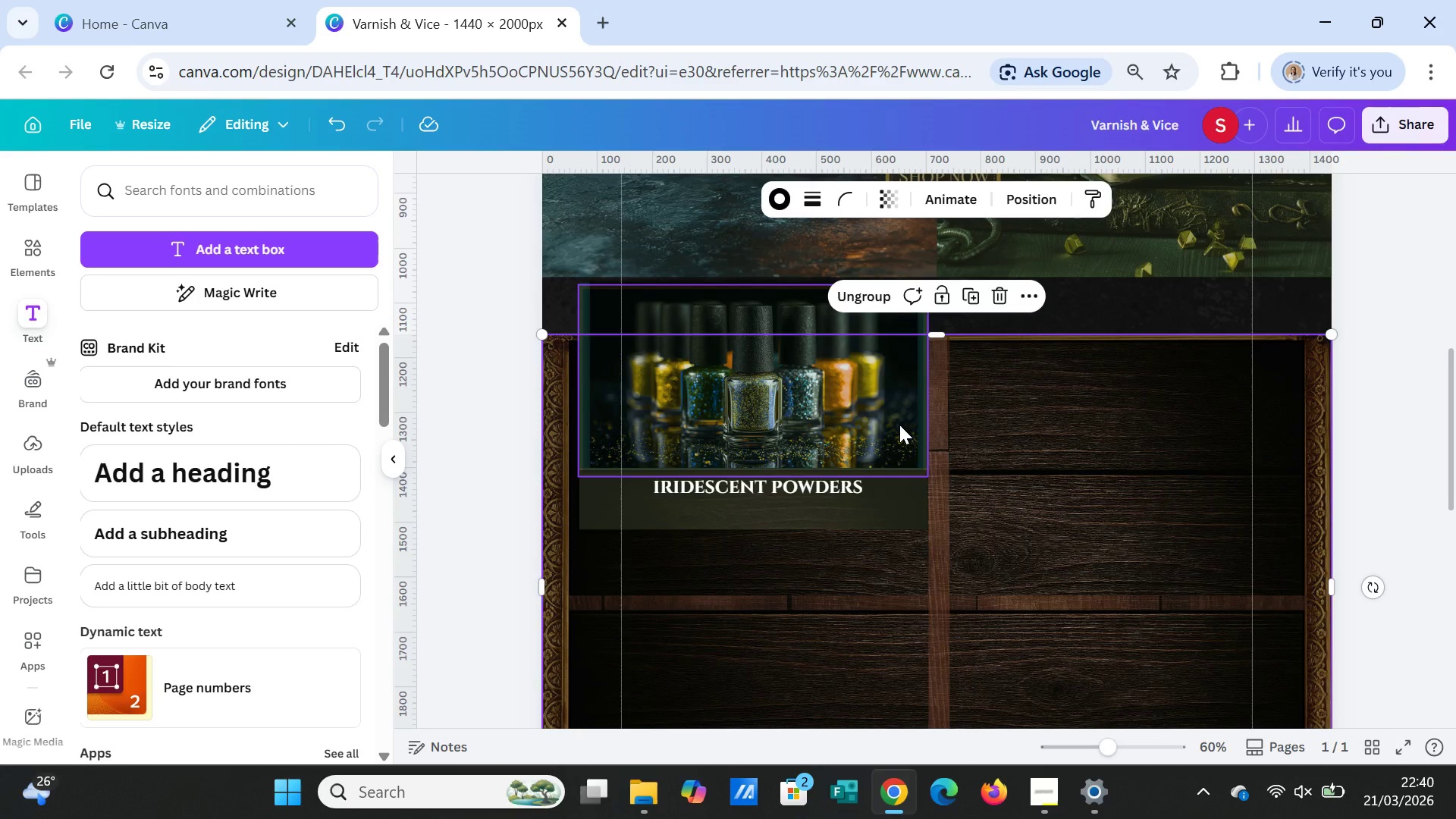 
left_click([899, 425])
 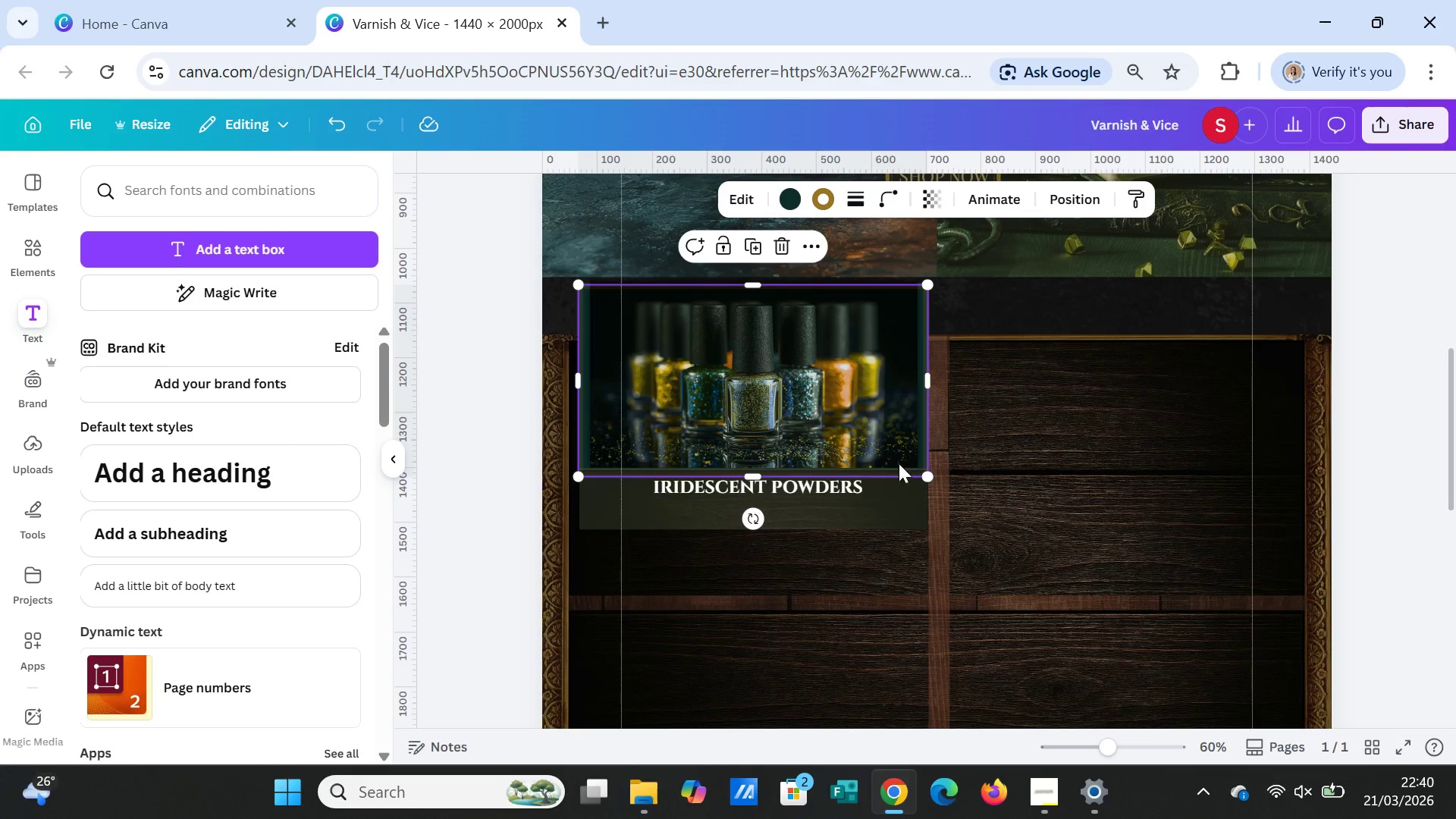 
hold_key(key=ShiftLeft, duration=1.14)
 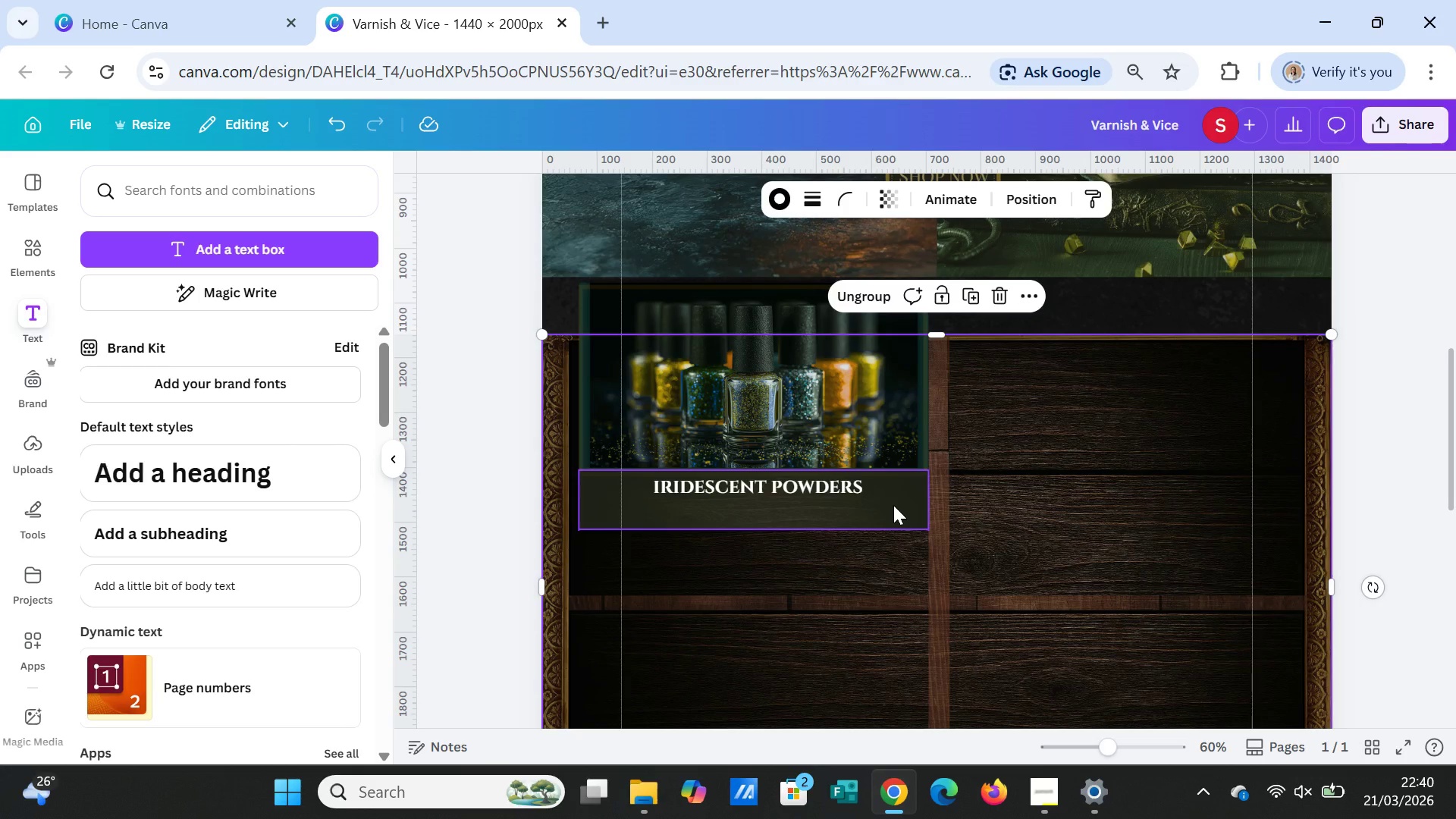 
left_click([974, 478])
 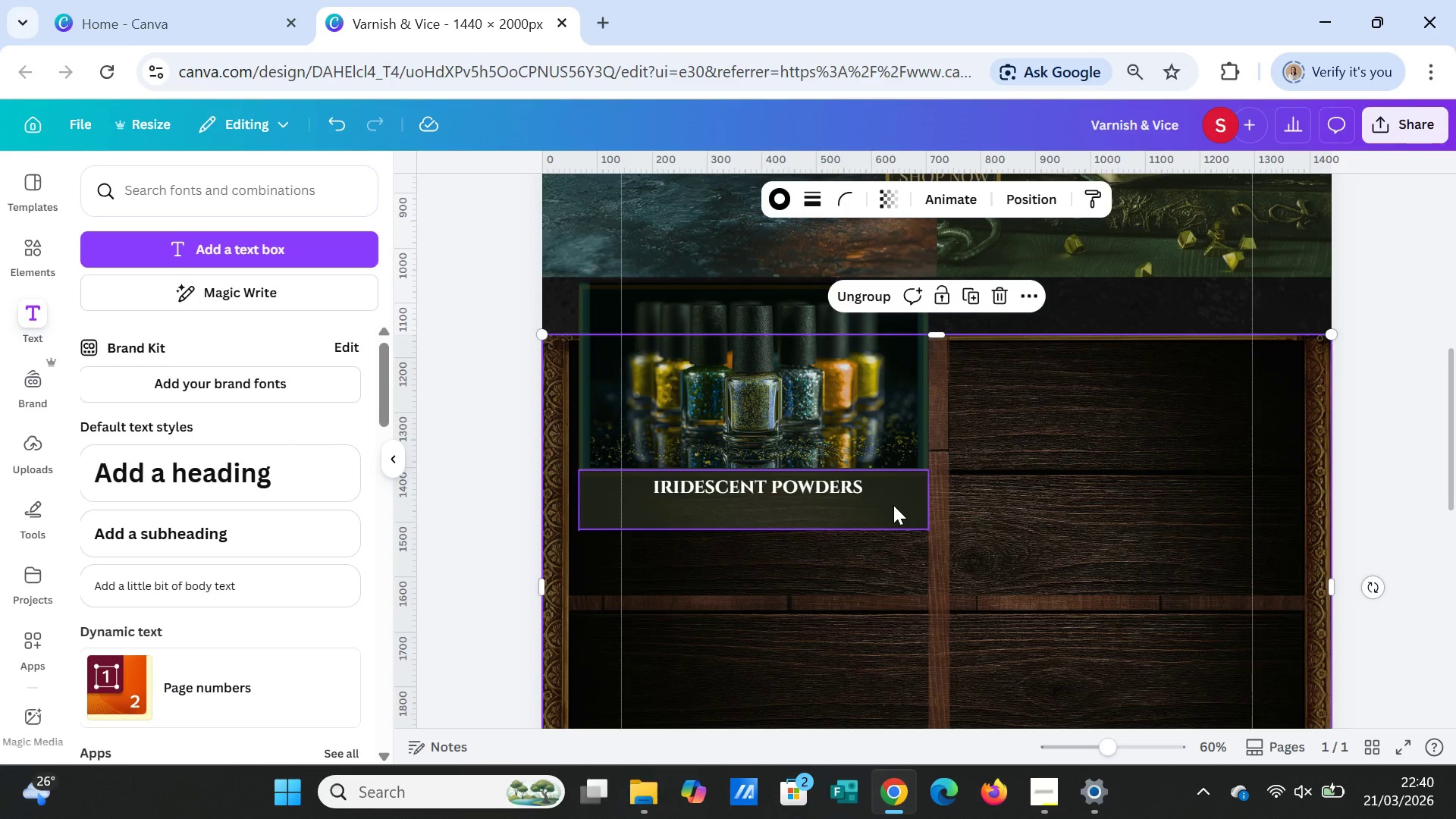 
left_click([893, 505])
 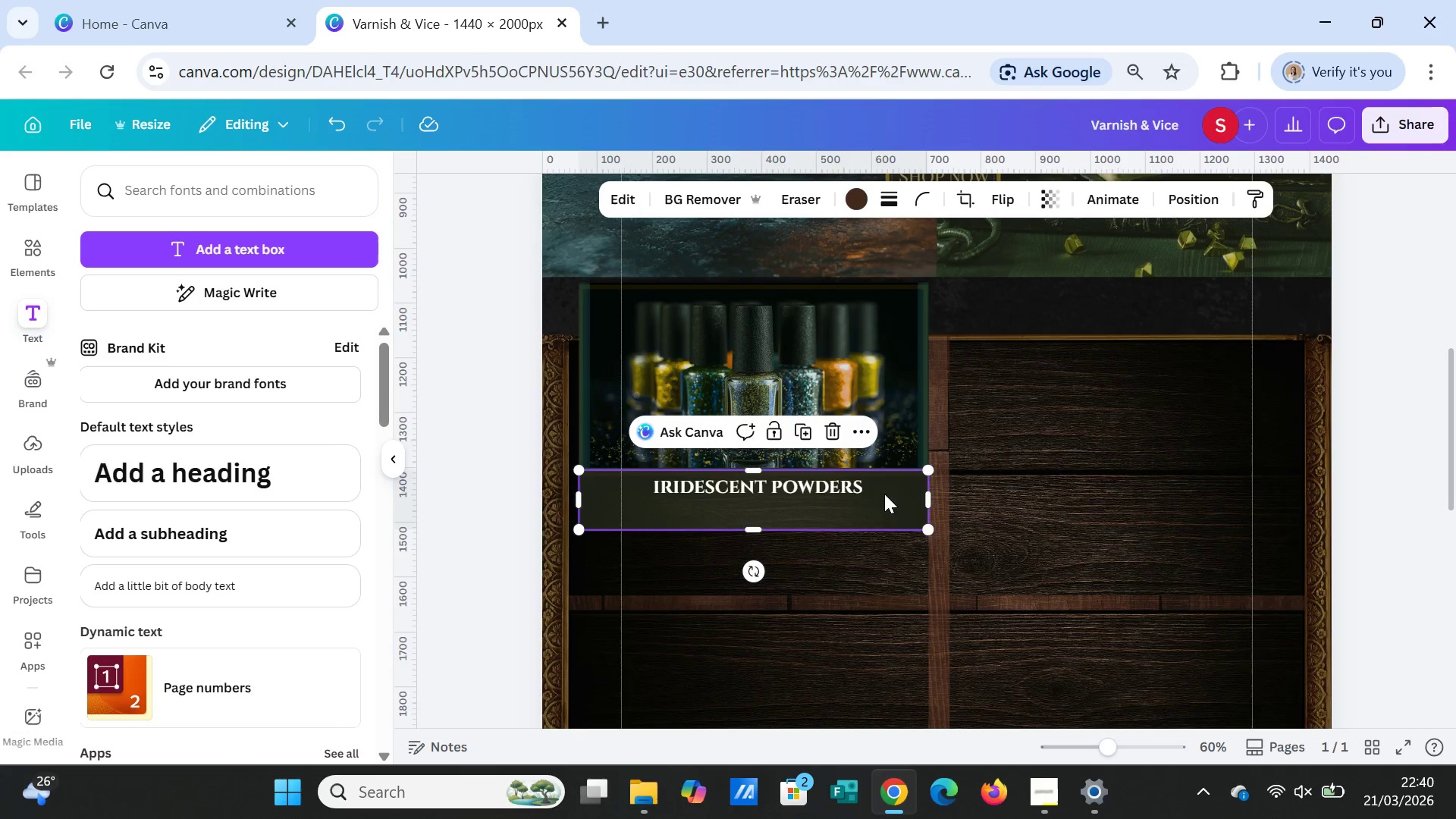 
hold_key(key=ShiftLeft, duration=1.34)
left_click([882, 435])
 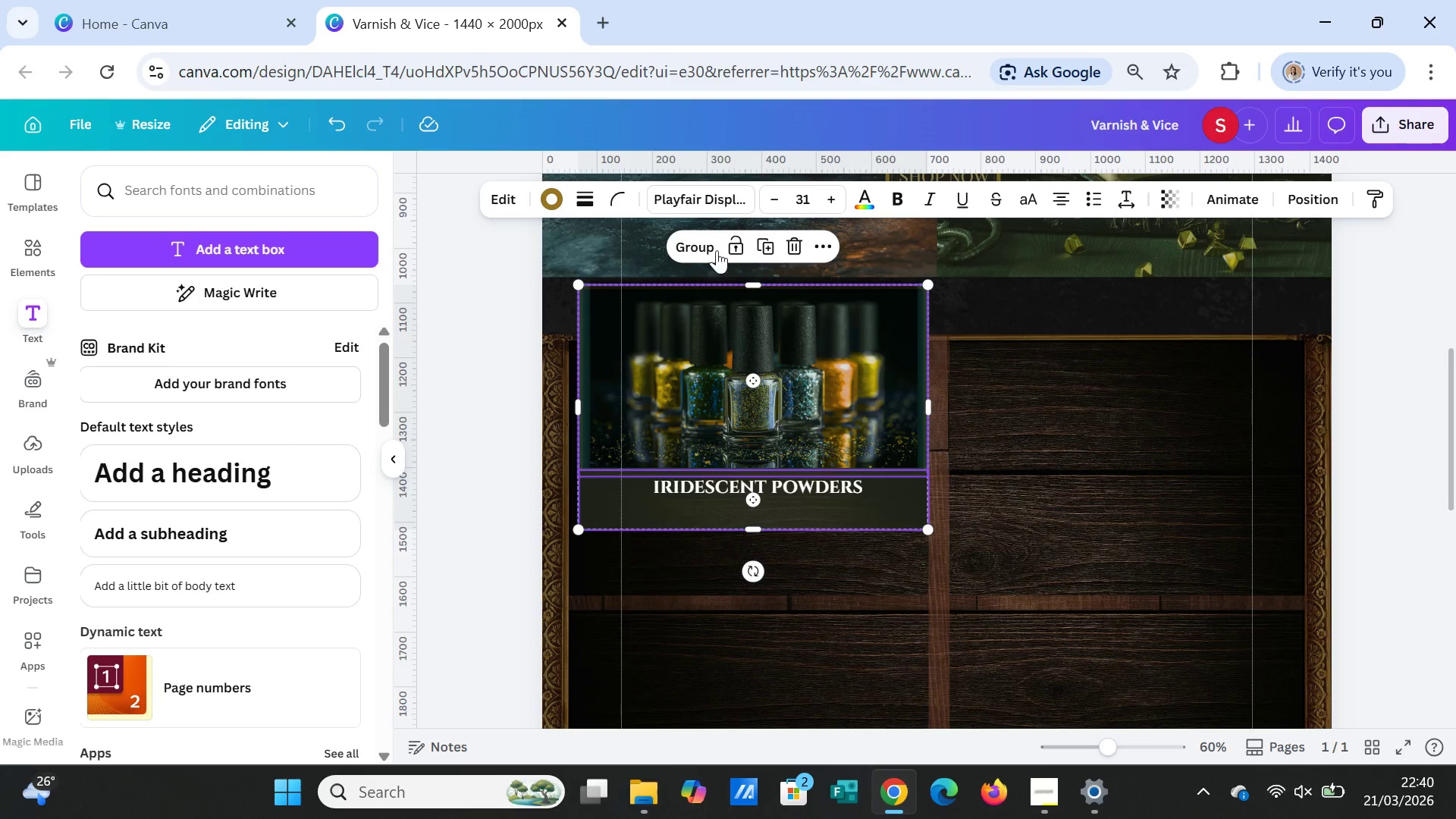 
left_click([707, 246])
 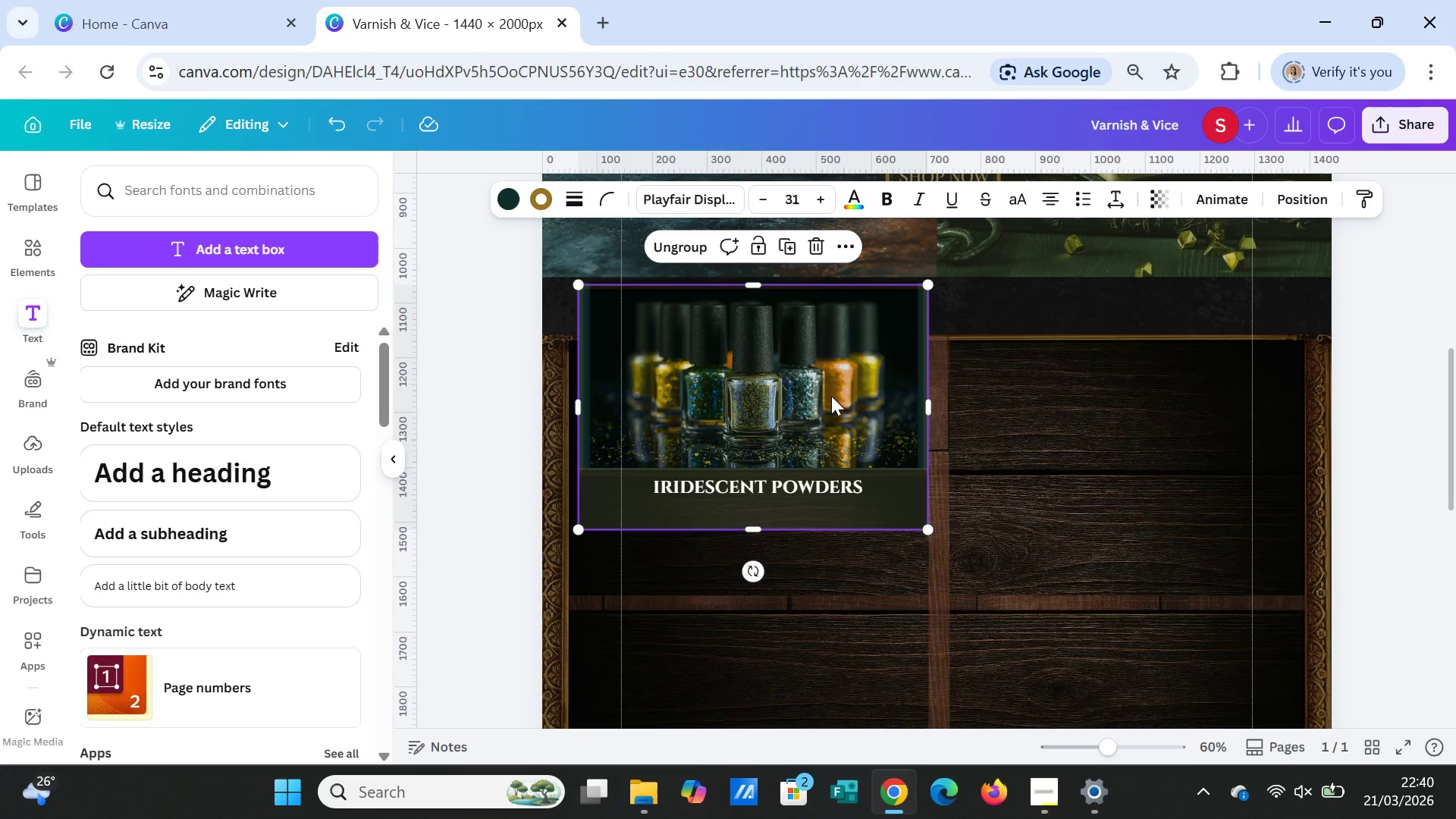 
left_click_drag(start_coordinate=[831, 396], to_coordinate=[836, 645])
 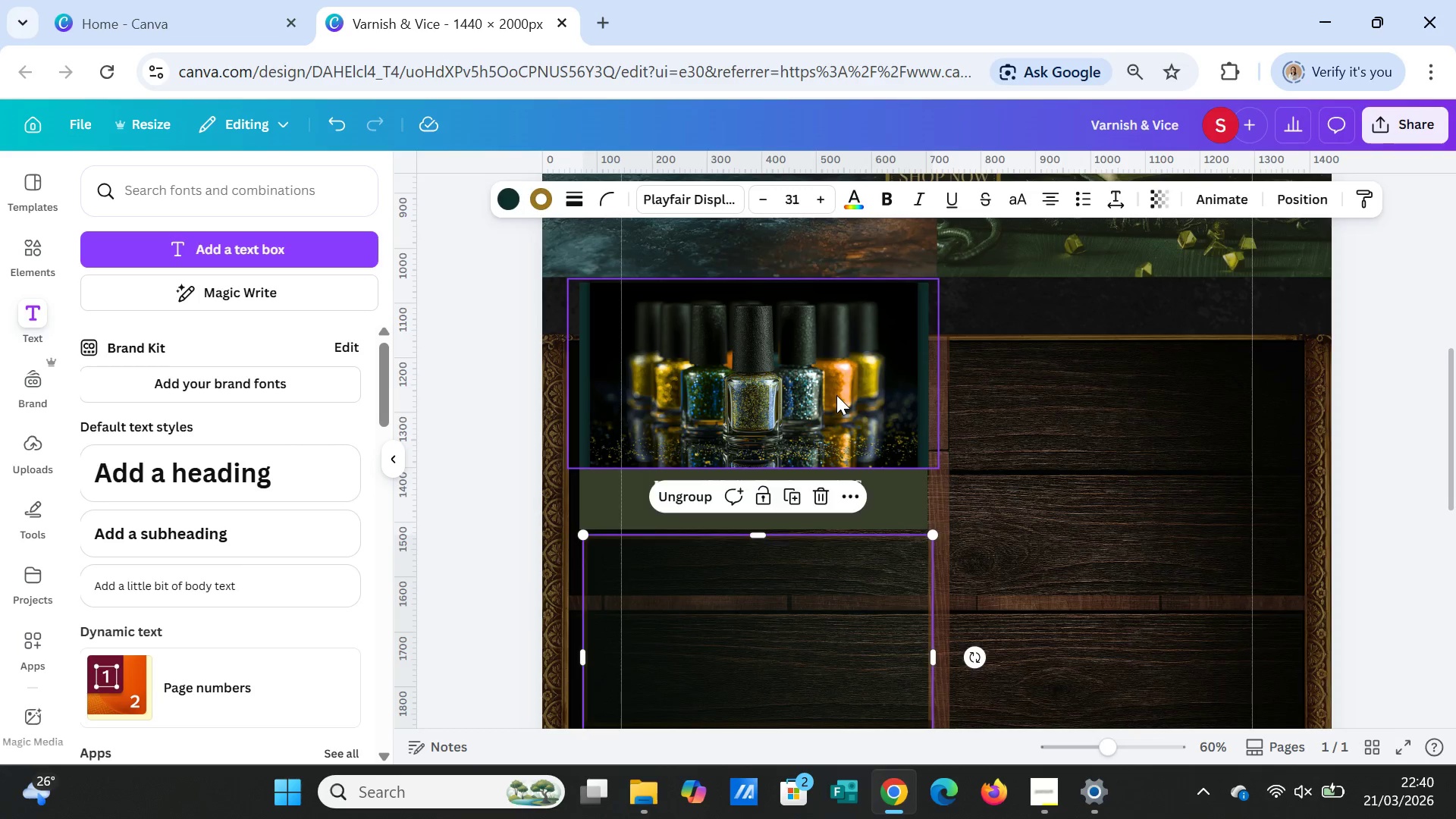 
left_click_drag(start_coordinate=[836, 395], to_coordinate=[1147, 591])
 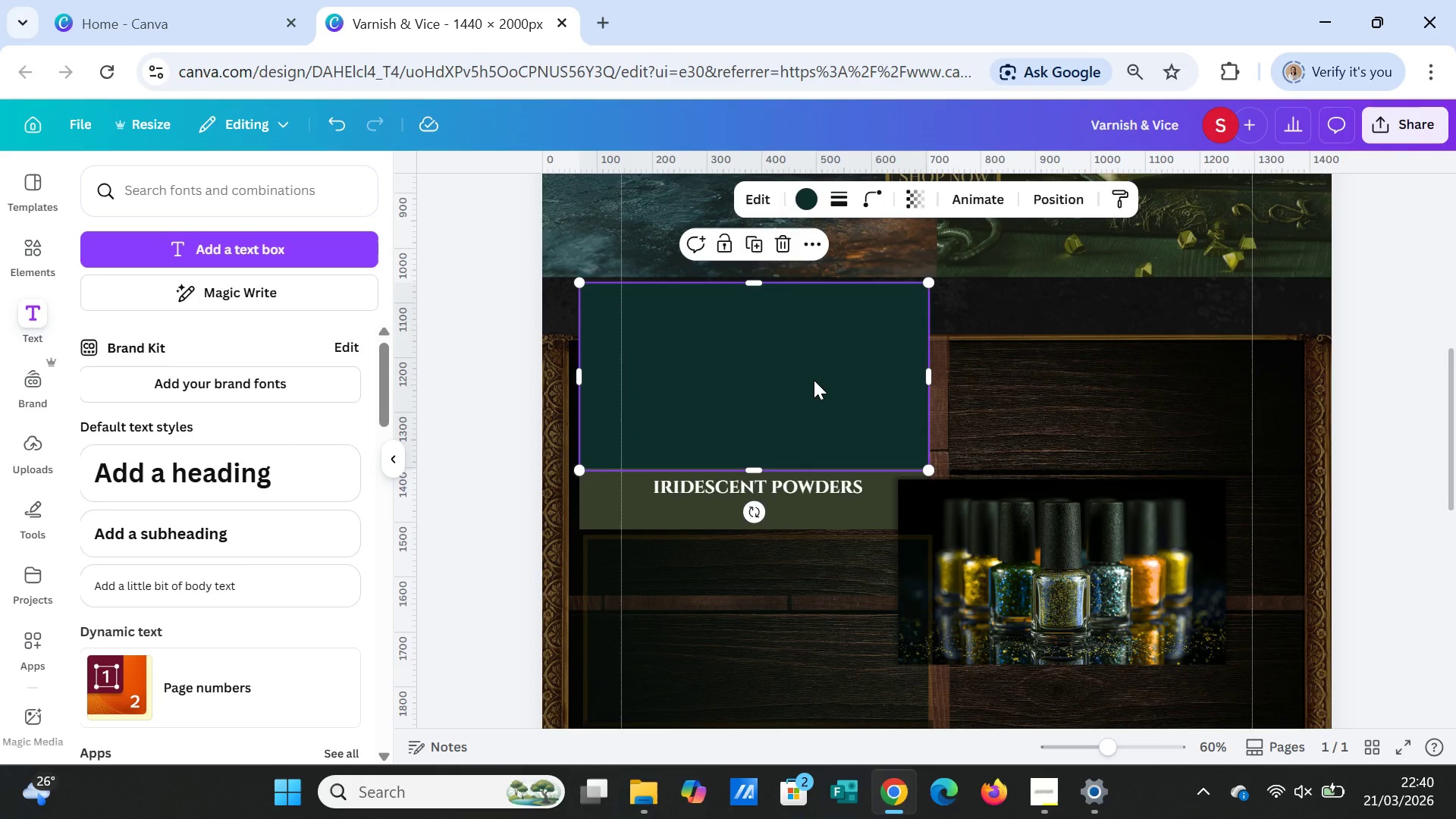 
left_click([814, 380])
 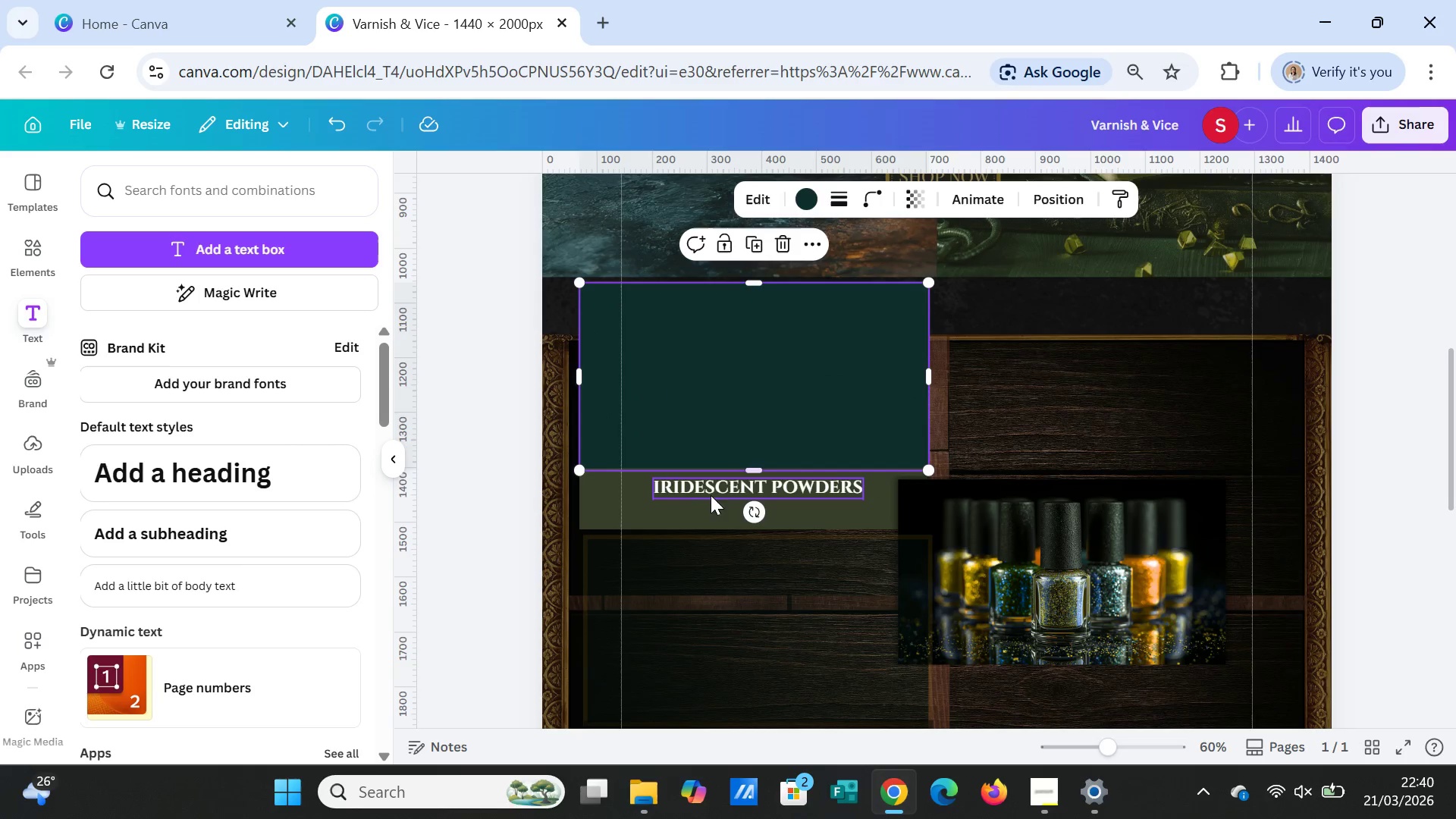 
hold_key(key=ShiftLeft, duration=3.11)
left_click([675, 506])
 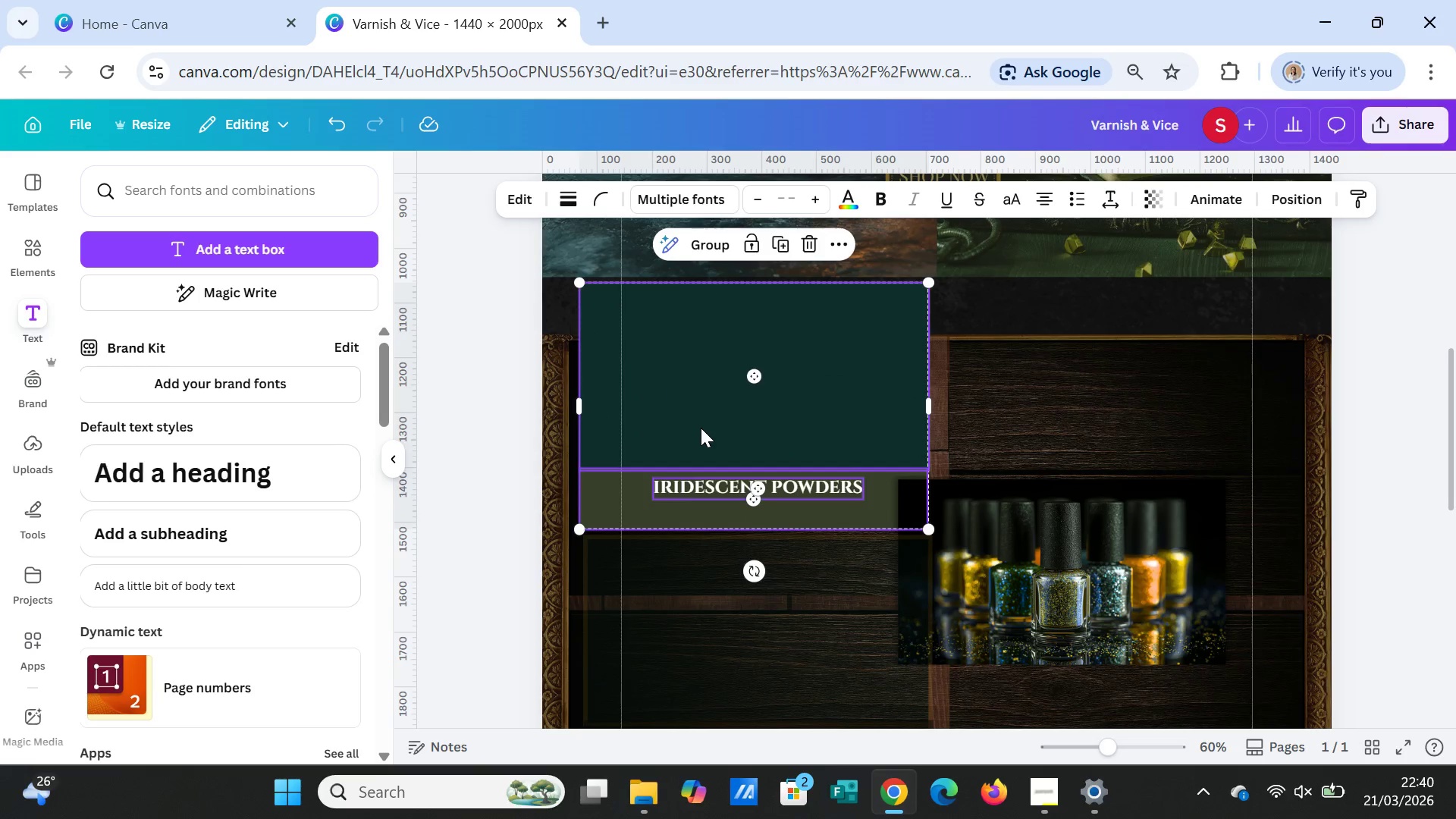 
left_click_drag(start_coordinate=[701, 426], to_coordinate=[697, 482])
 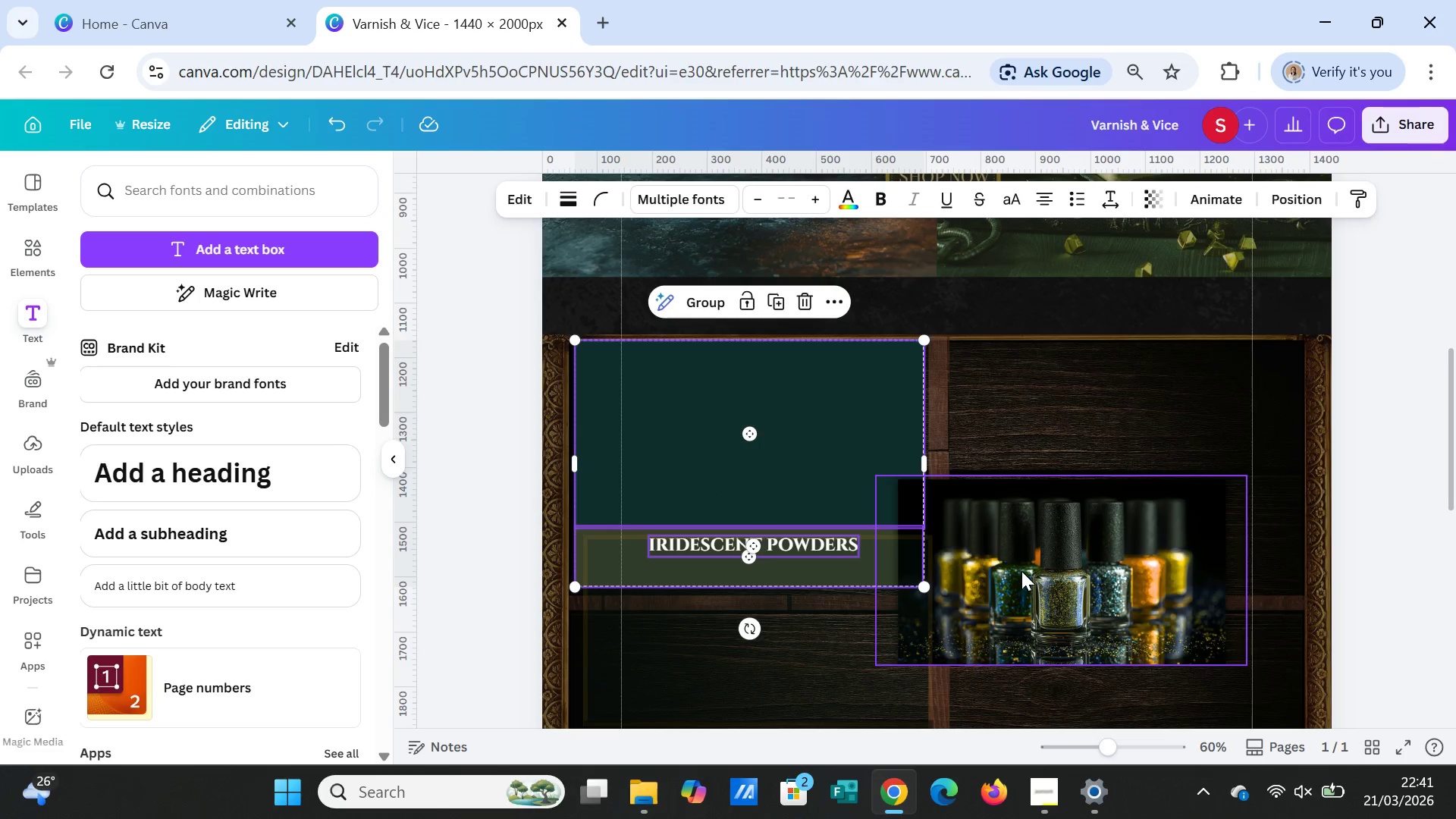 
left_click([1021, 571])
 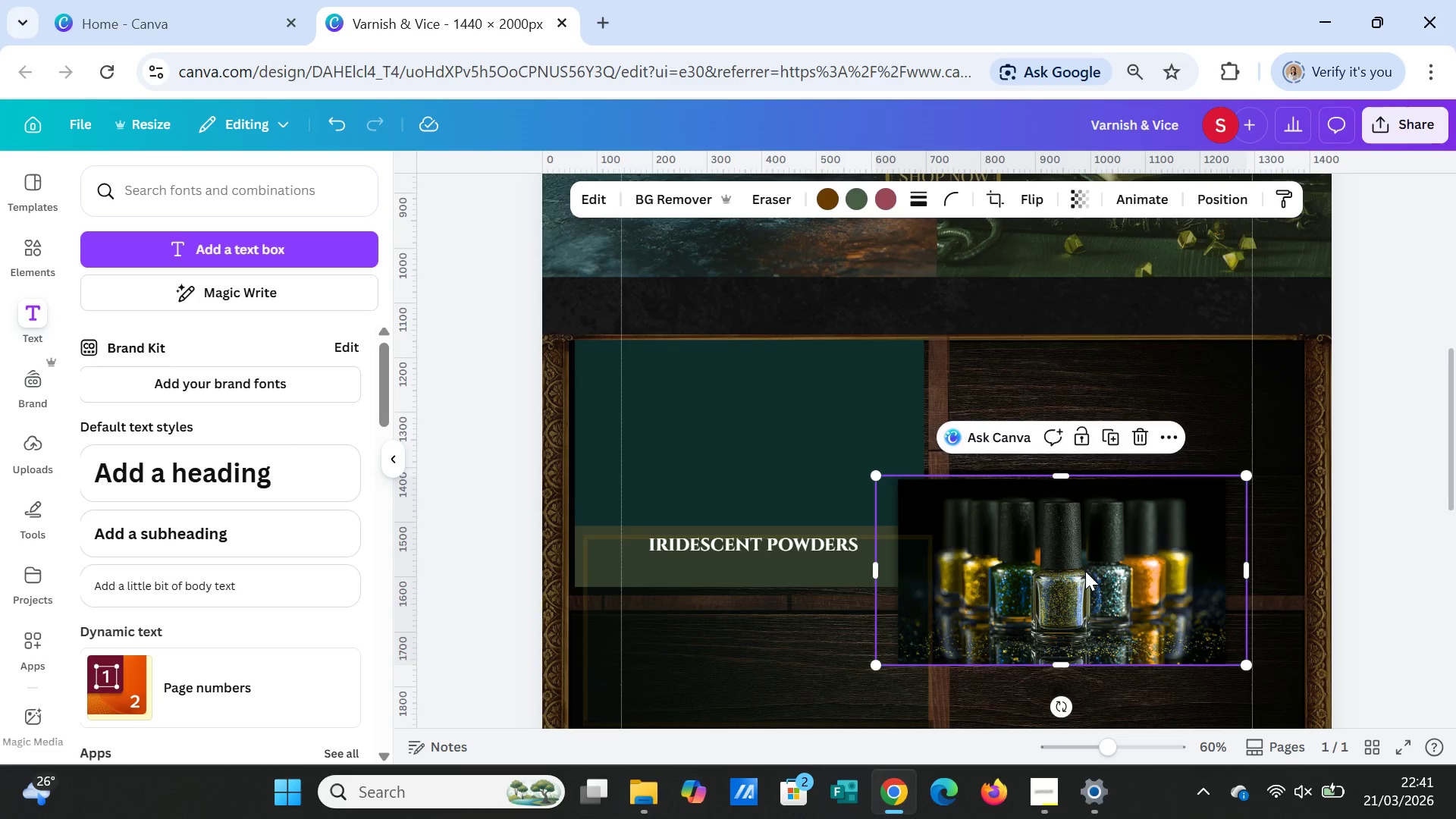 
left_click_drag(start_coordinate=[1085, 571], to_coordinate=[782, 437])
 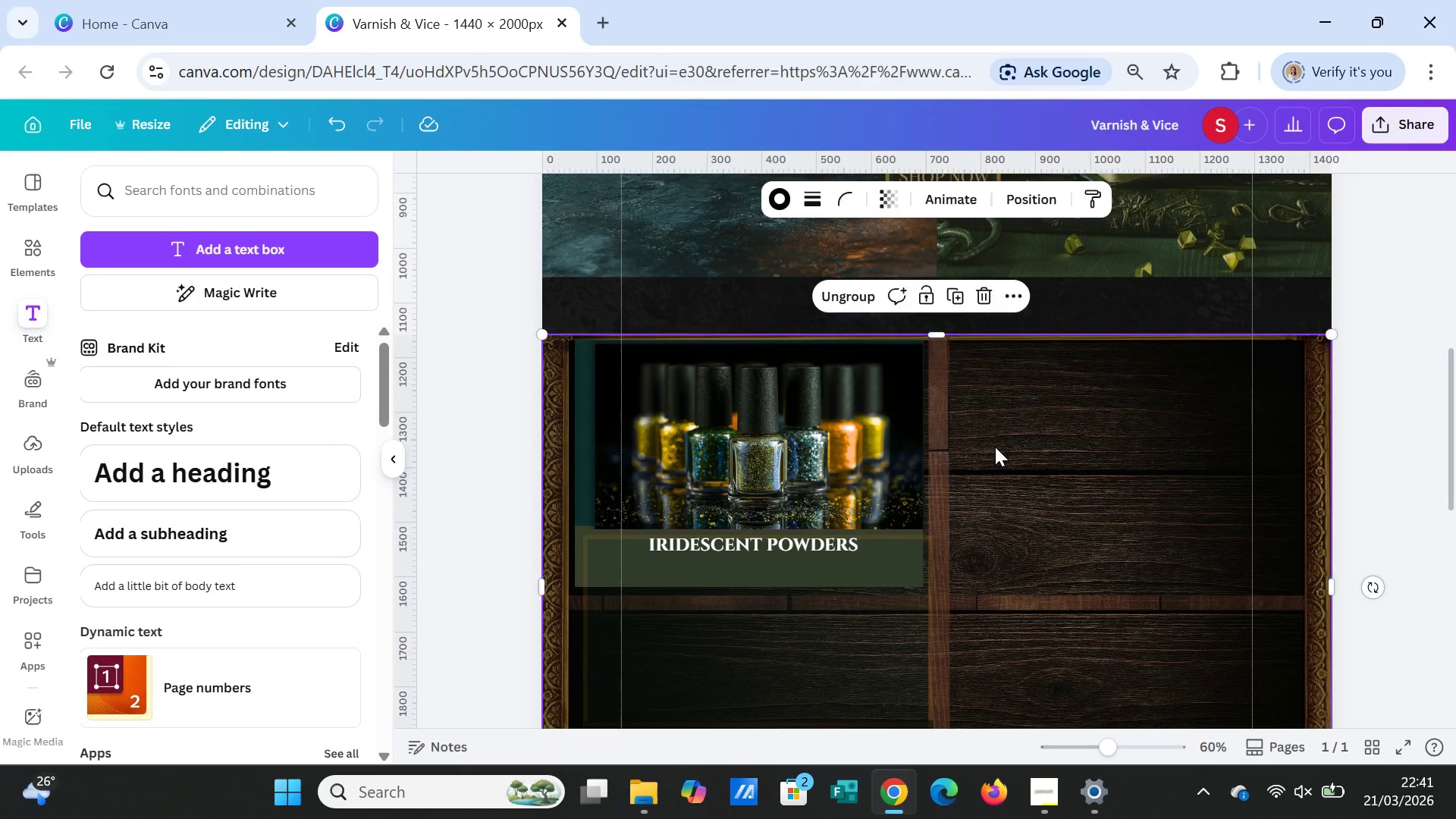 
left_click([995, 447])
 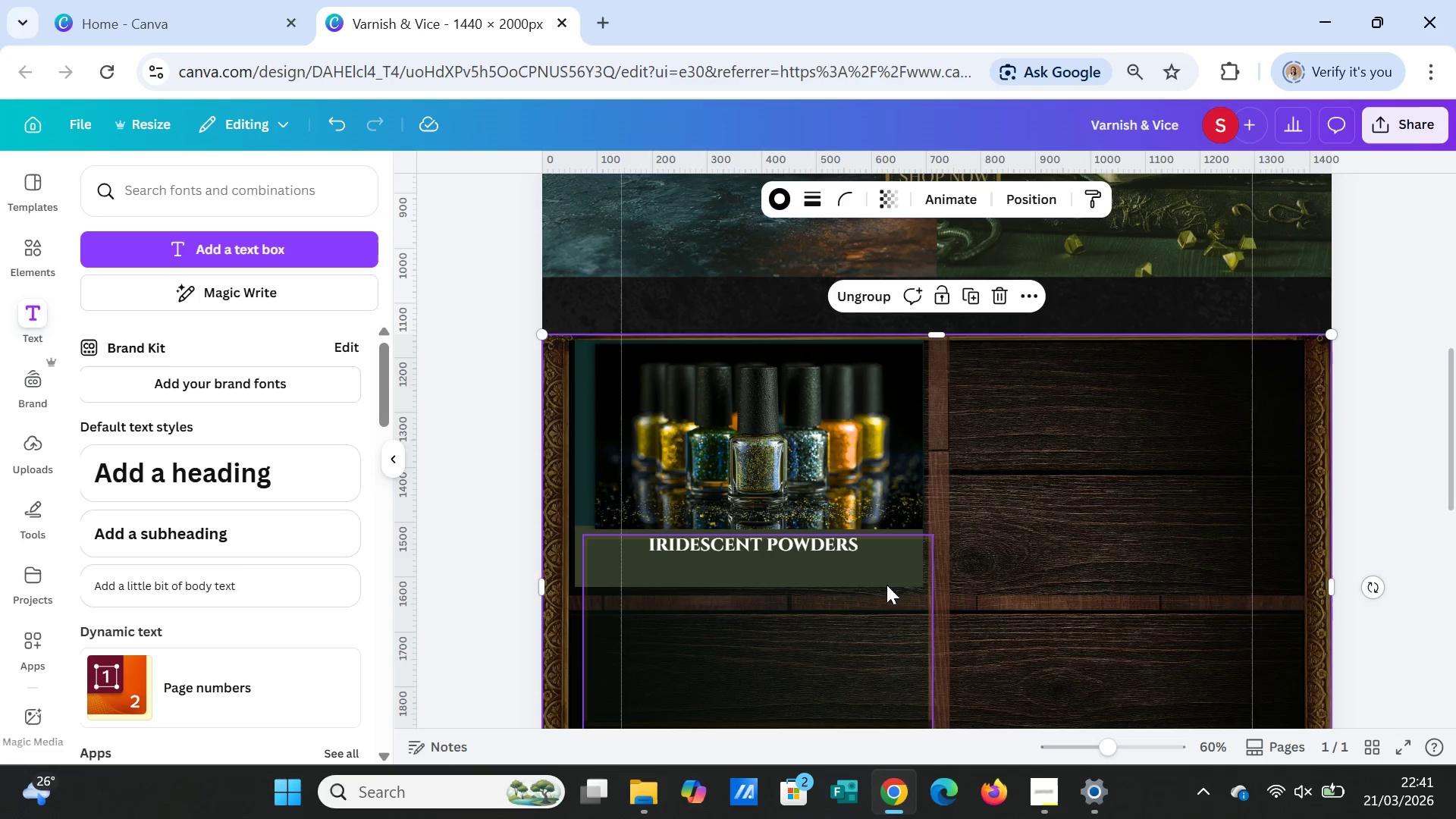 
left_click([874, 576])
 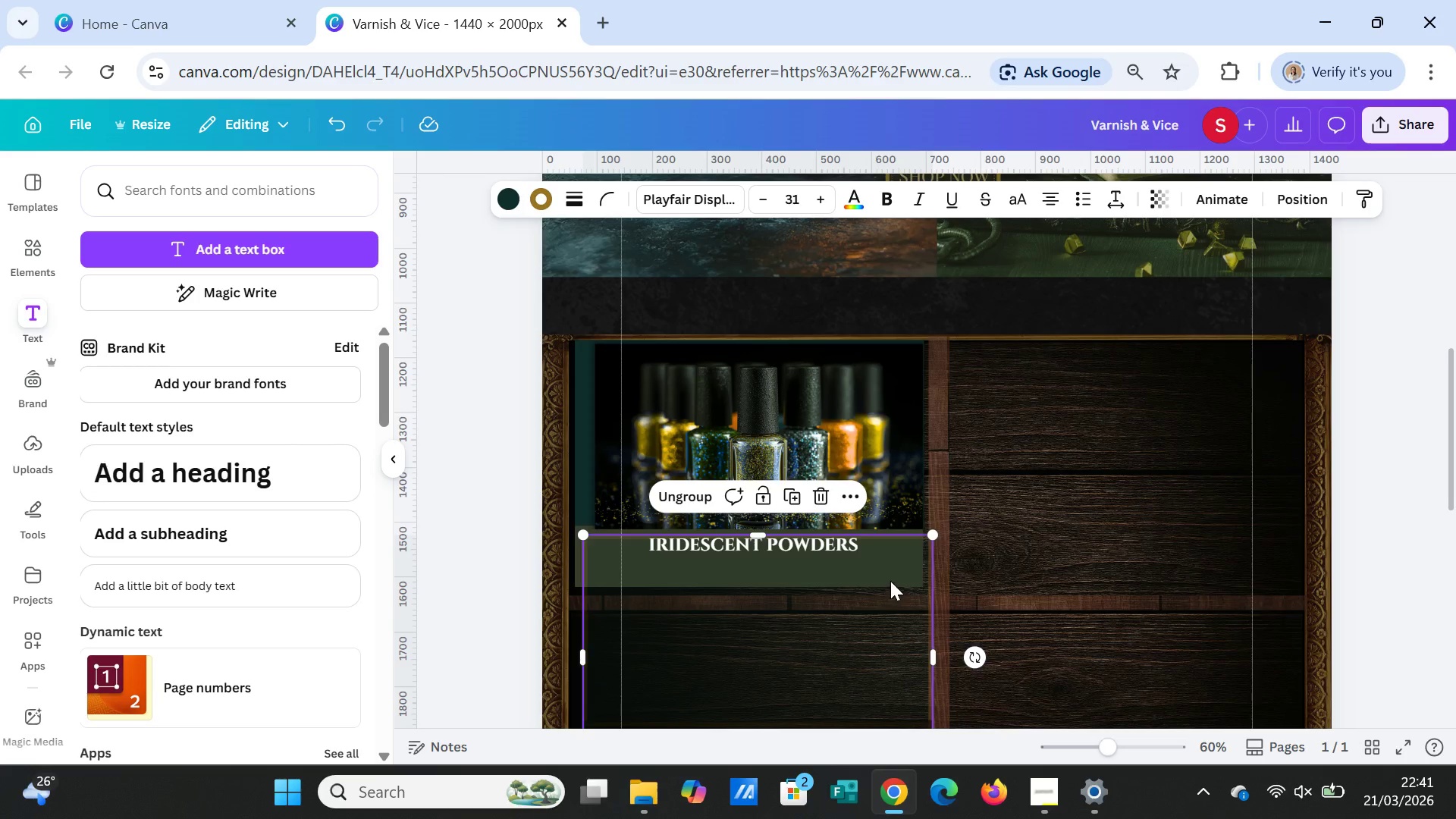 
left_click_drag(start_coordinate=[890, 585], to_coordinate=[883, 391])
 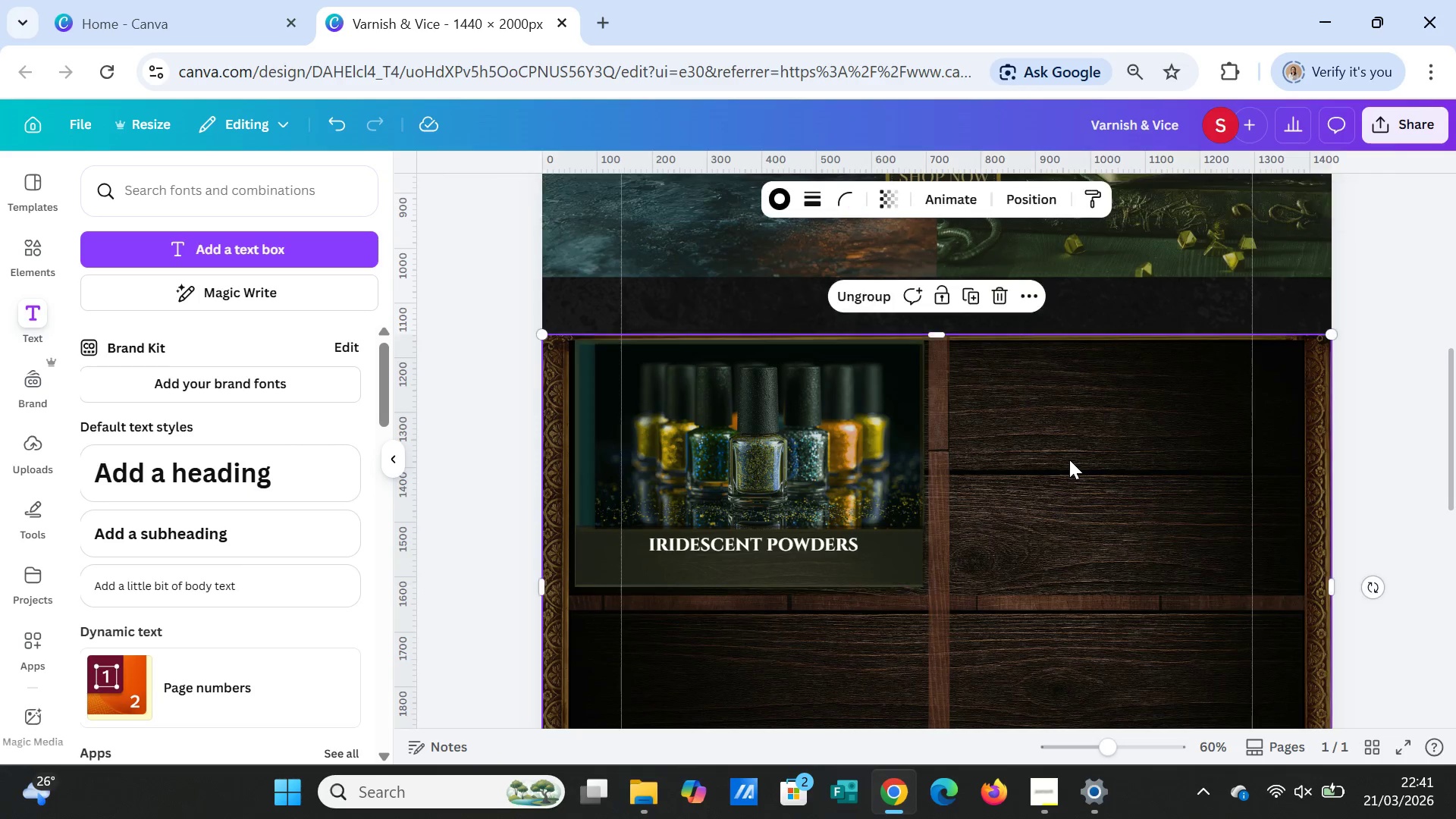 
left_click([1069, 460])
 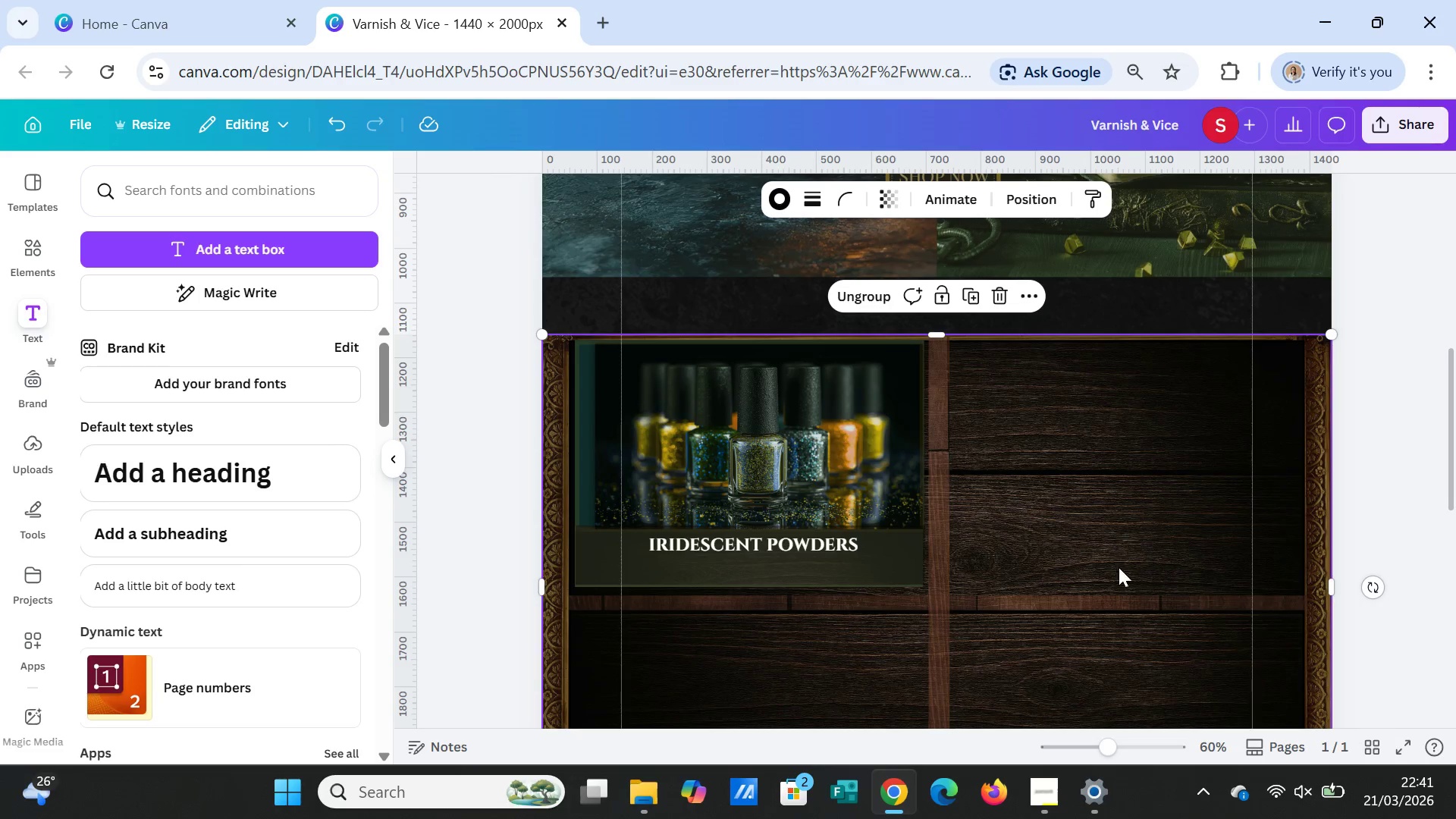 
scroll: coordinate [1129, 591], scroll_direction: up, amount: 1.0
 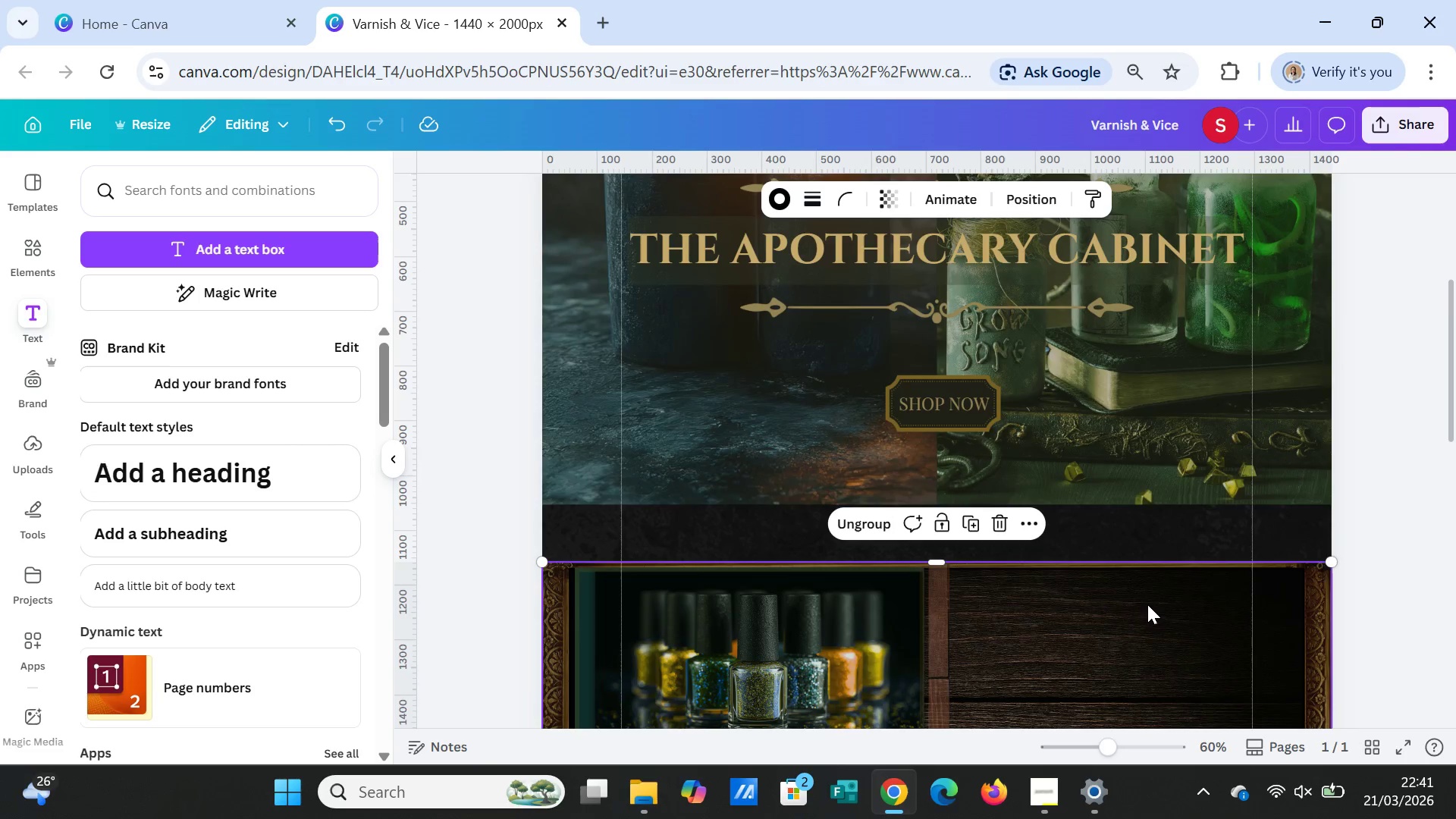 
scroll: coordinate [1147, 581], scroll_direction: down, amount: 4.0
 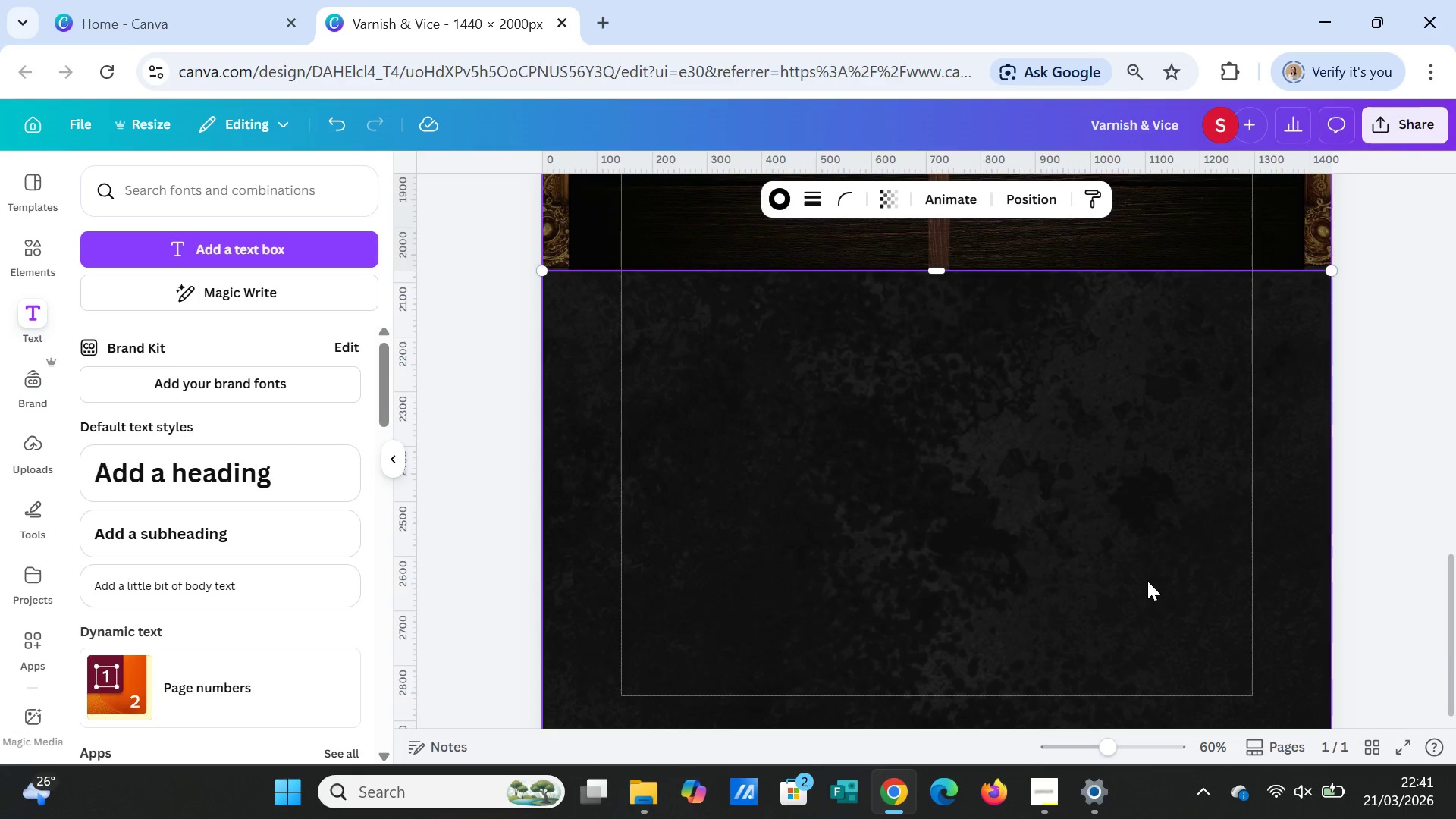 
scroll: coordinate [1147, 581], scroll_direction: up, amount: 4.0
 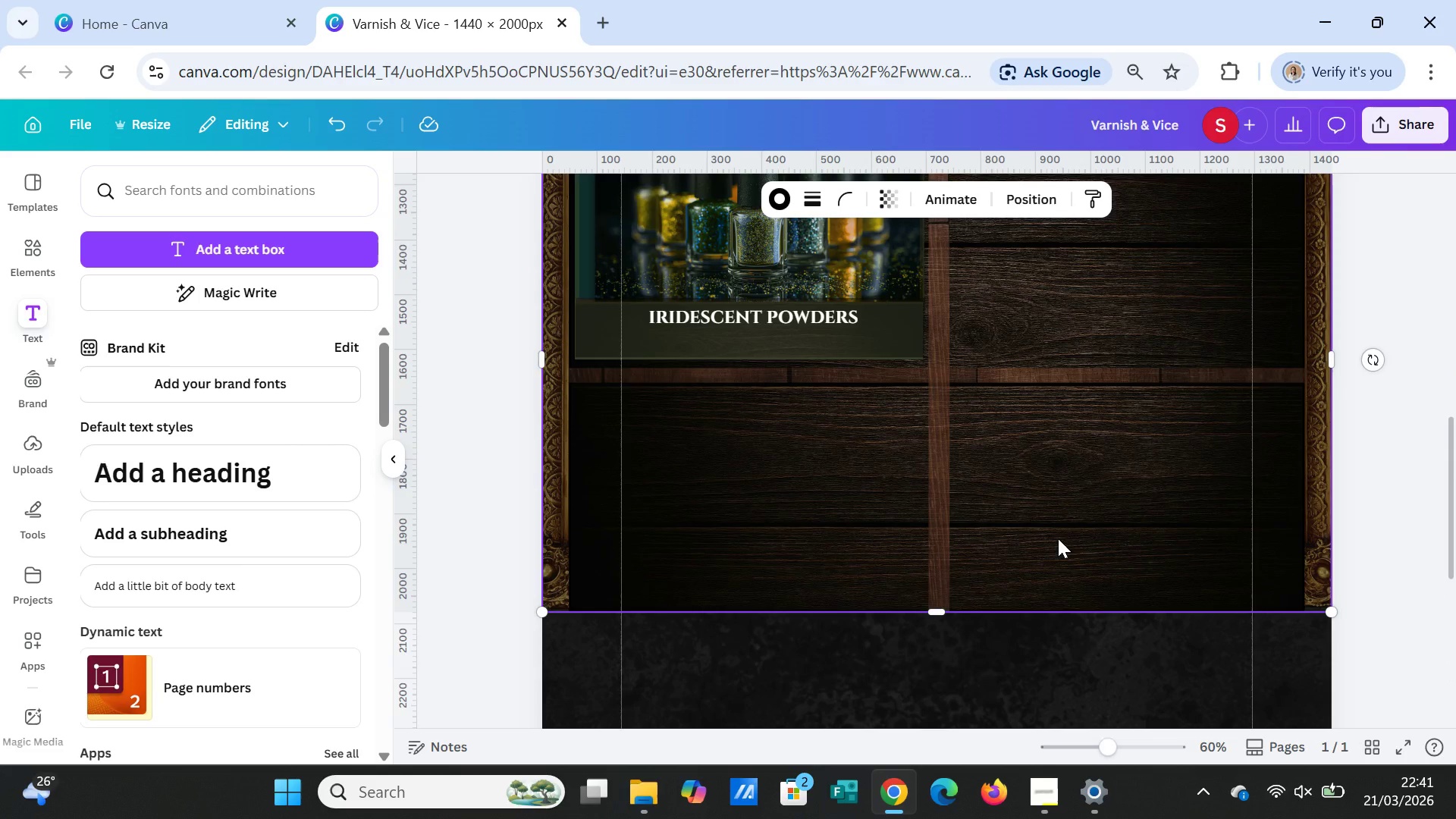 
left_click([1058, 538])
 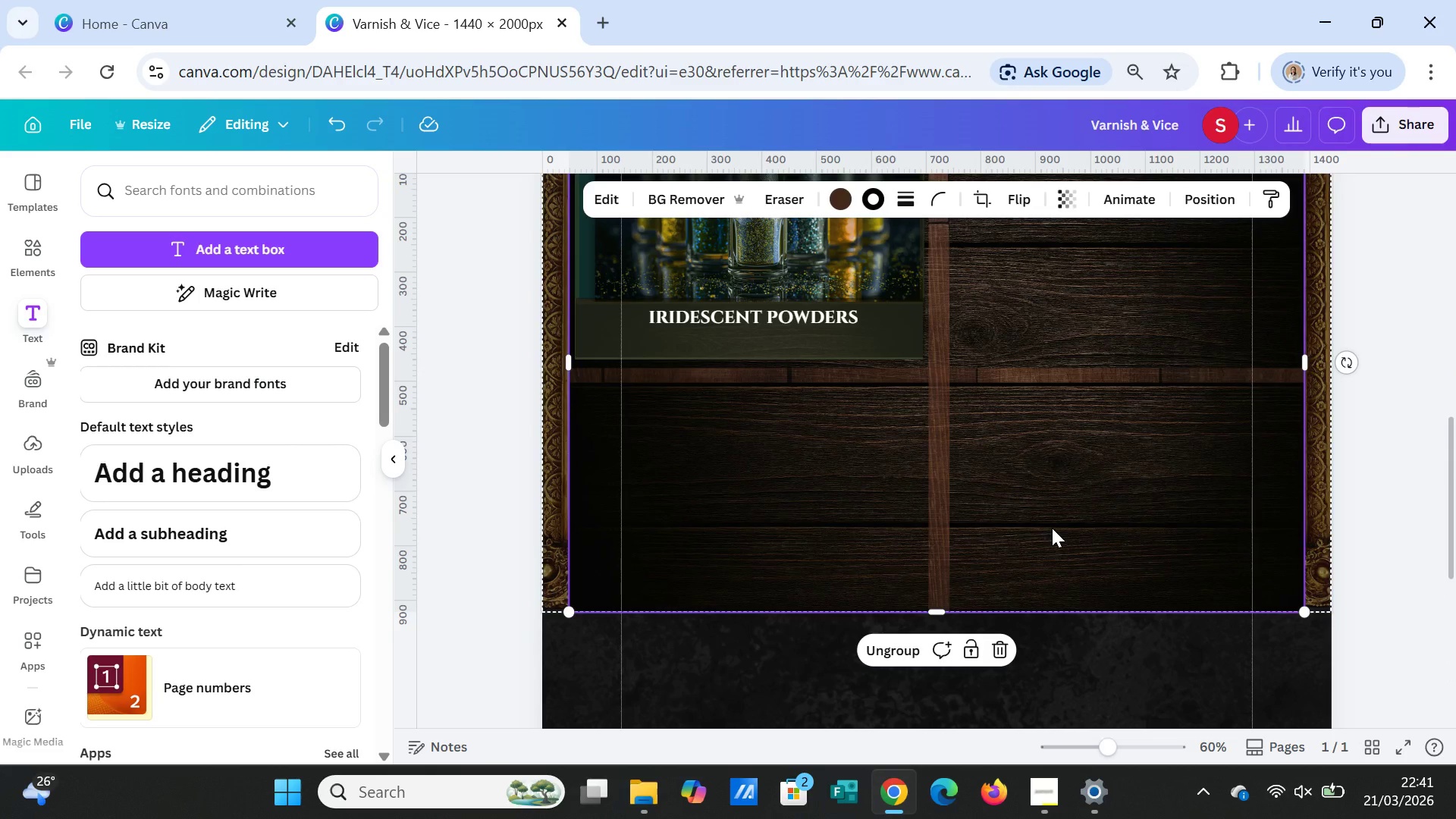 
left_click_drag(start_coordinate=[1052, 528], to_coordinate=[1052, 616])
 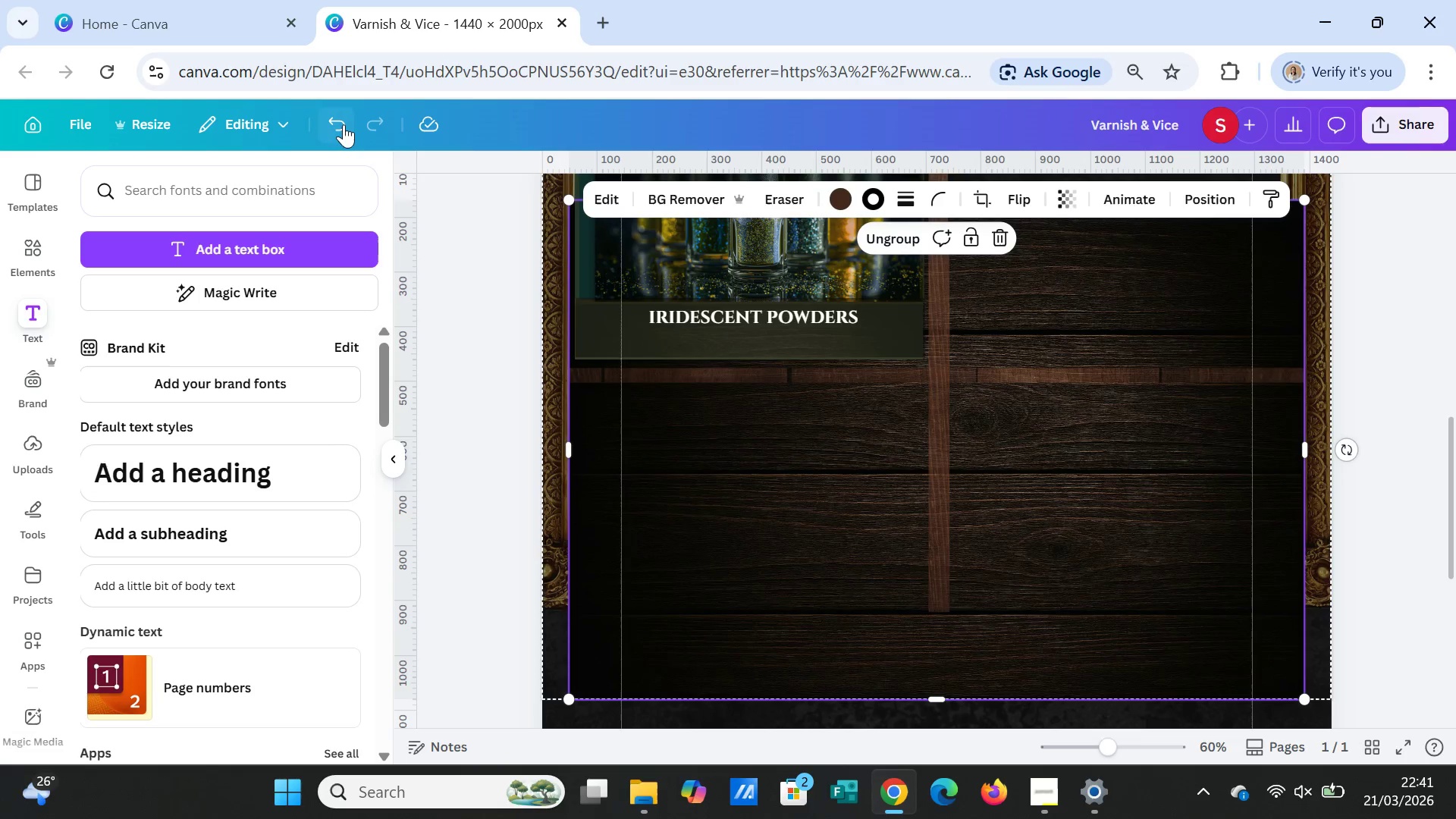 
left_click([344, 124])
 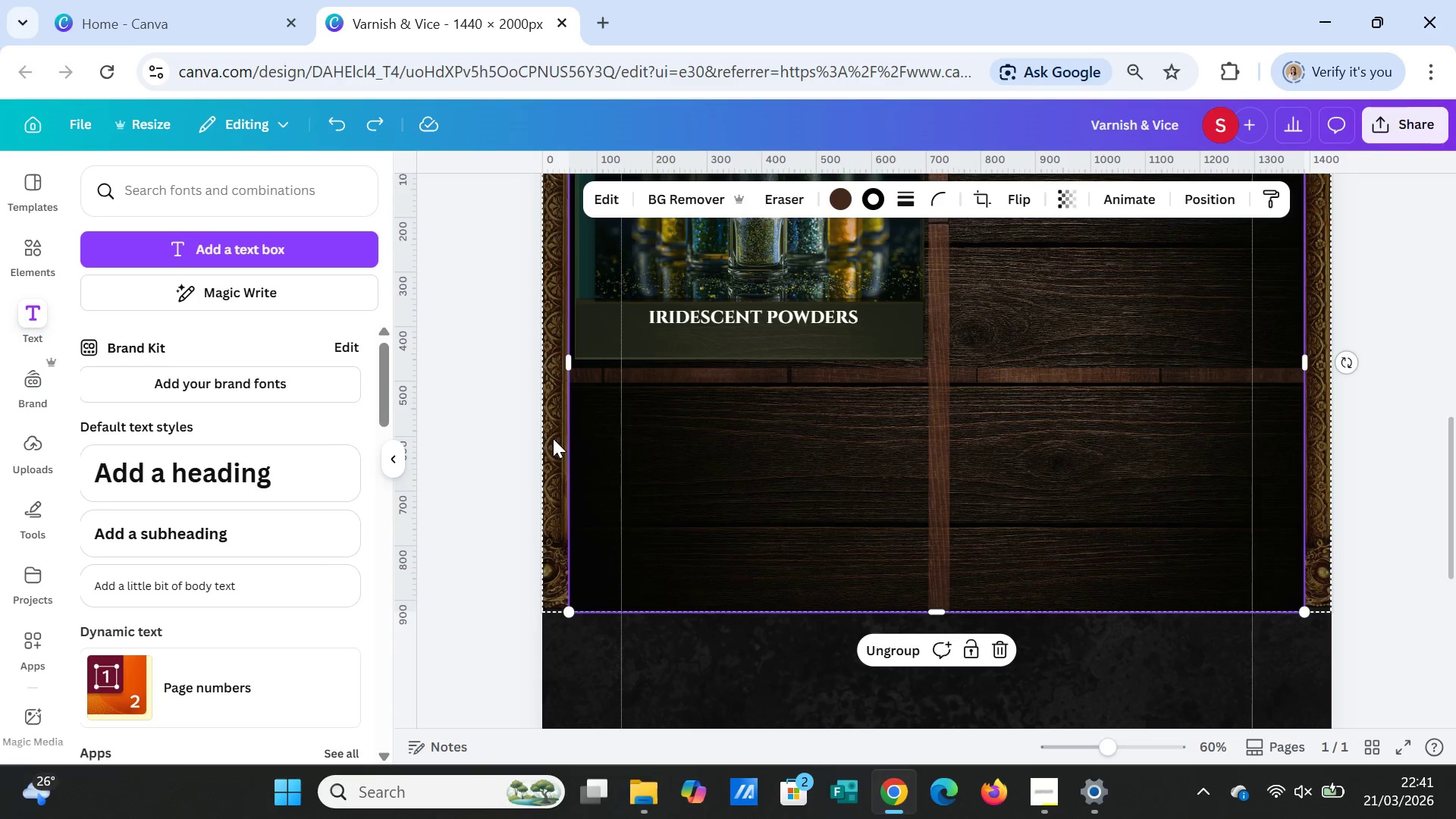 
left_click([553, 440])
 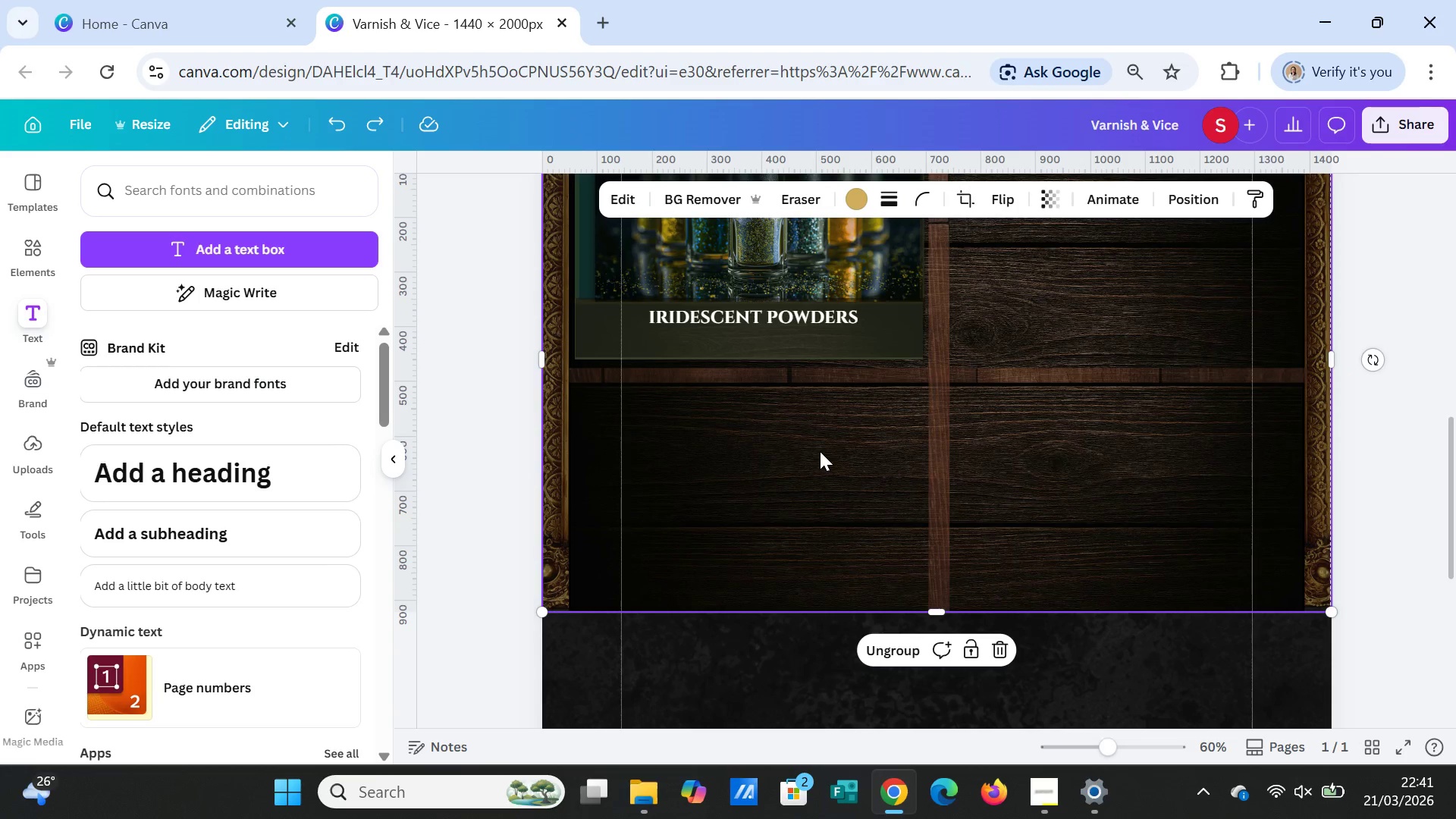 
scroll: coordinate [821, 452], scroll_direction: up, amount: 2.0
 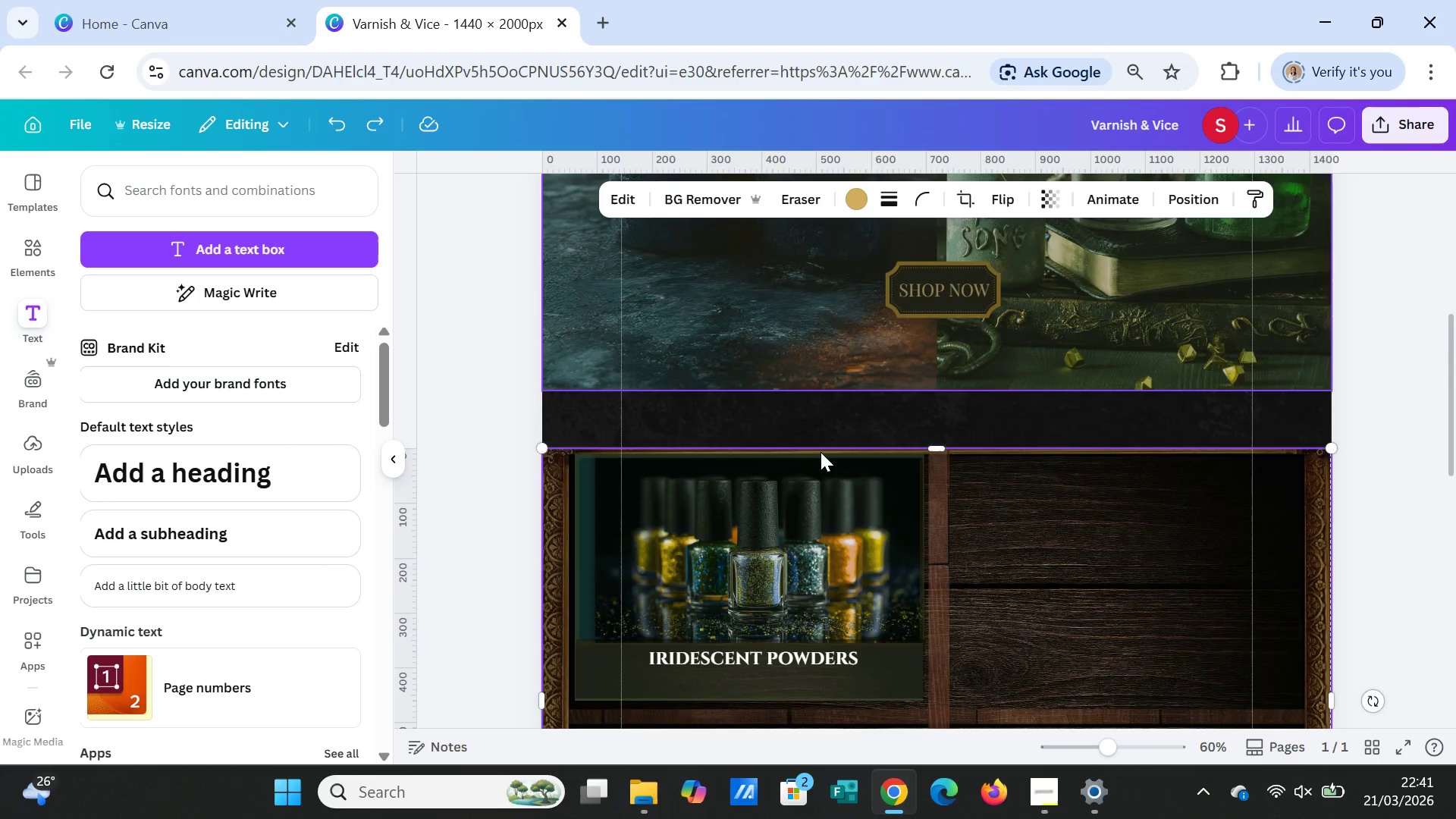 
scroll: coordinate [821, 452], scroll_direction: down, amount: 1.0
 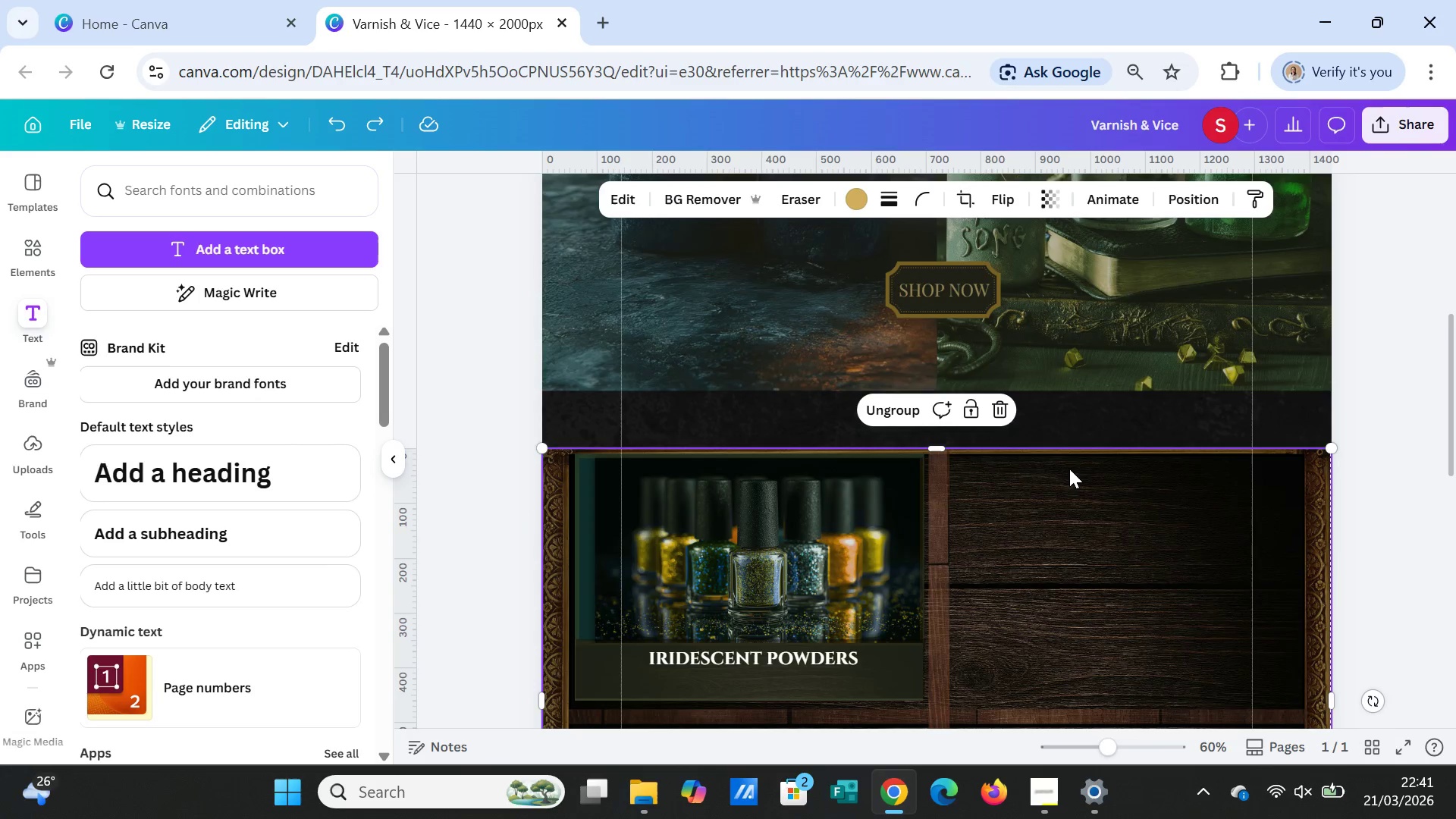 
hold_key(key=ShiftLeft, duration=2.58)
left_click([997, 573])
 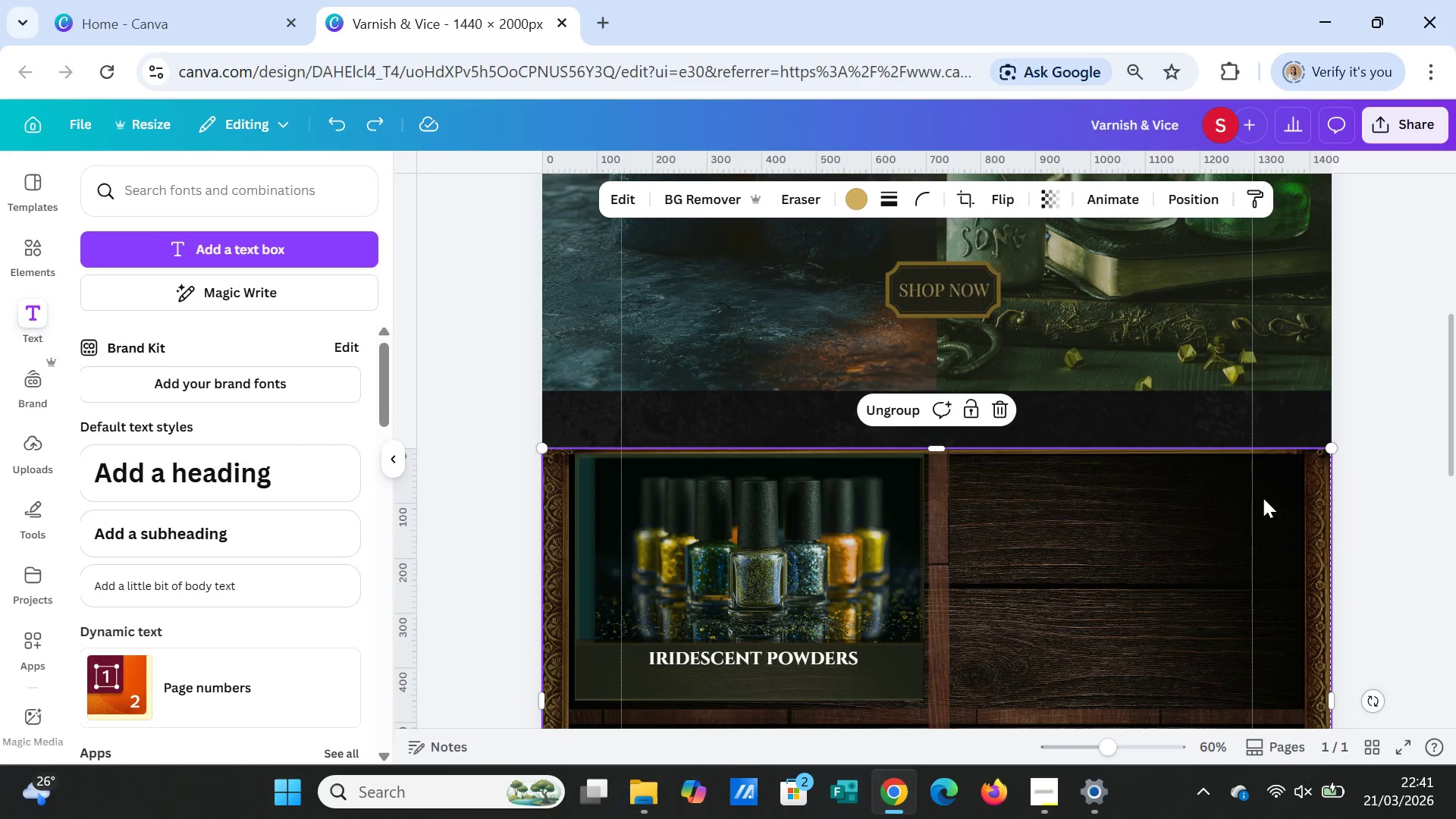 
left_click_drag(start_coordinate=[1189, 498], to_coordinate=[1179, 487])
 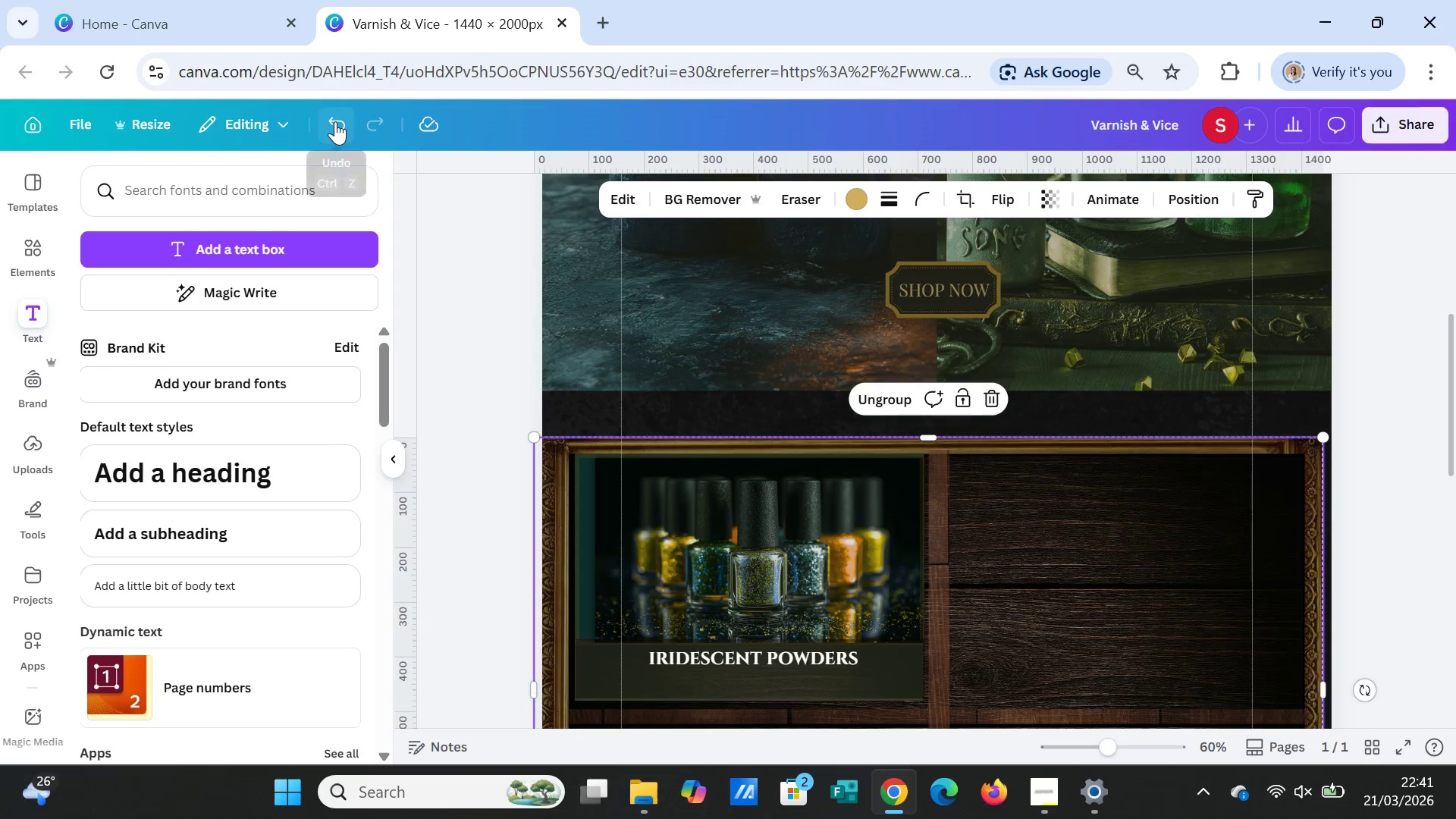 
left_click([335, 121])
 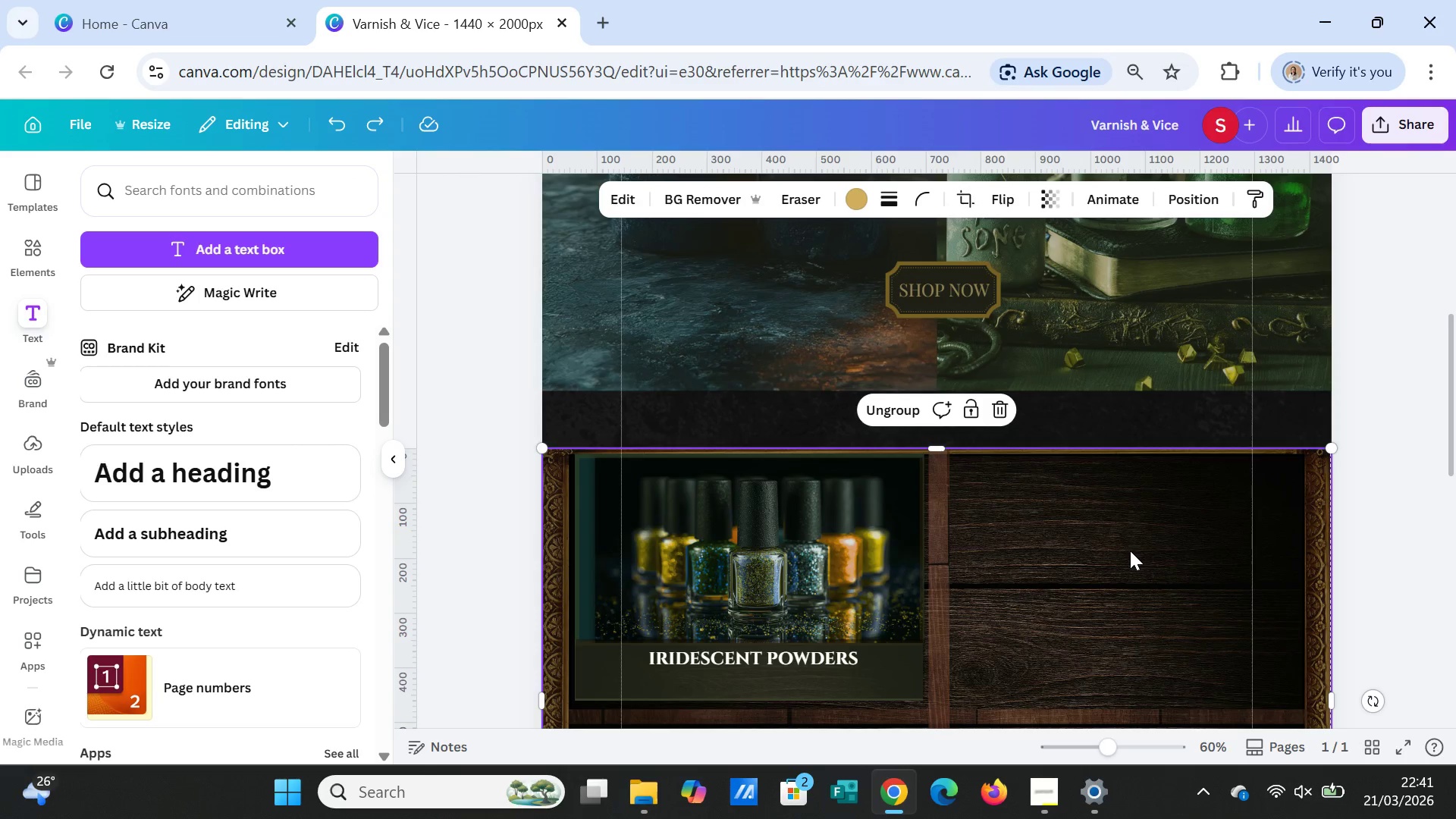 
scroll: coordinate [1130, 552], scroll_direction: down, amount: 2.0
 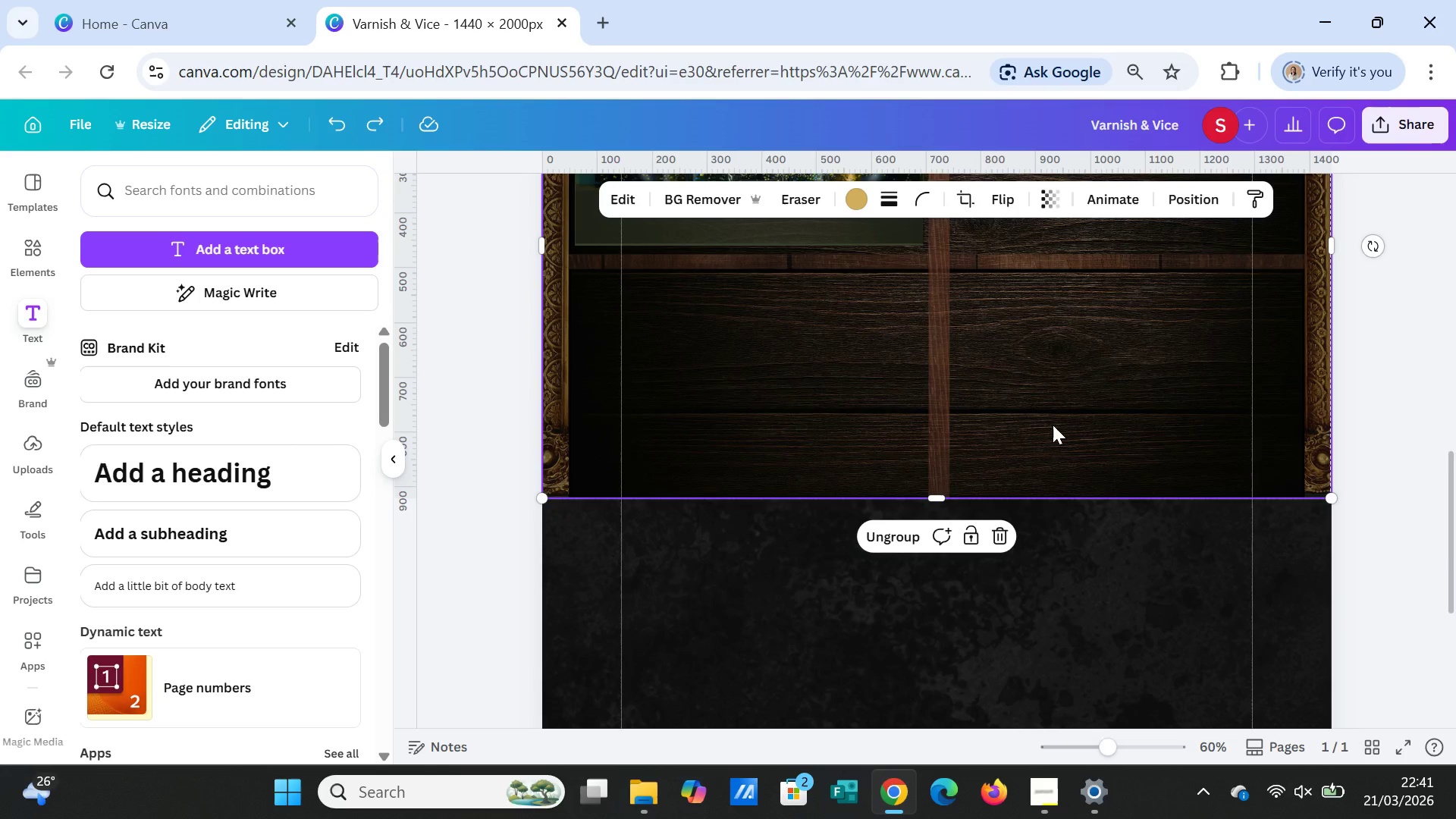 
left_click([1053, 425])
 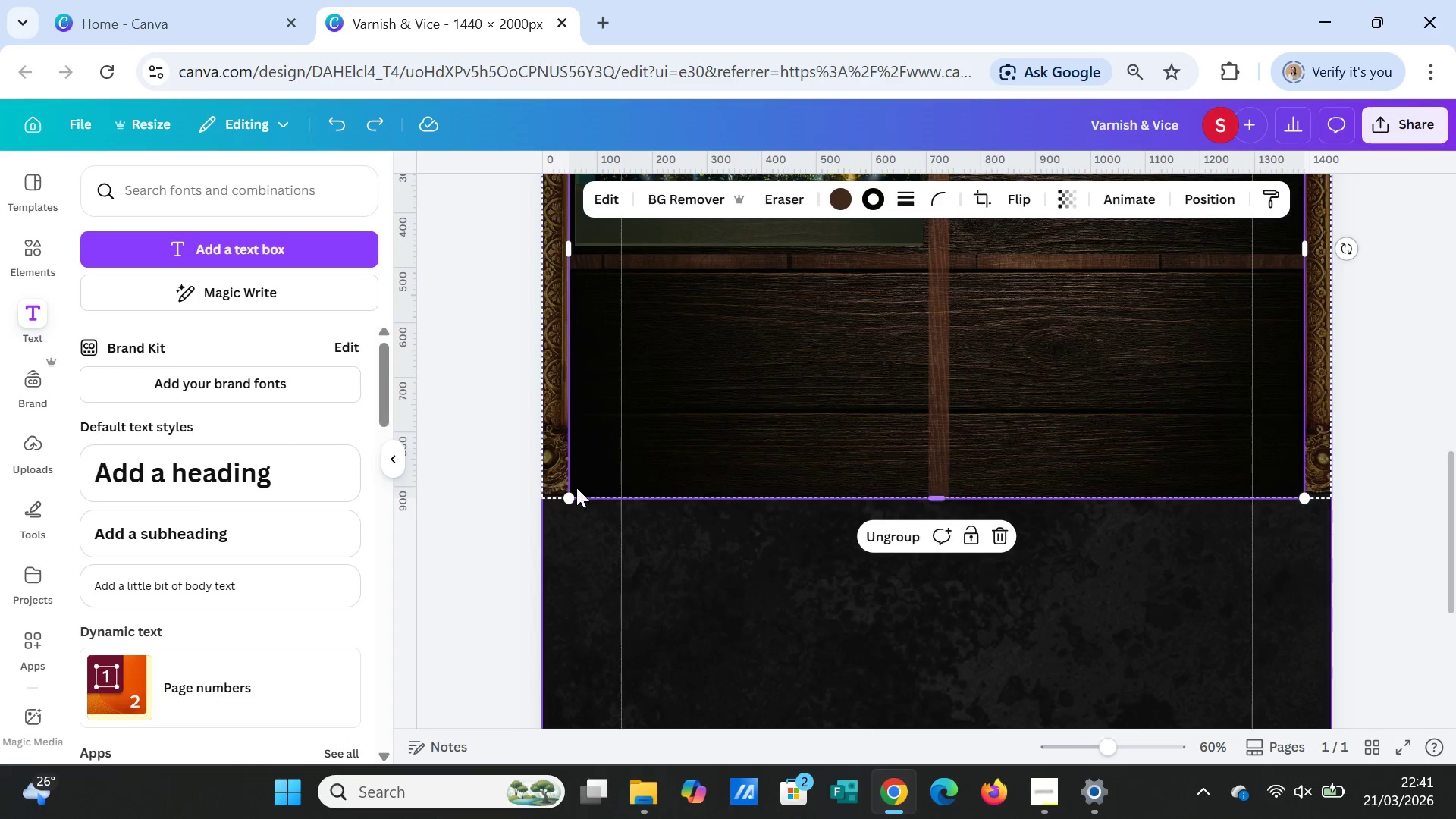 
left_click([746, 460])
 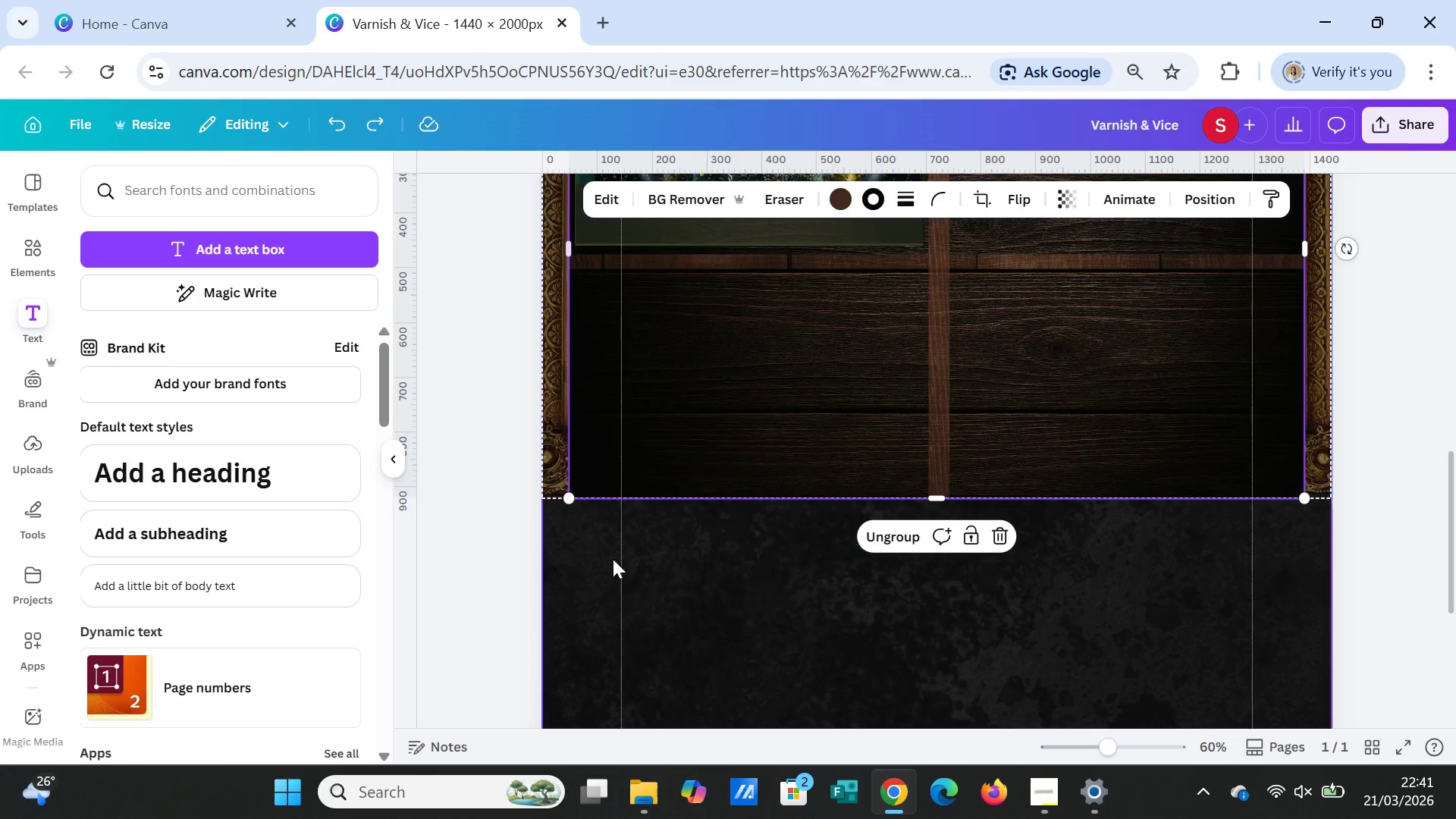 
left_click([613, 560])
 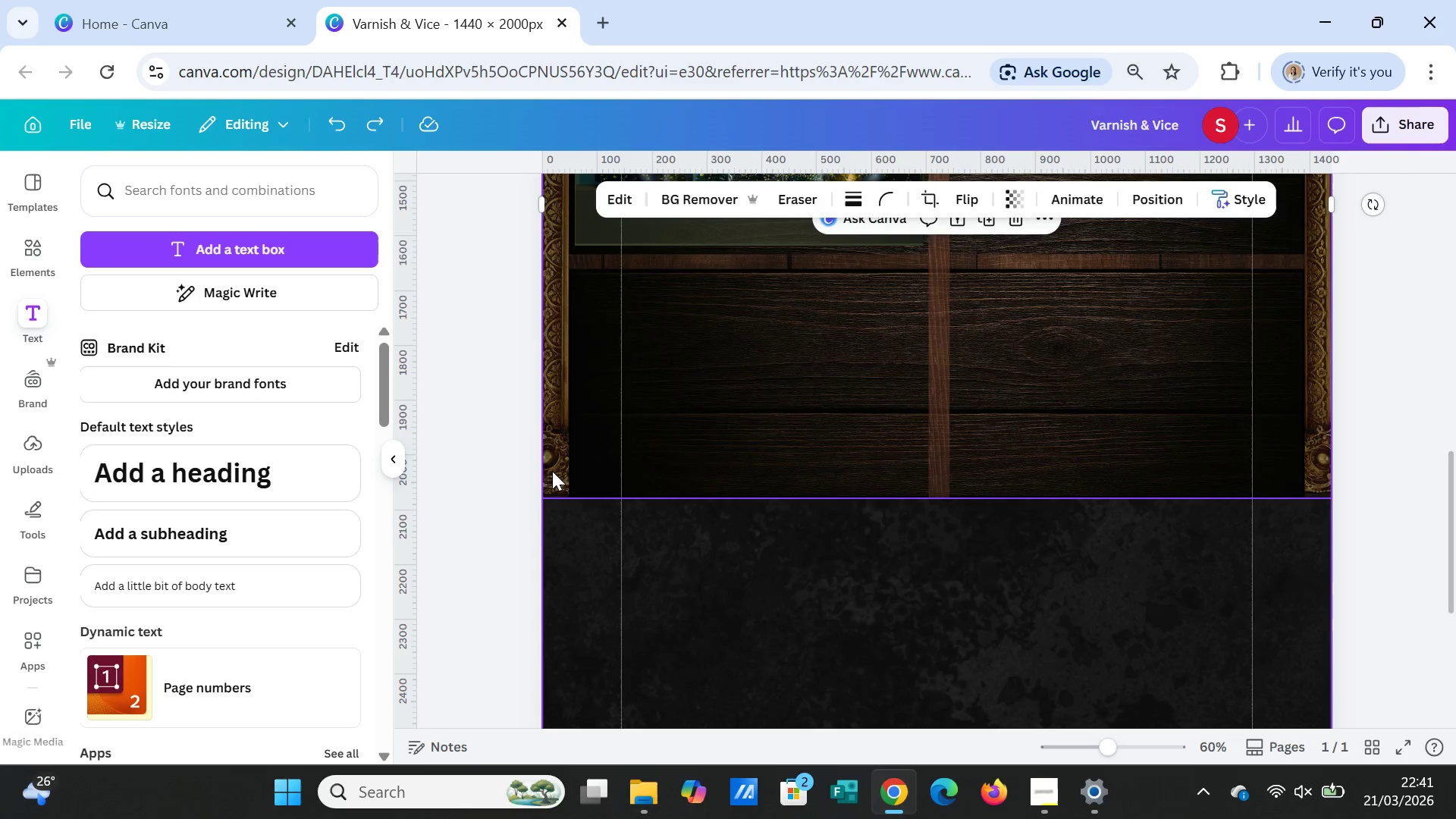 
left_click([552, 471])
 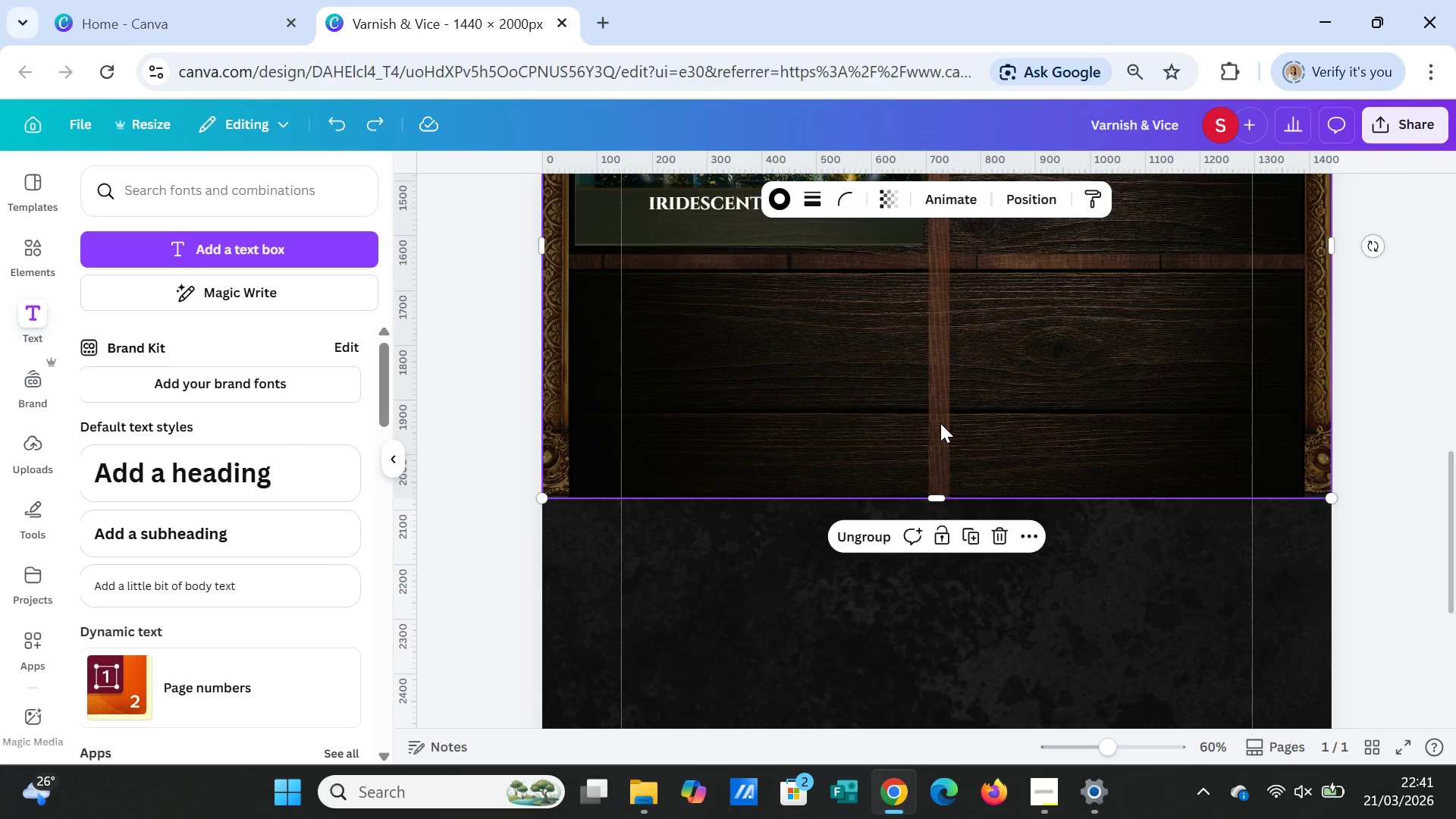 
left_click_drag(start_coordinate=[940, 422], to_coordinate=[941, 511])
 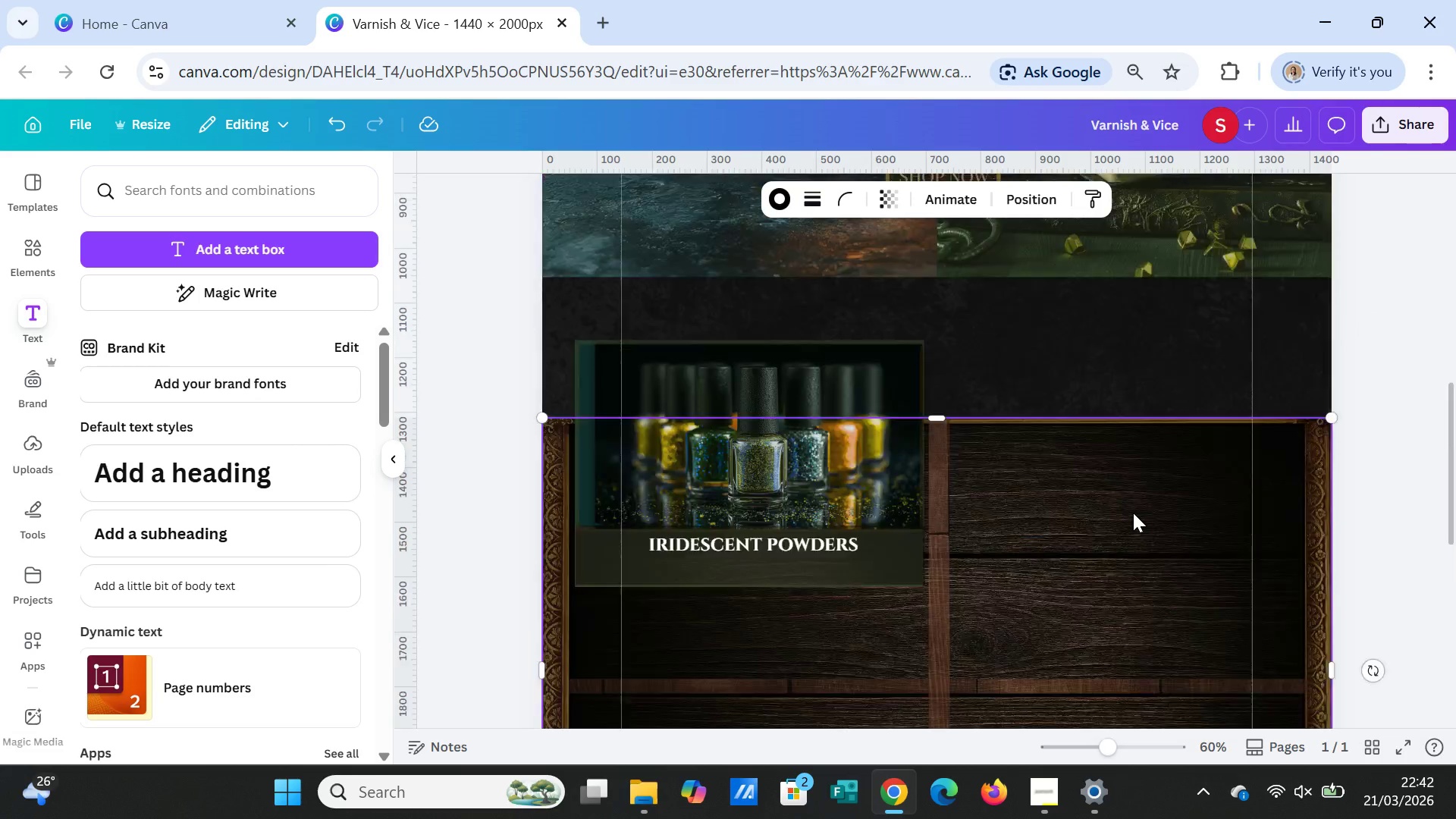 
scroll: coordinate [1133, 513], scroll_direction: up, amount: 2.0
 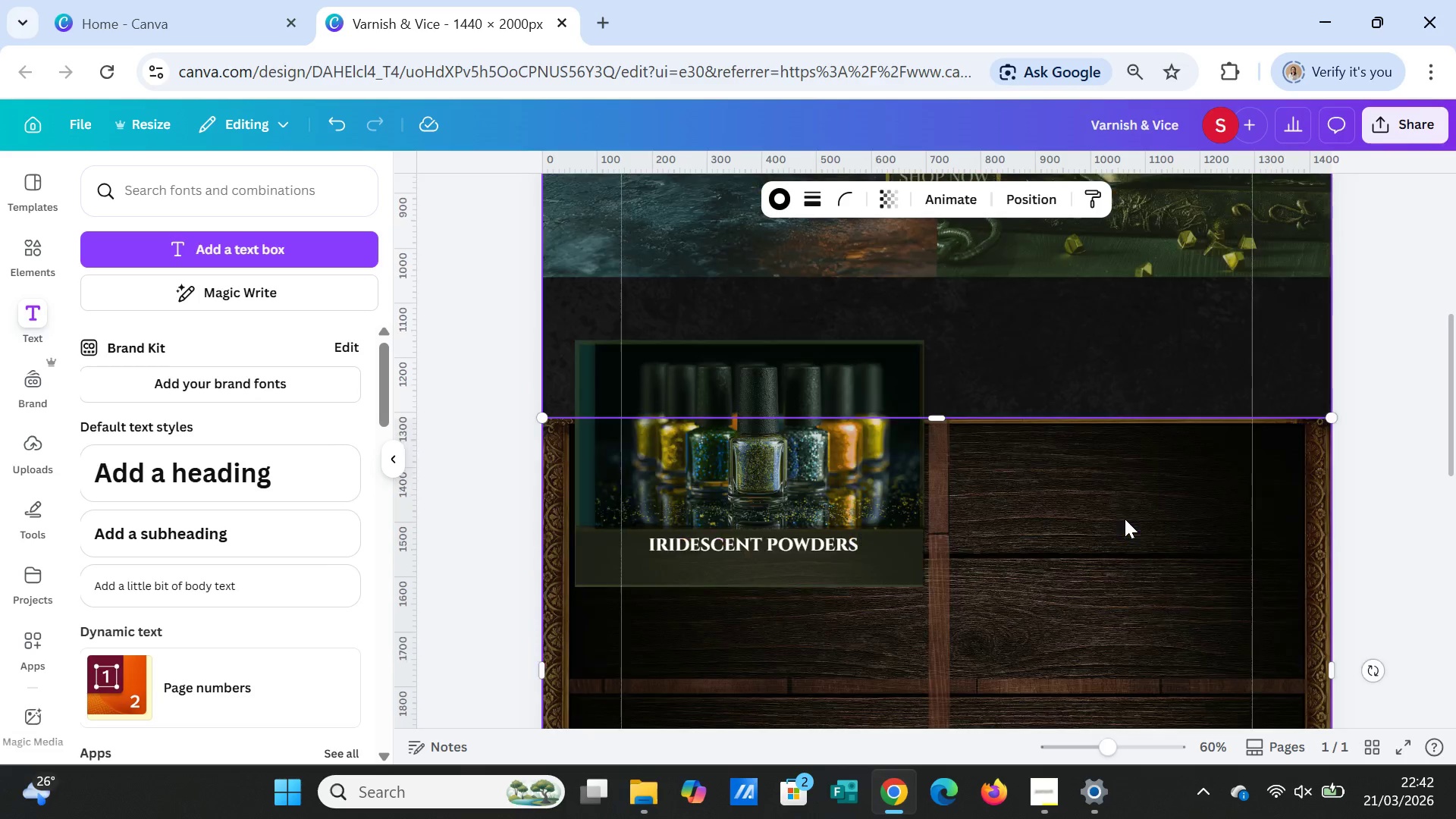 
scroll: coordinate [1125, 519], scroll_direction: down, amount: 1.0
 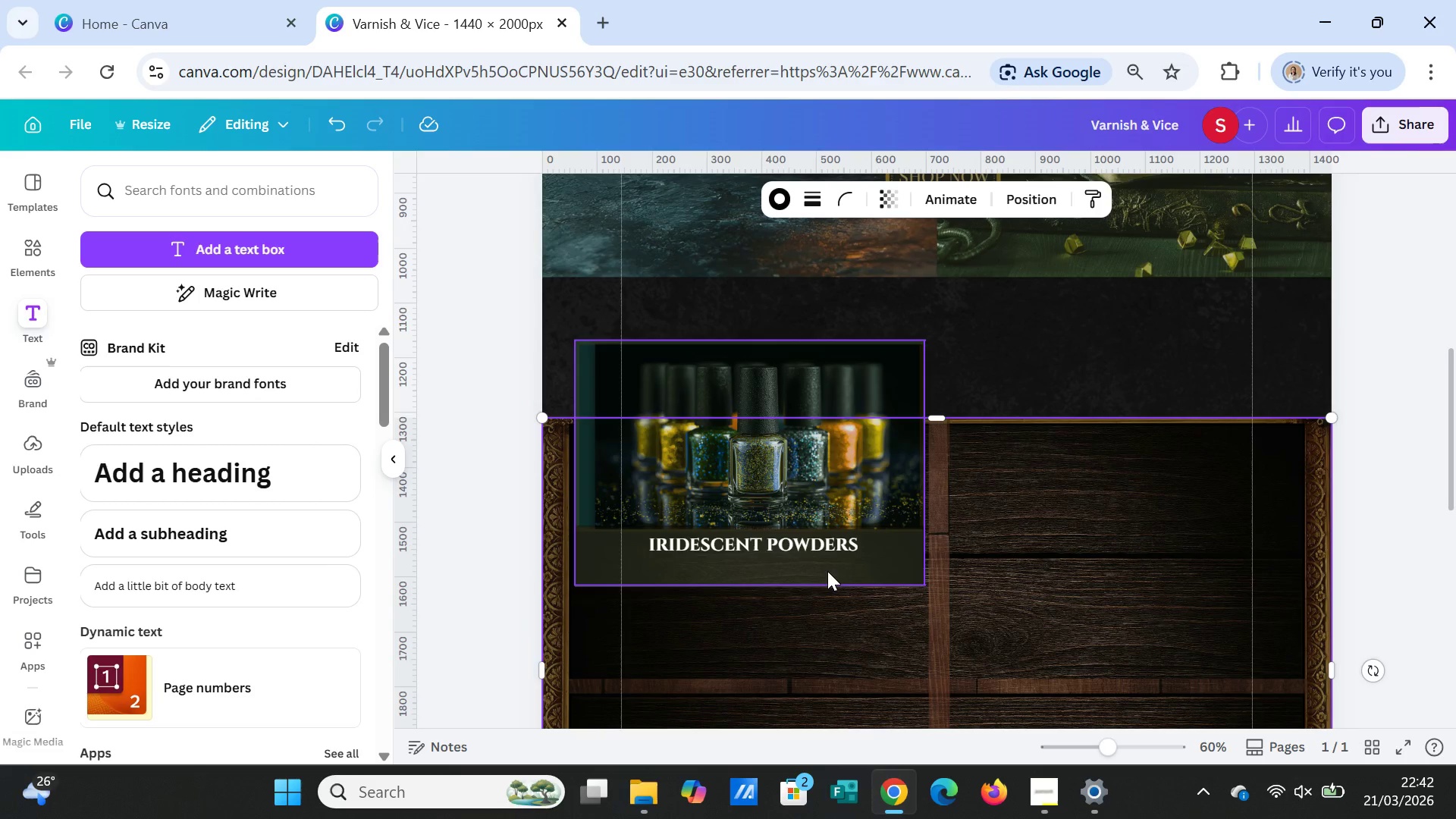 
left_click([827, 571])
 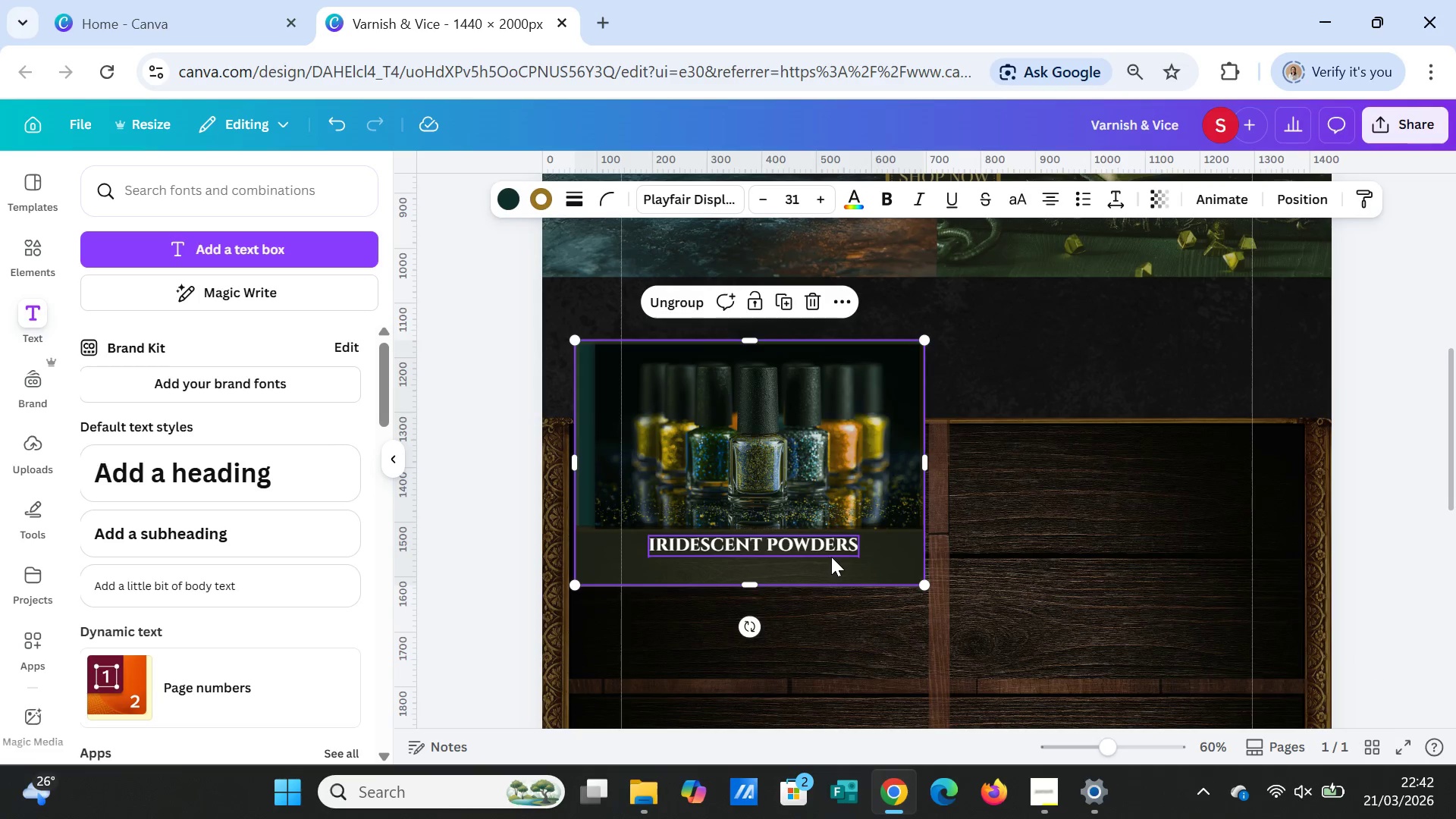 
left_click_drag(start_coordinate=[832, 557], to_coordinate=[846, 651])
 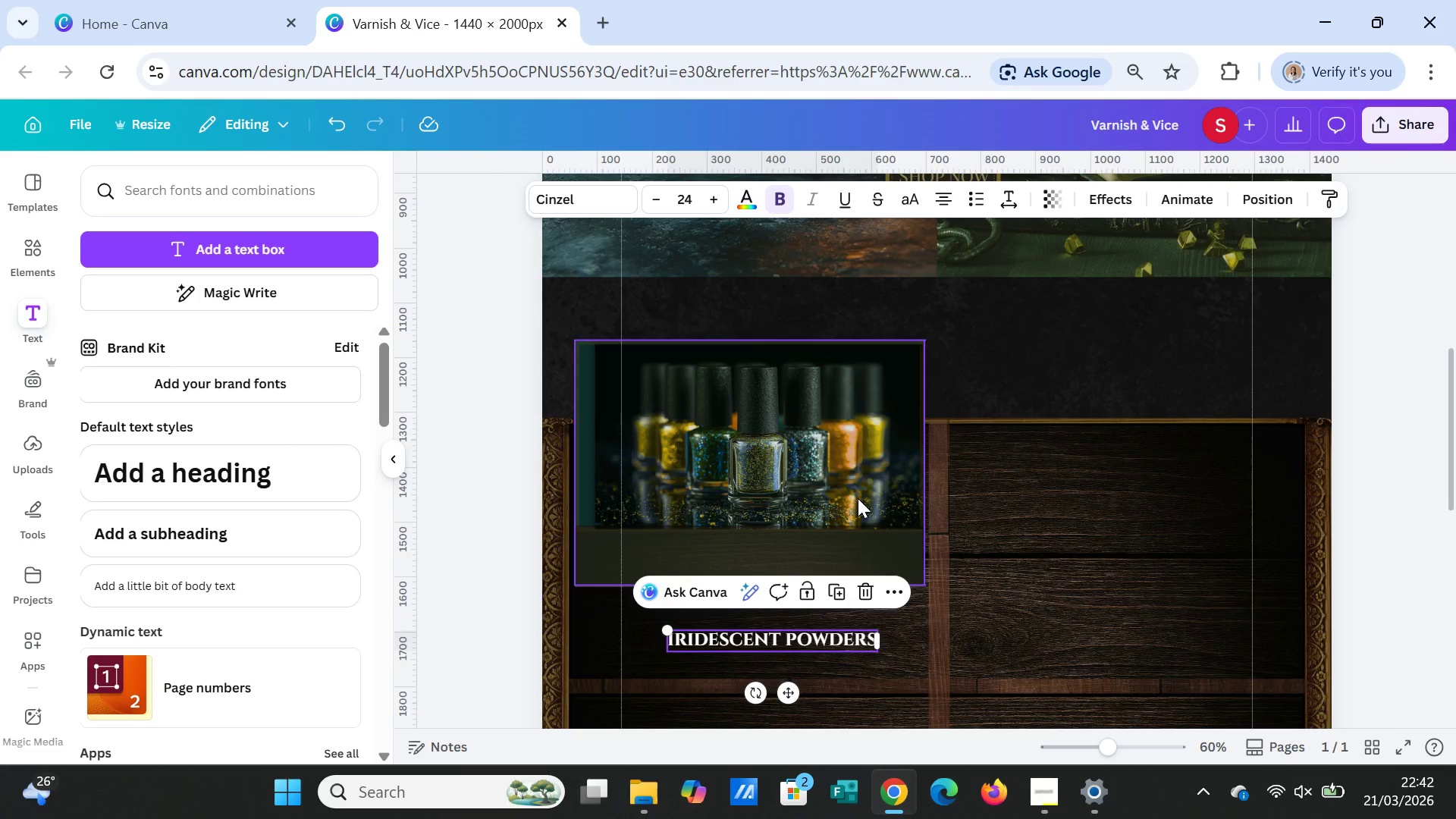 
left_click_drag(start_coordinate=[858, 498], to_coordinate=[859, 577])
 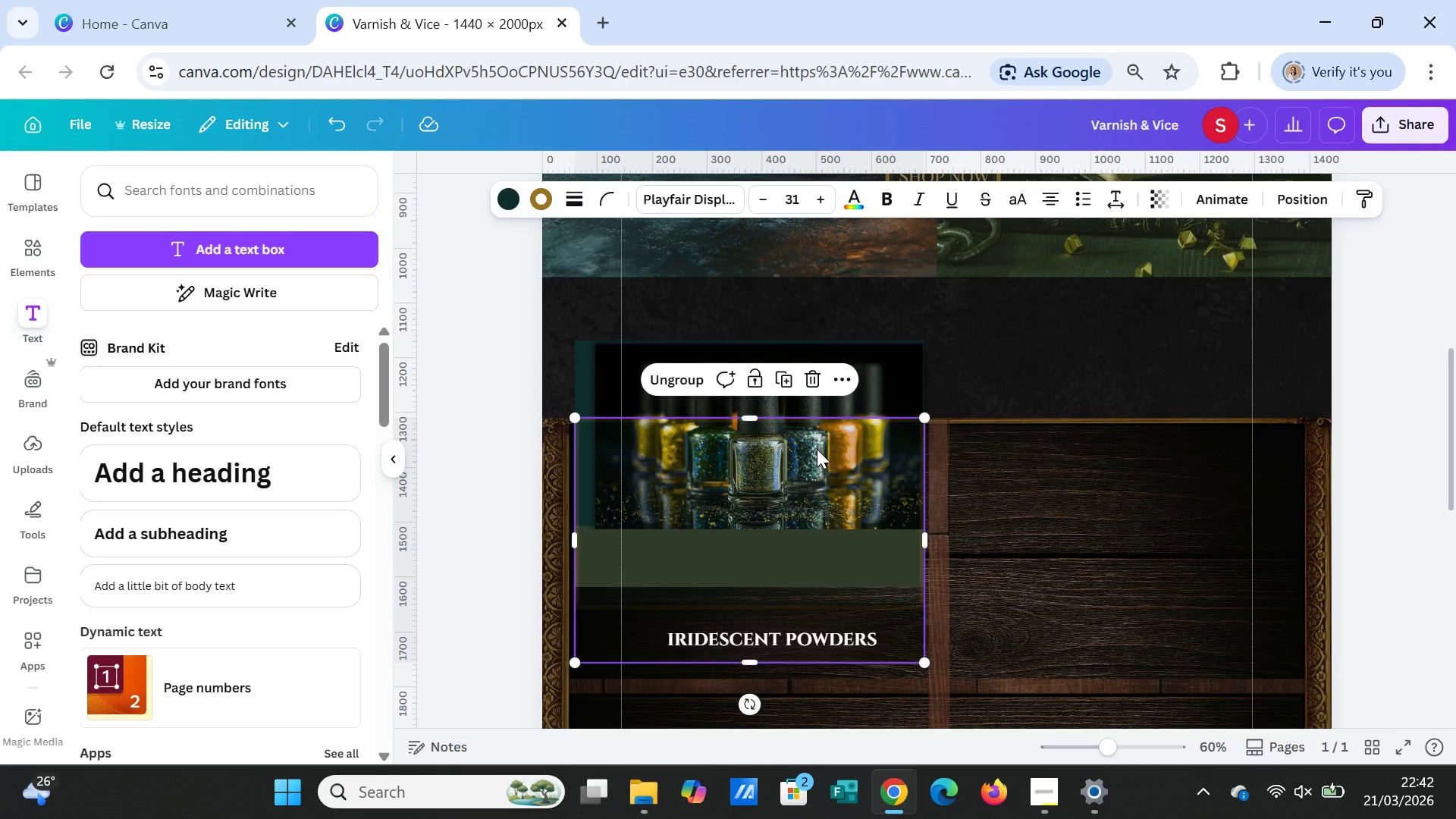 
left_click([817, 449])
 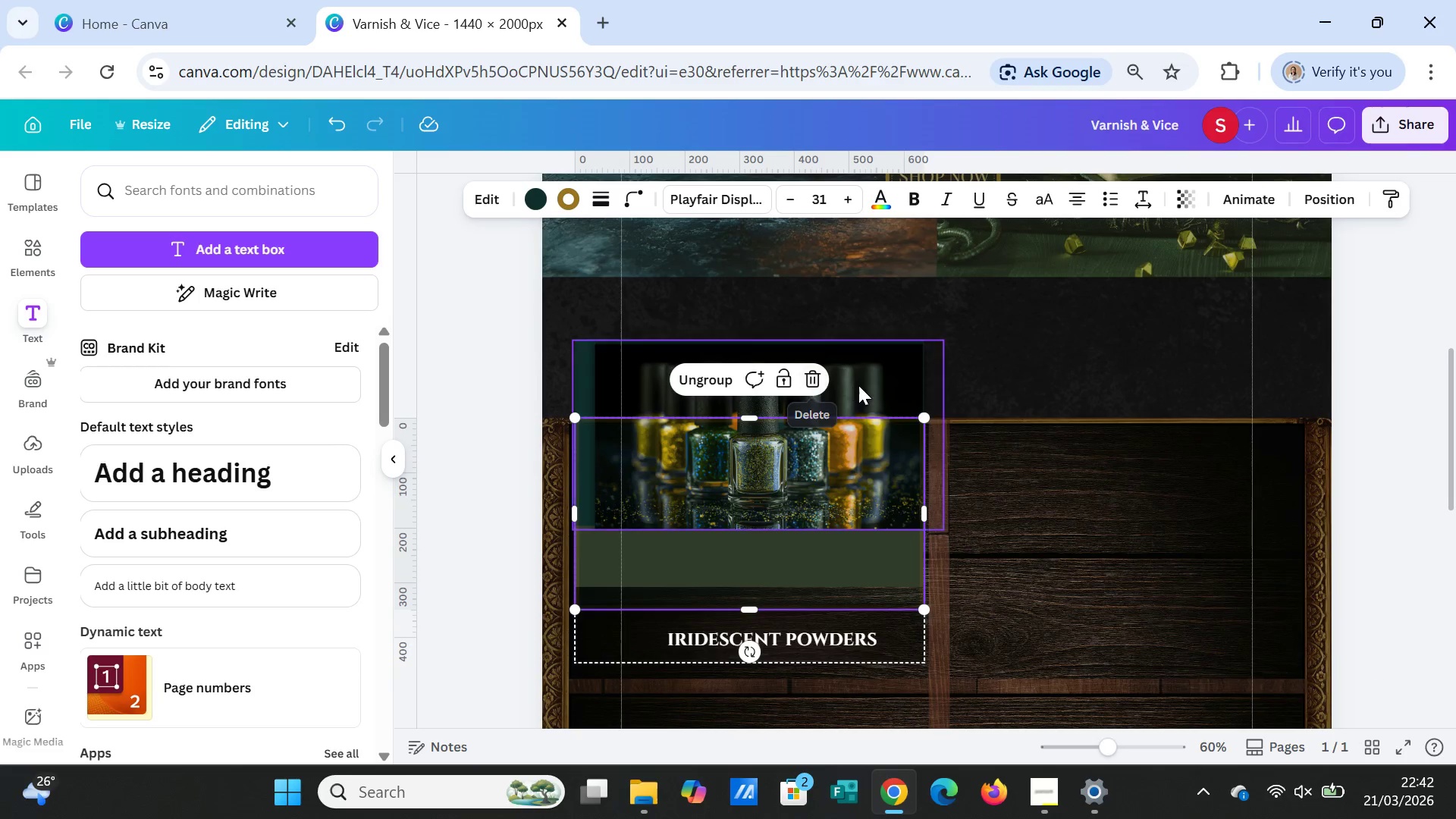 
left_click([858, 385])
 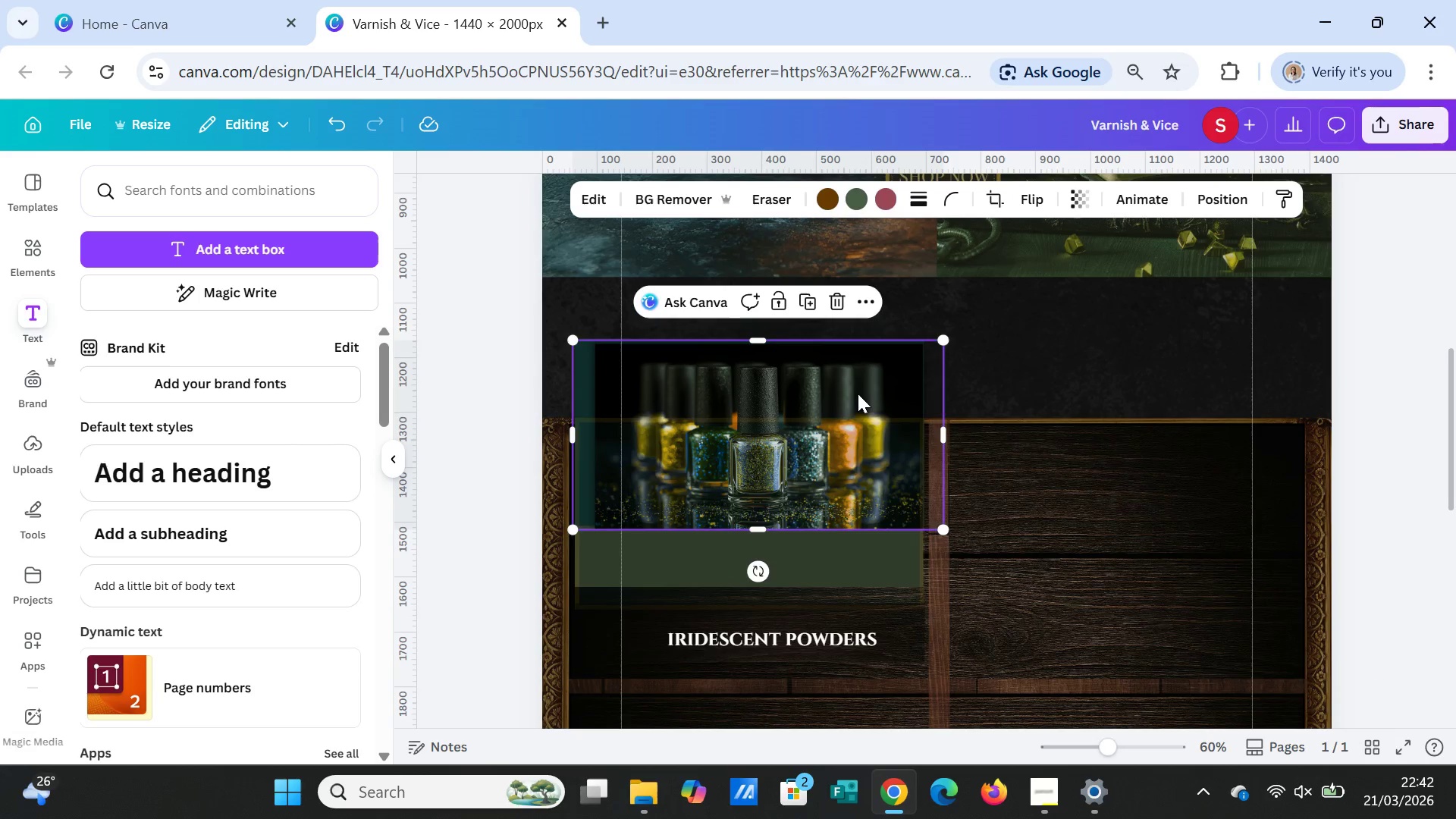 
left_click_drag(start_coordinate=[859, 381], to_coordinate=[855, 449])
 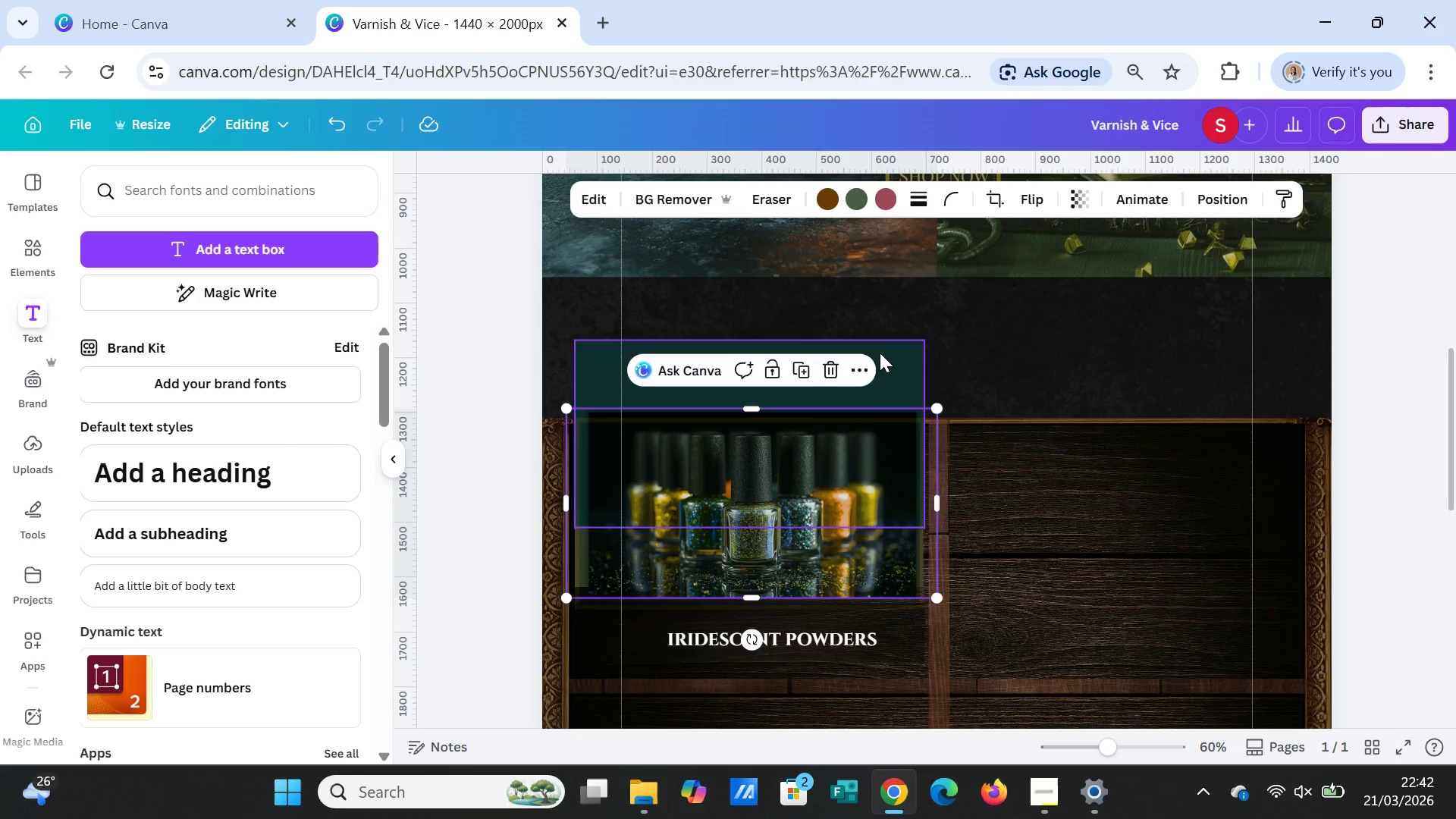 
left_click([880, 353])
 